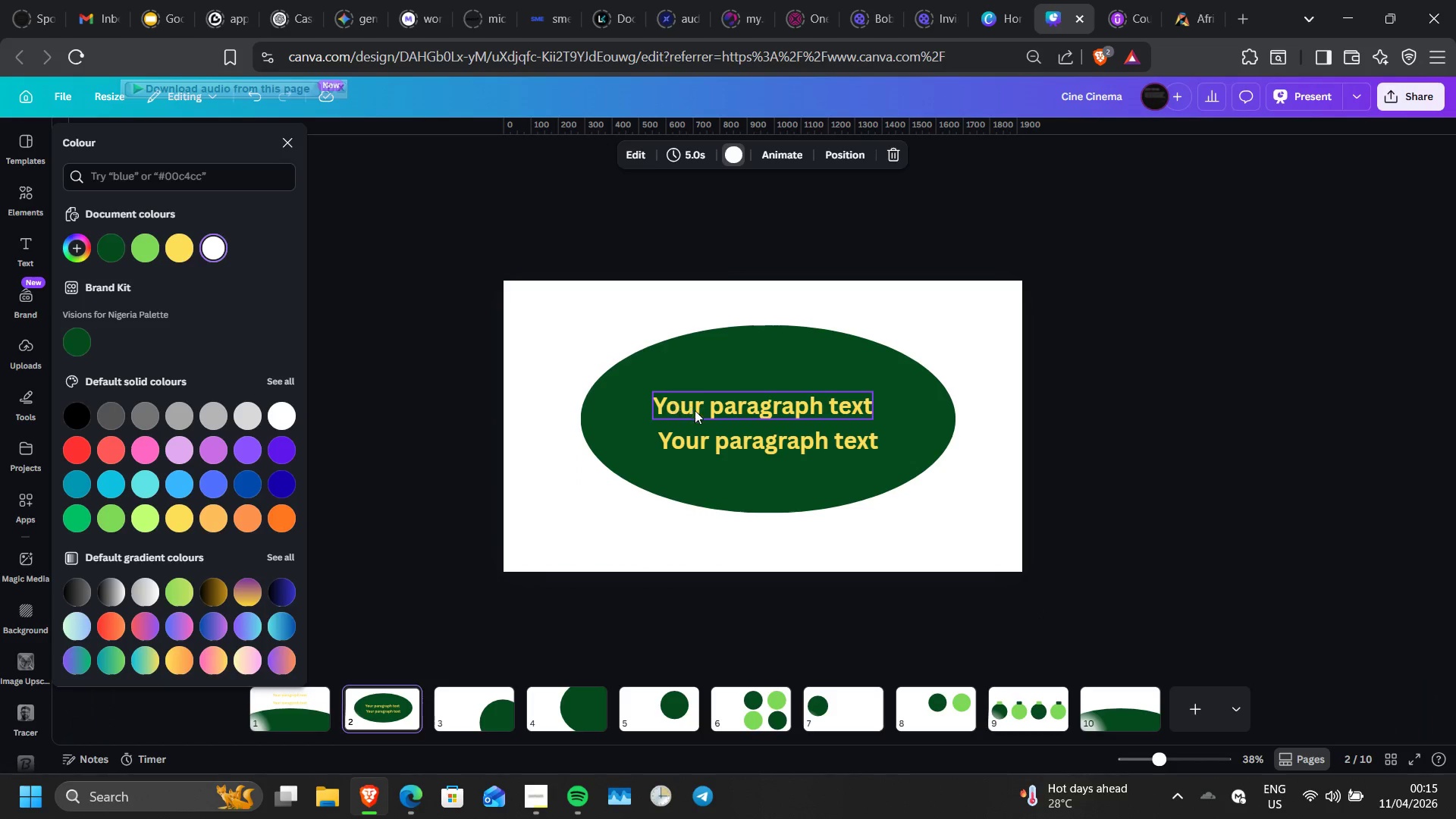 
left_click([703, 413])
 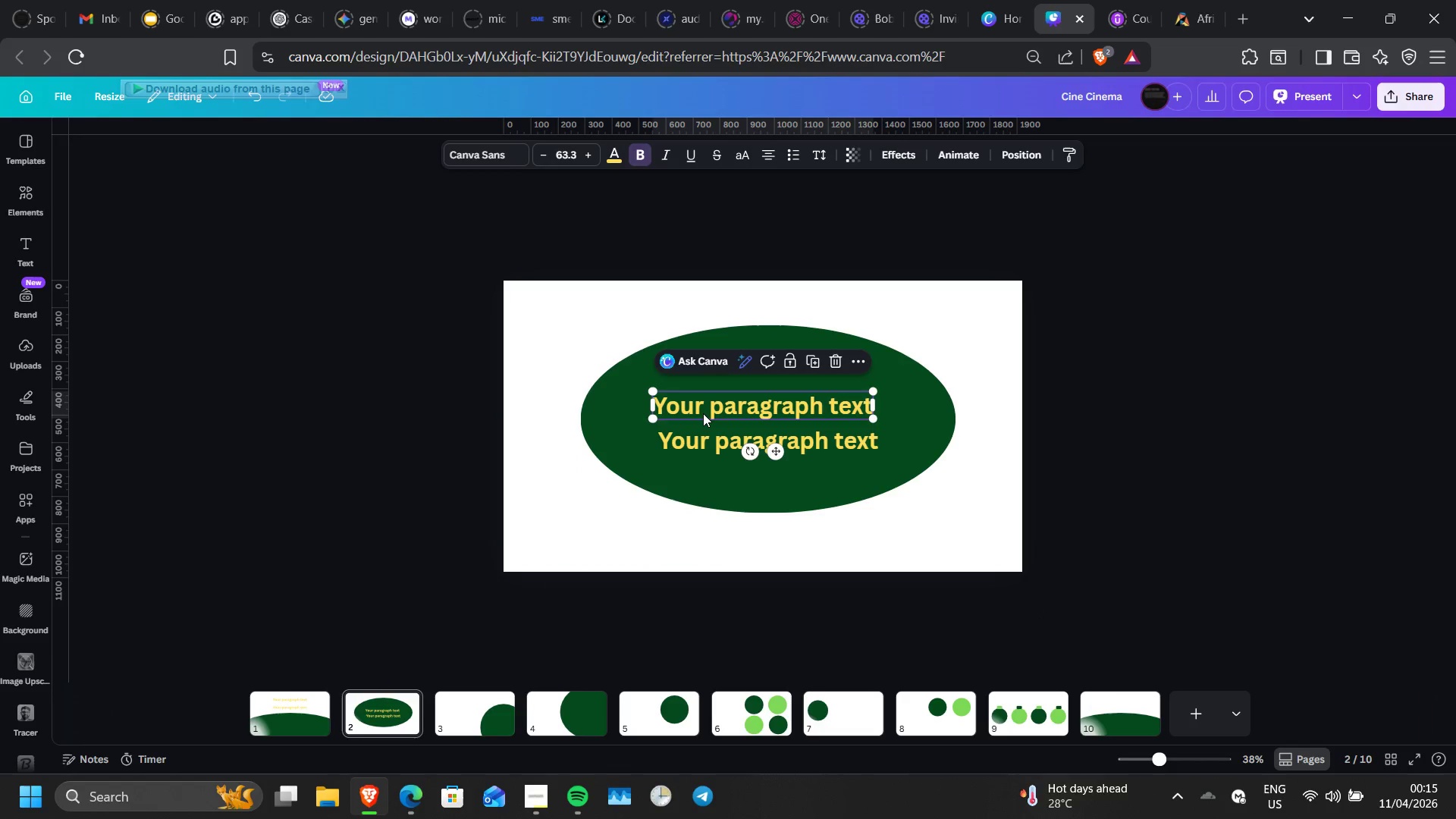 
right_click([703, 413])
 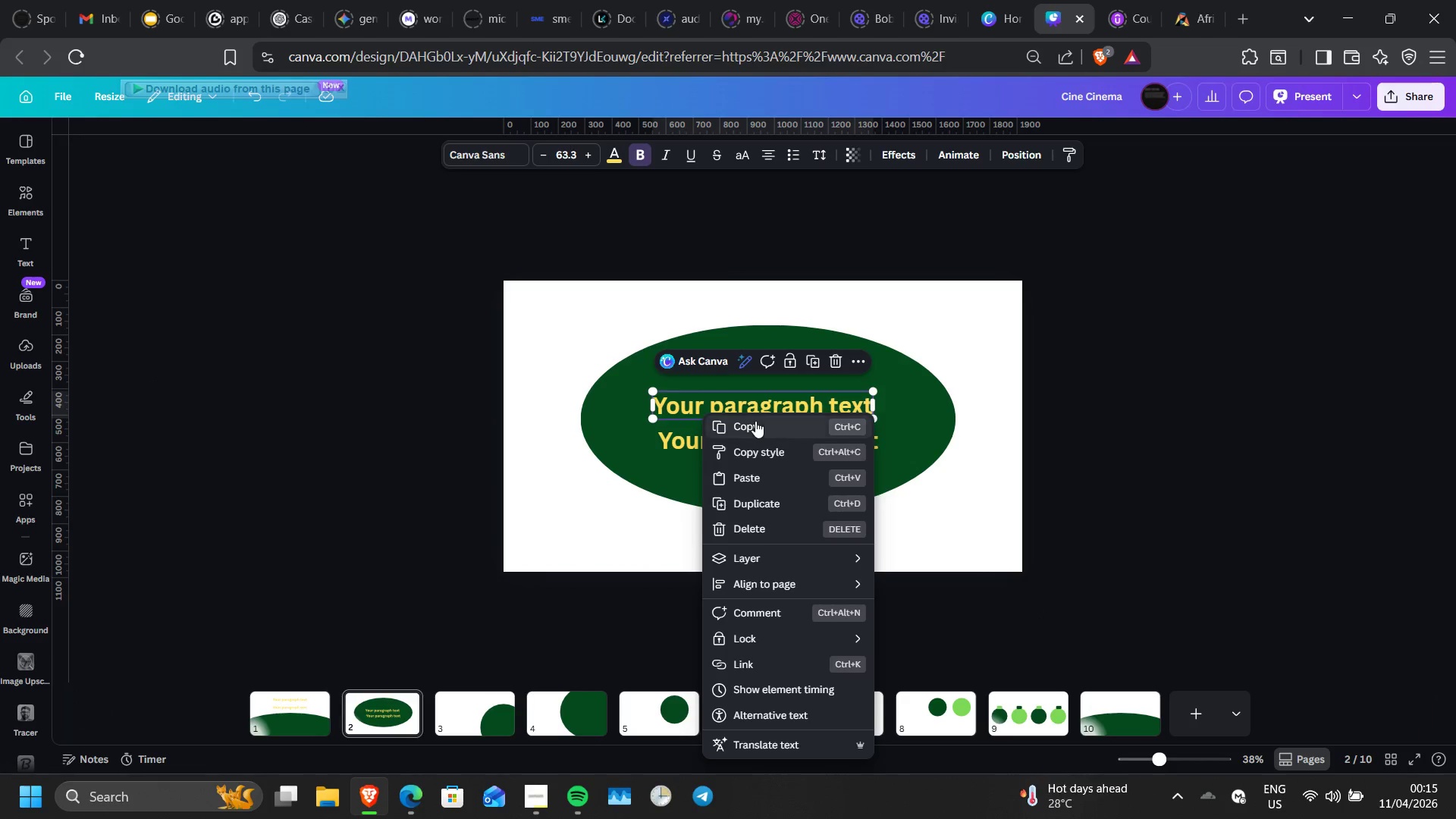 
left_click([755, 421])
 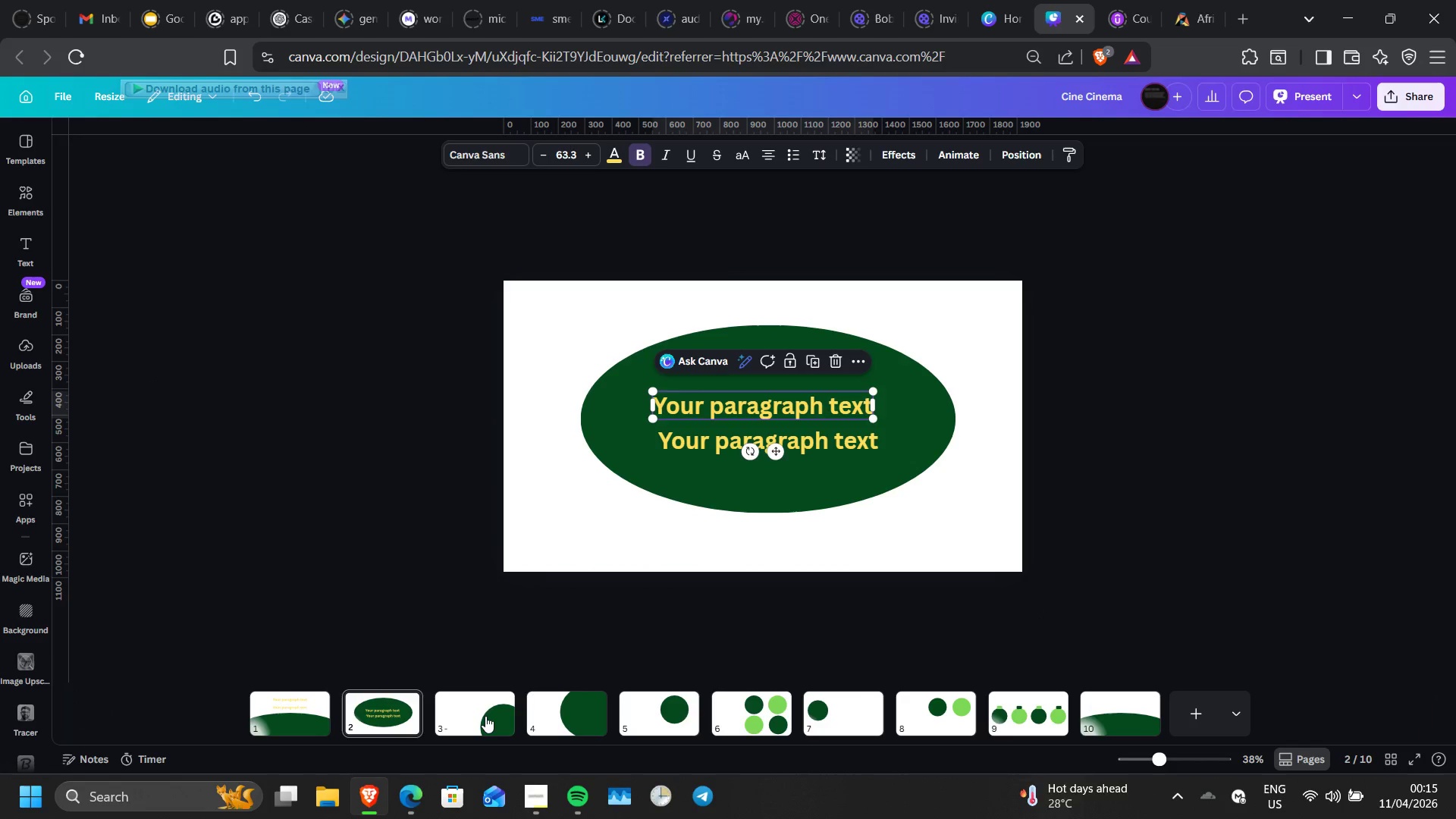 
left_click([485, 716])
 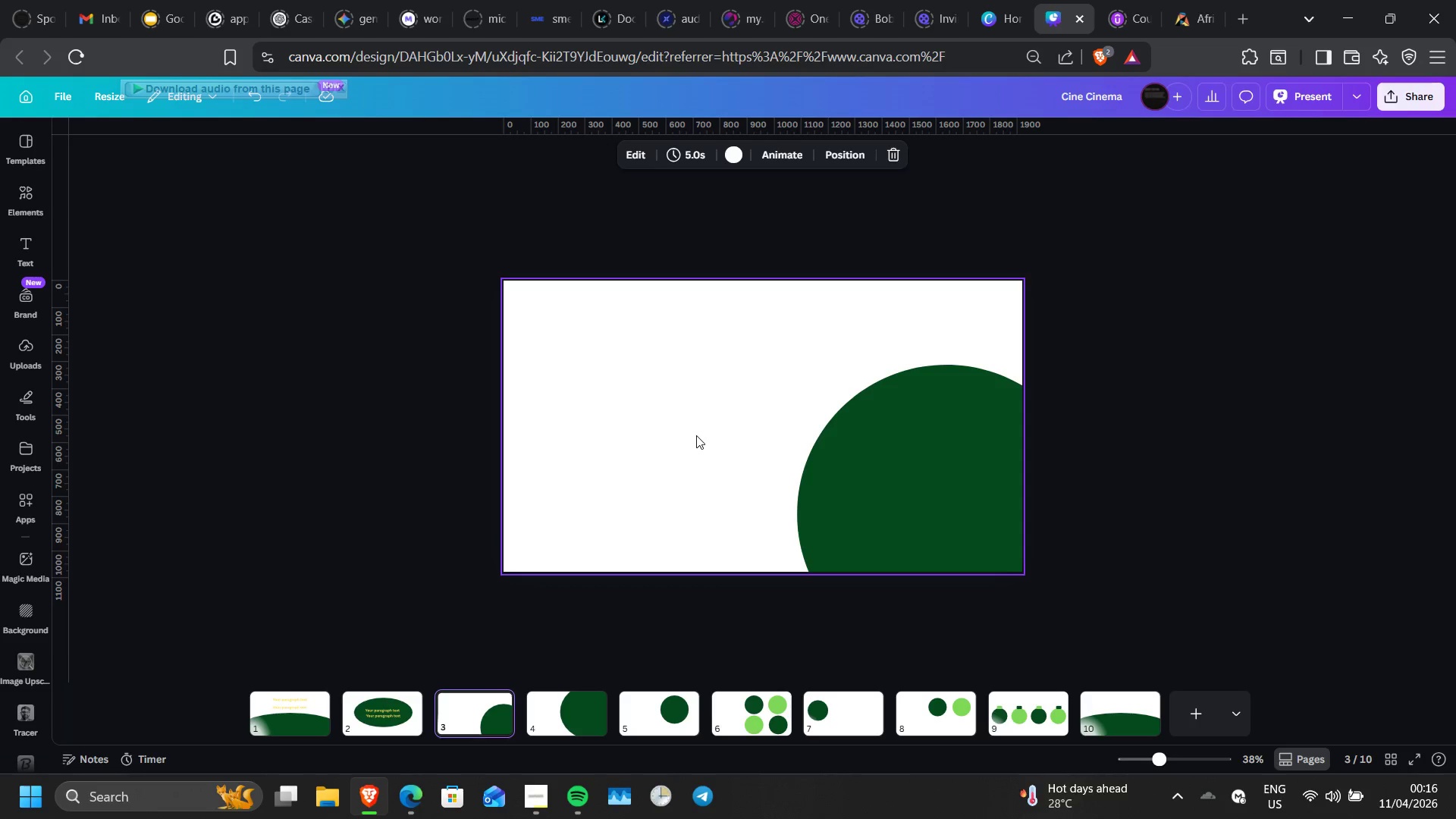 
key(Control+ControlLeft)
 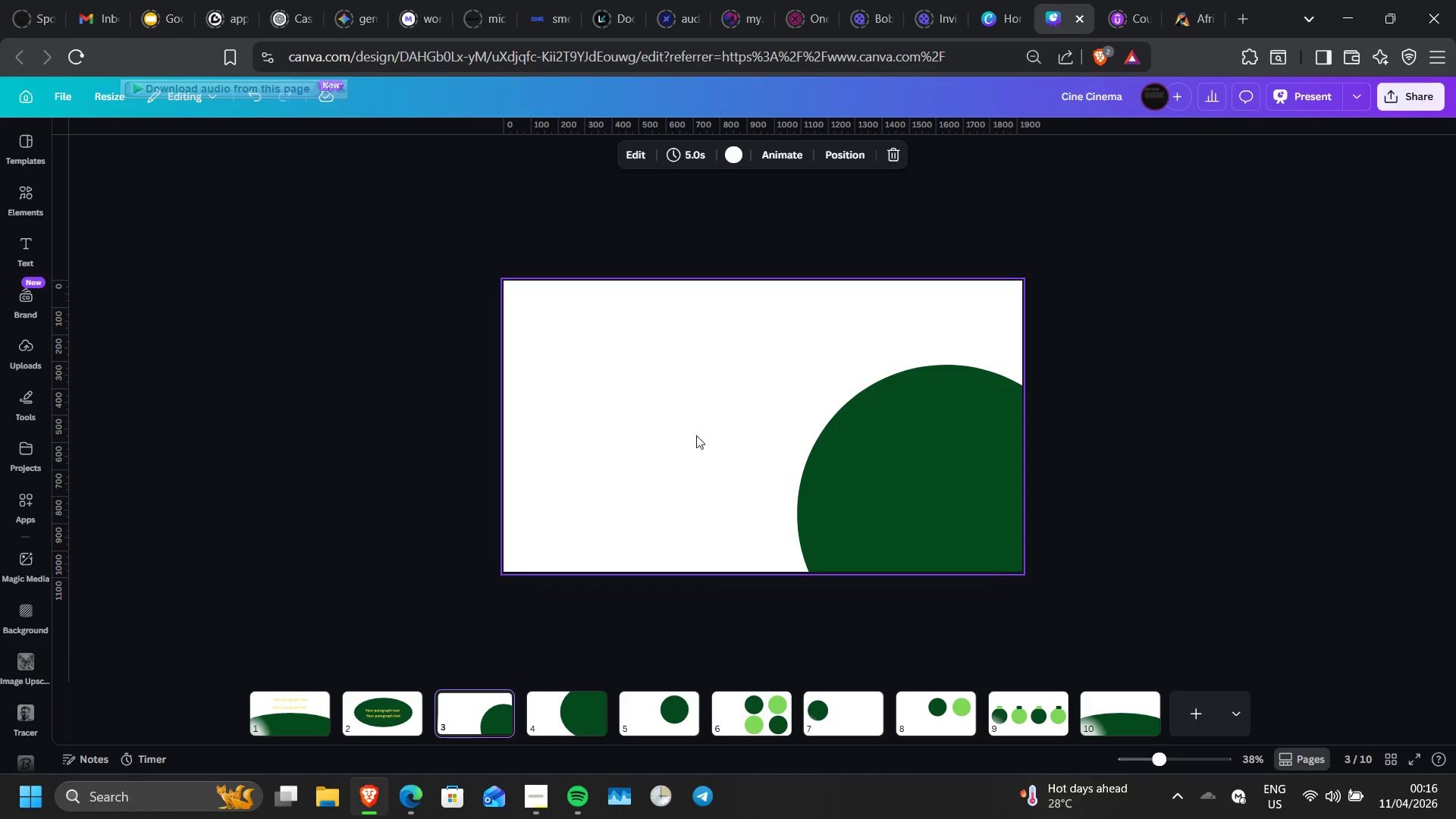 
key(Control+V)
 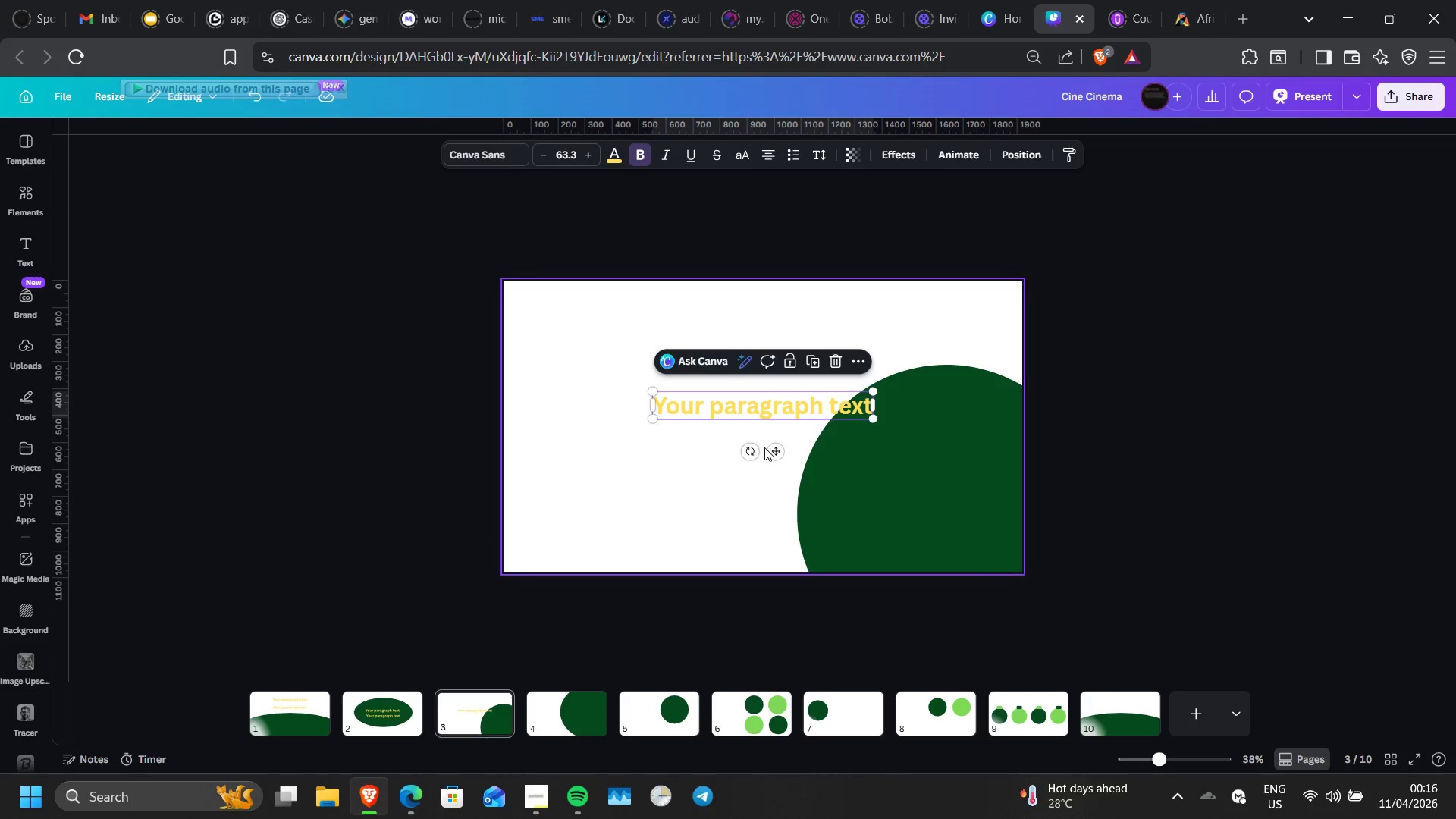 
left_click_drag(start_coordinate=[774, 451], to_coordinate=[659, 369])
 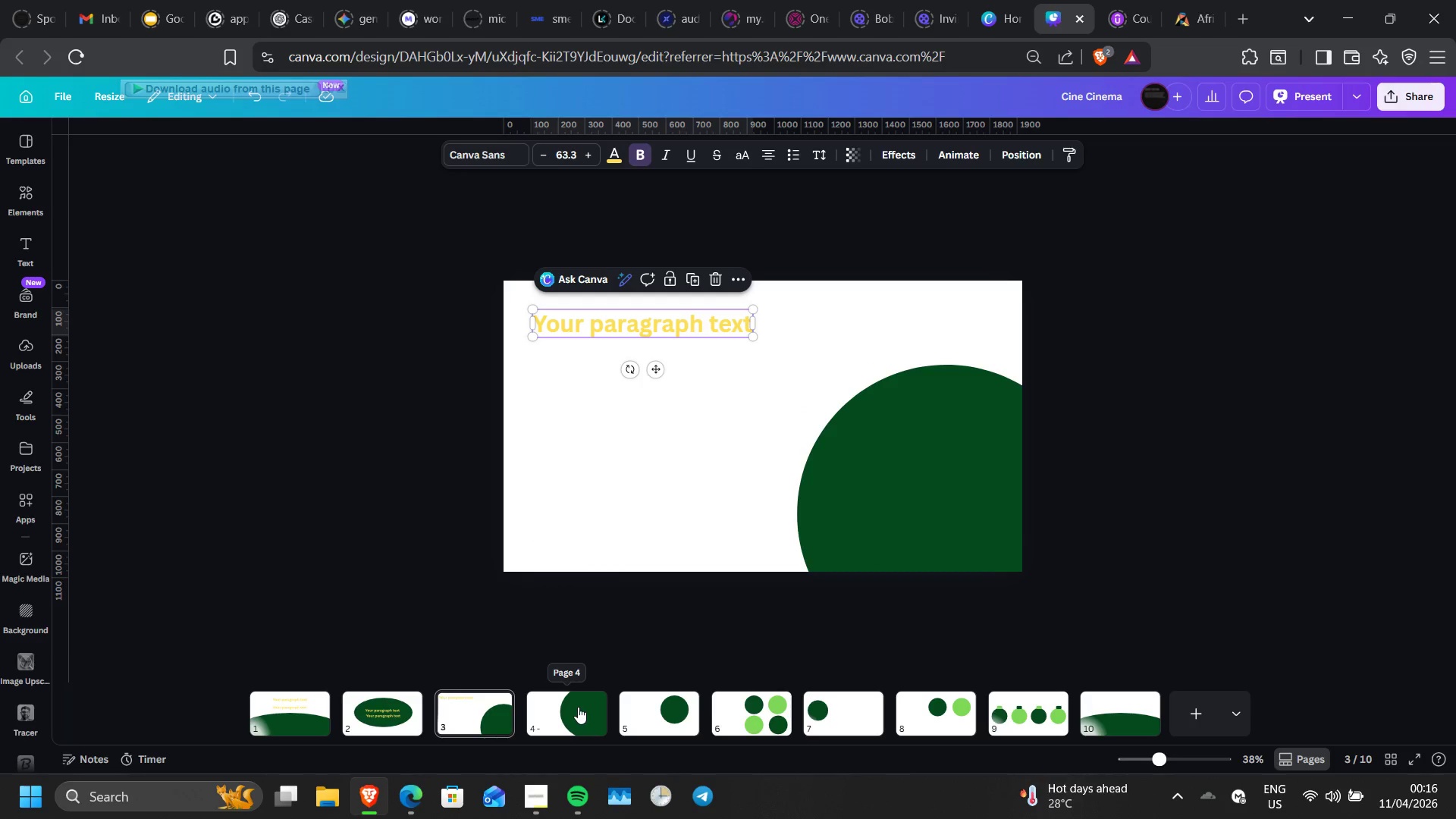 
left_click([578, 707])
 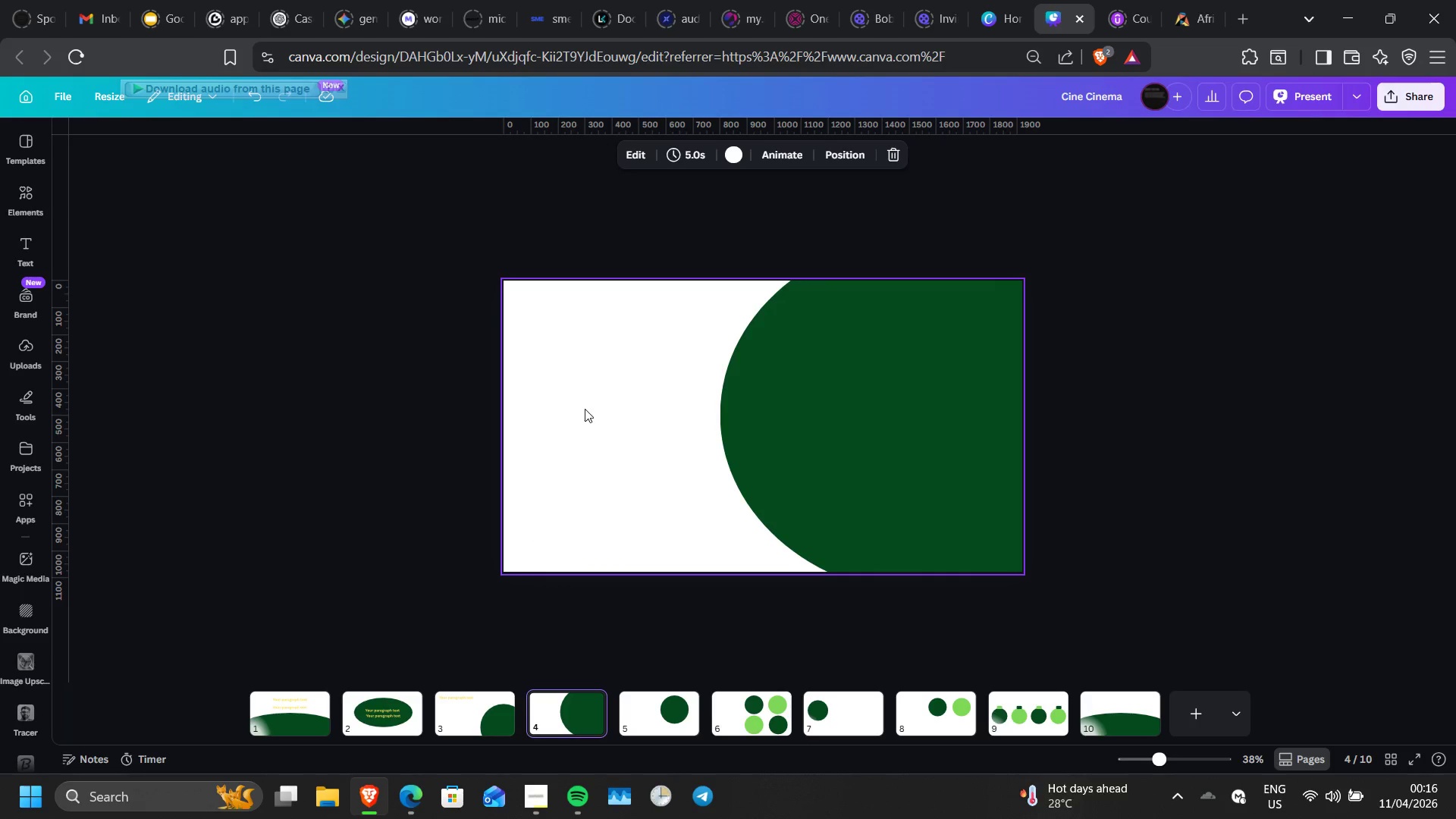 
left_click([585, 409])
 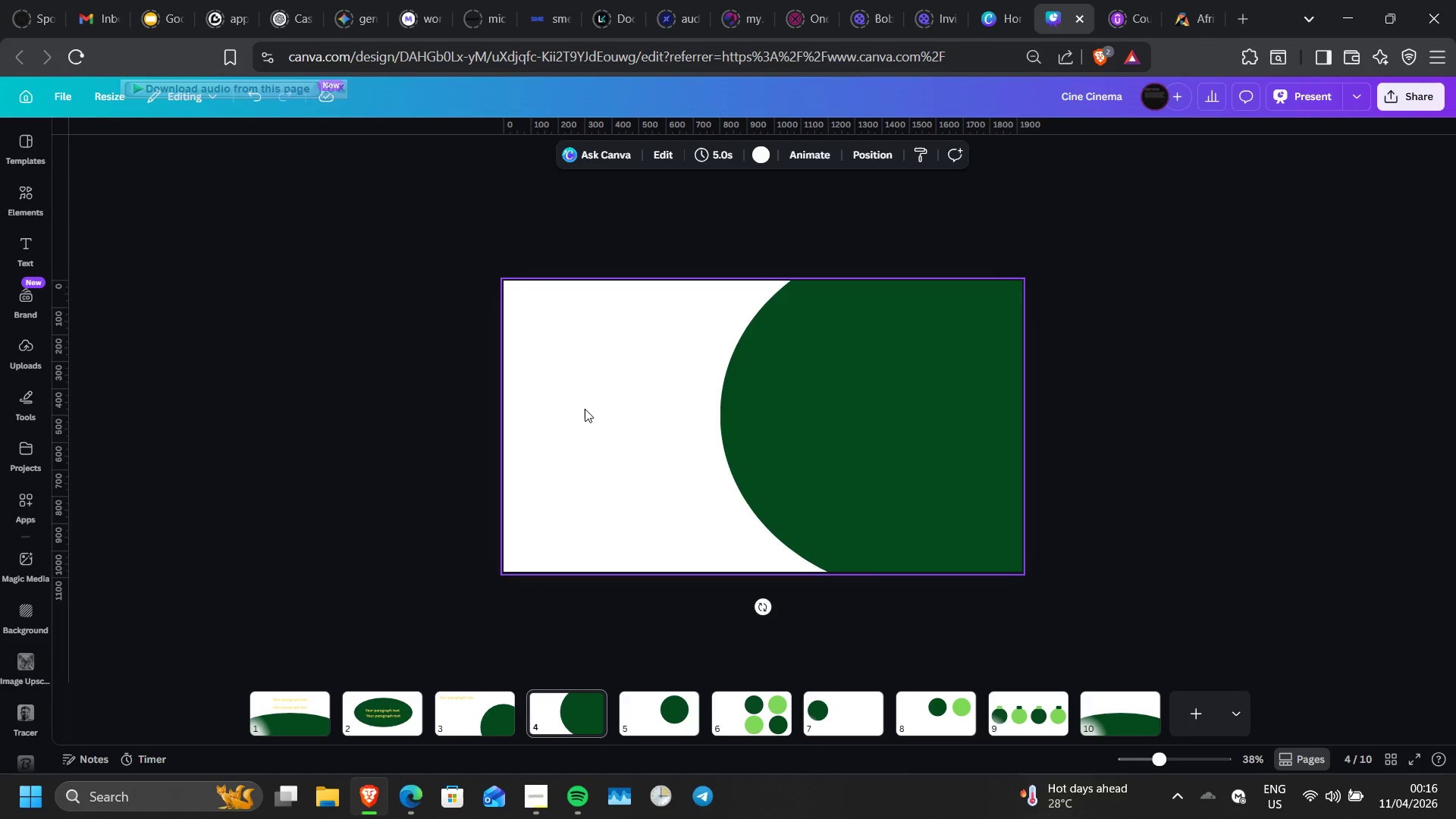 
key(Control+V)
 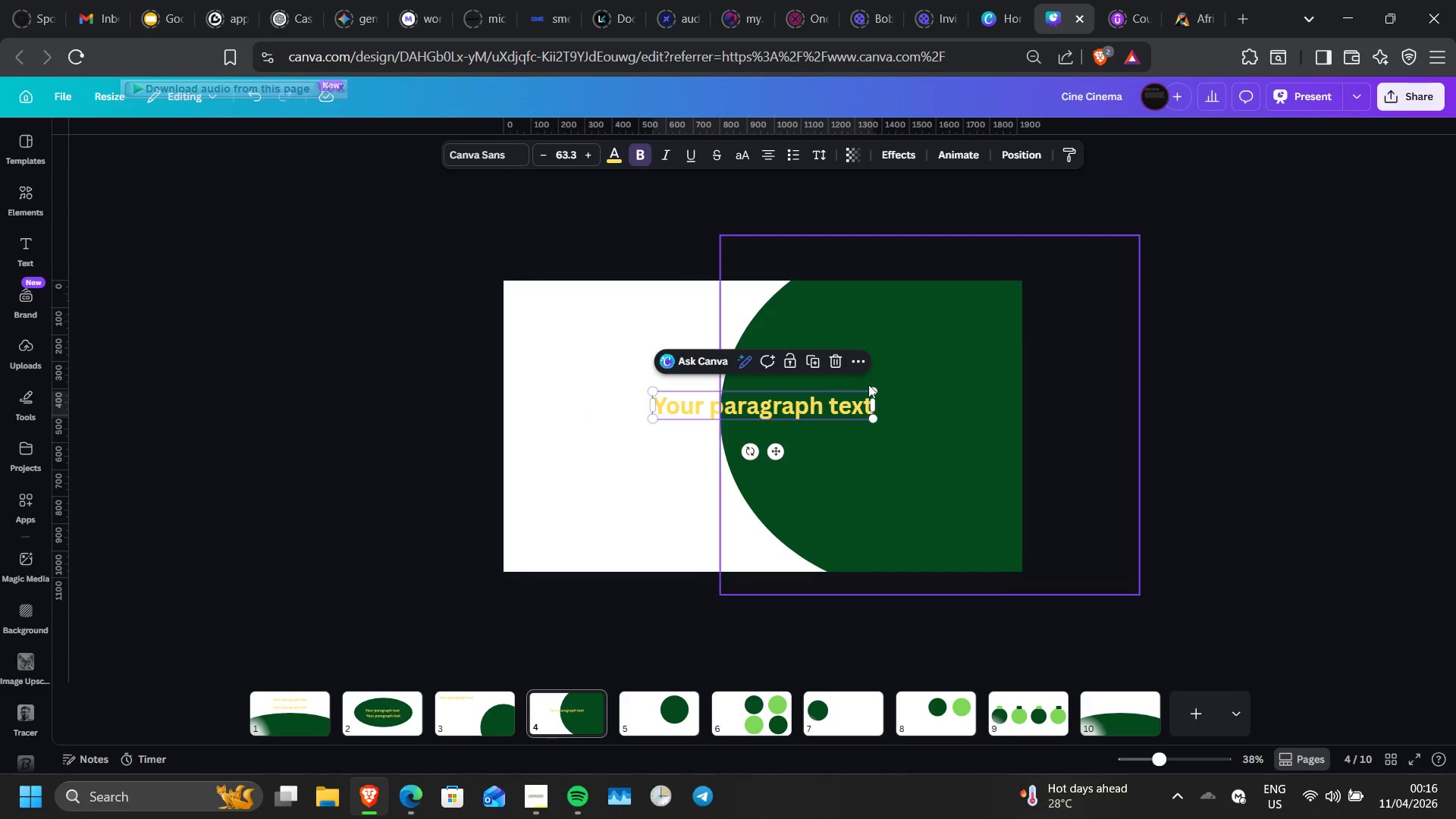 
left_click([869, 385])
 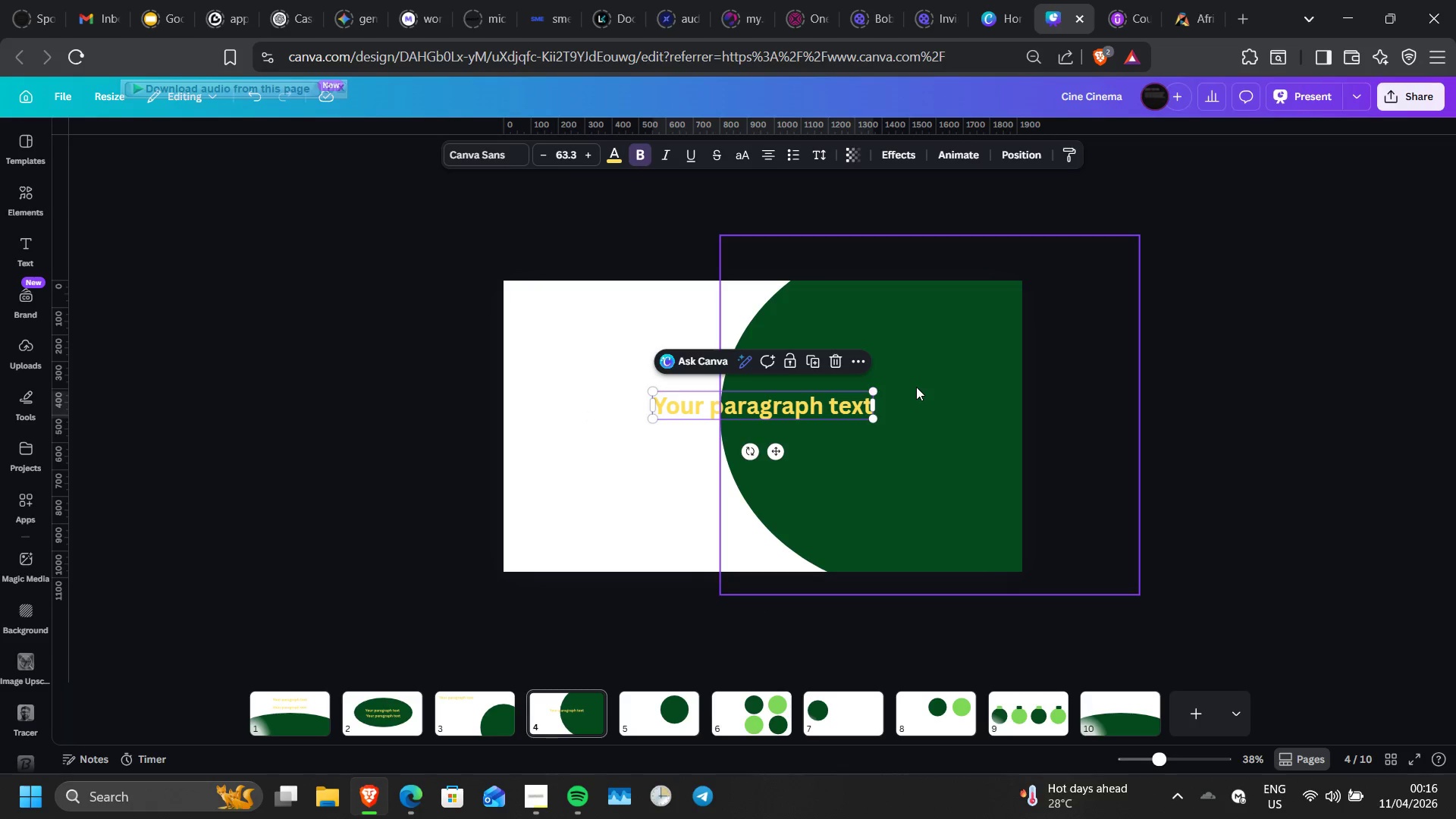 
left_click([916, 387])
 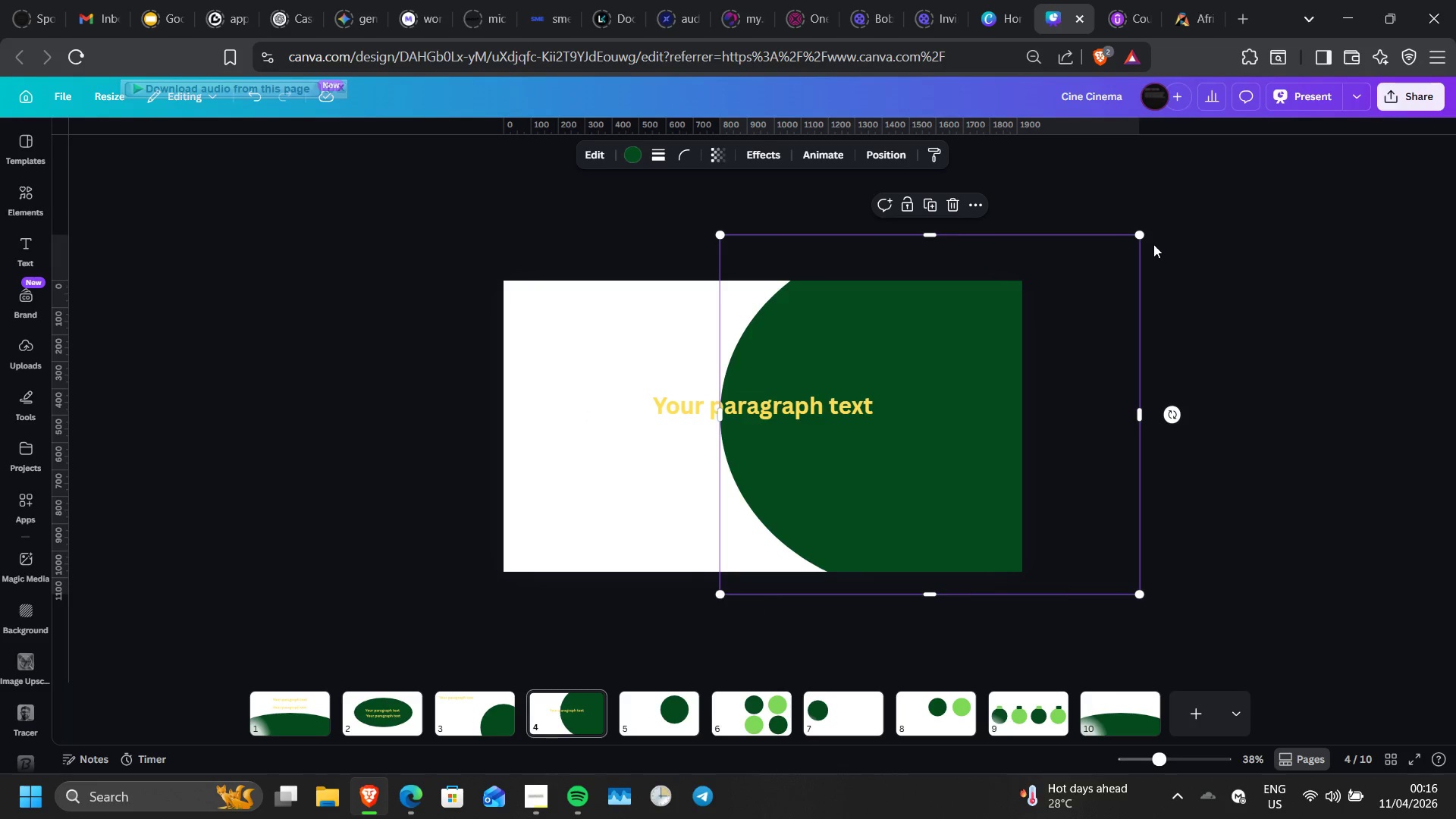 
left_click_drag(start_coordinate=[1142, 233], to_coordinate=[1056, 308])
 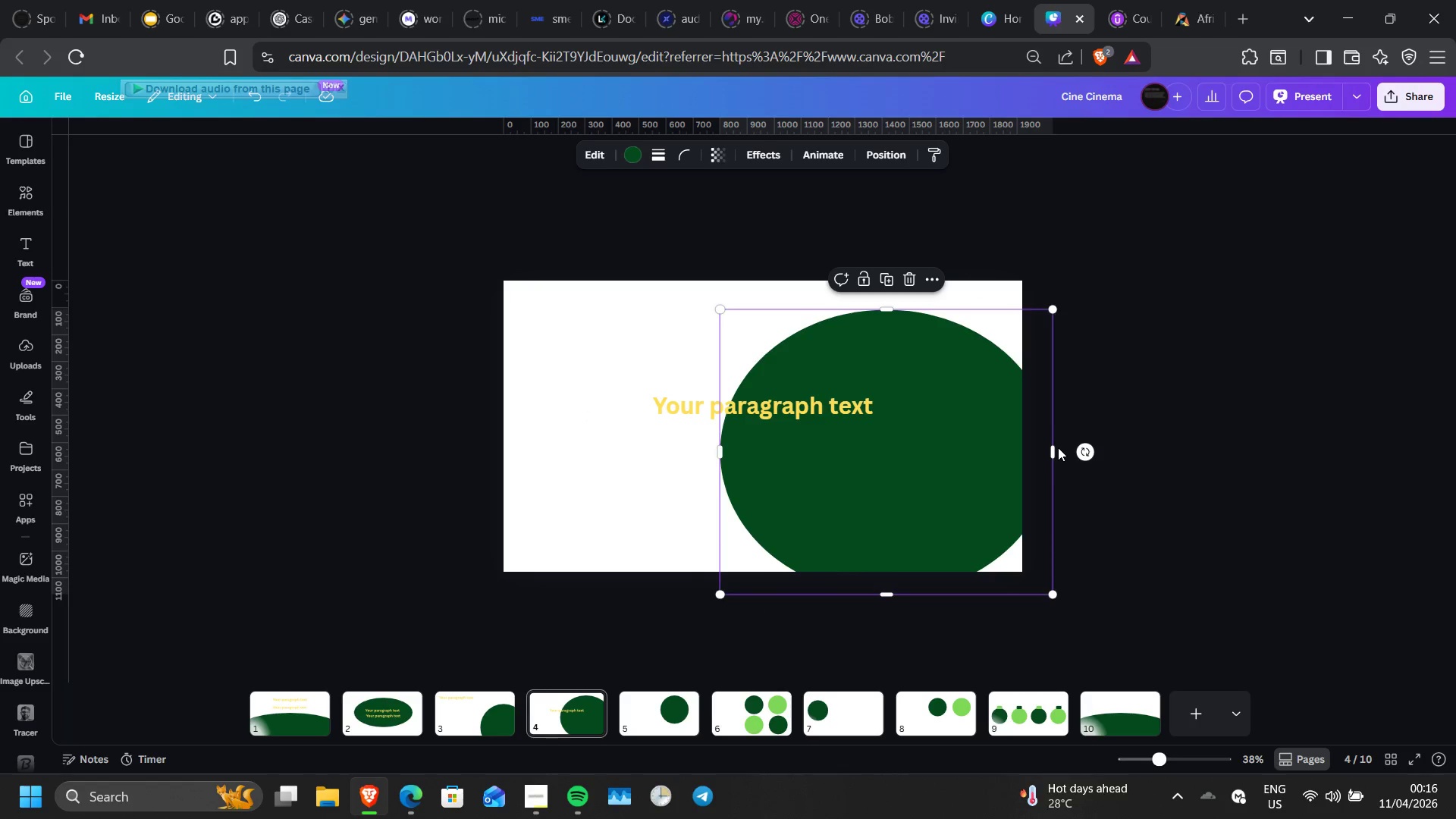 
left_click_drag(start_coordinate=[1056, 448], to_coordinate=[1011, 446])
 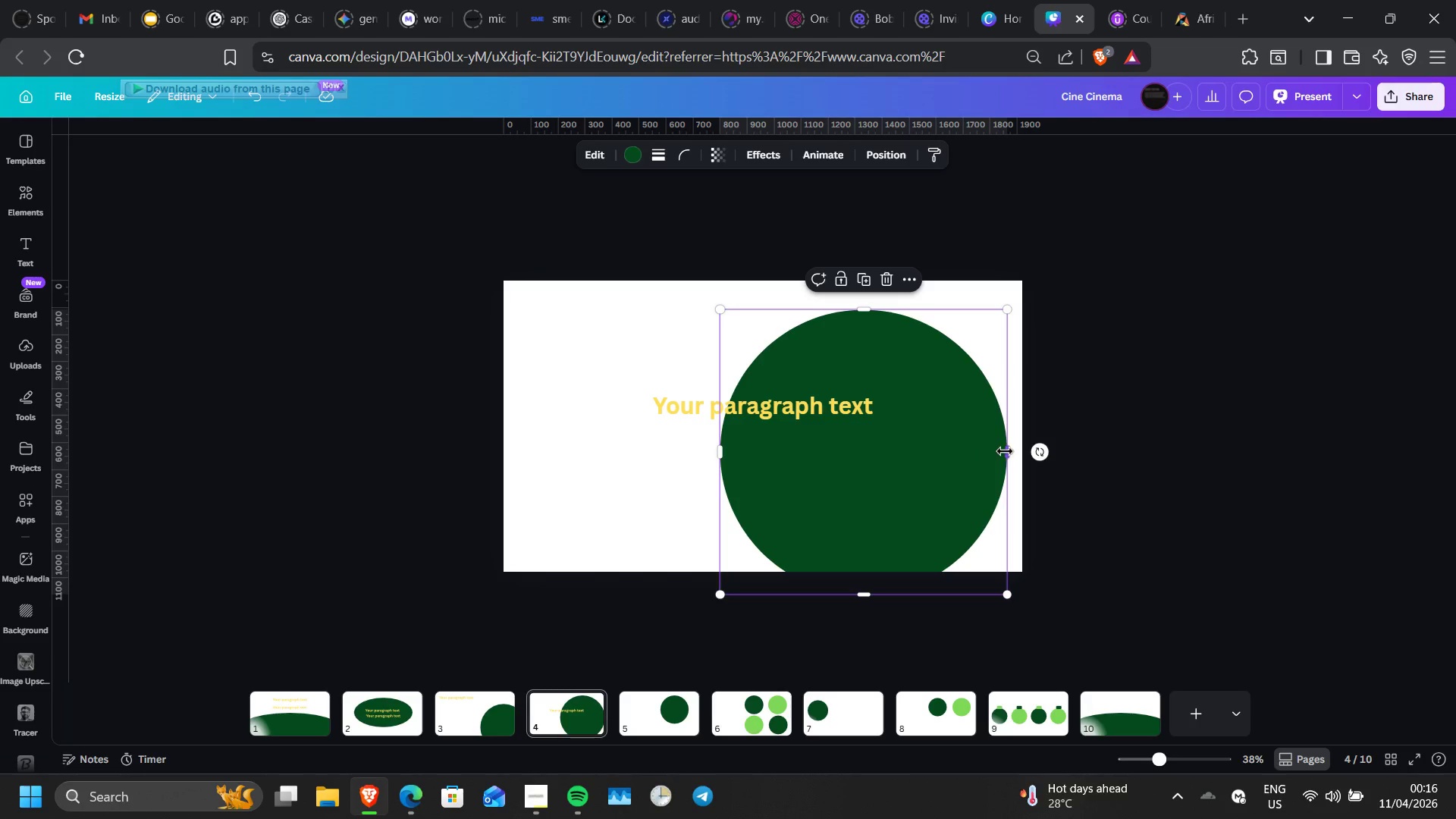 
left_click_drag(start_coordinate=[1006, 451], to_coordinate=[1015, 451])
 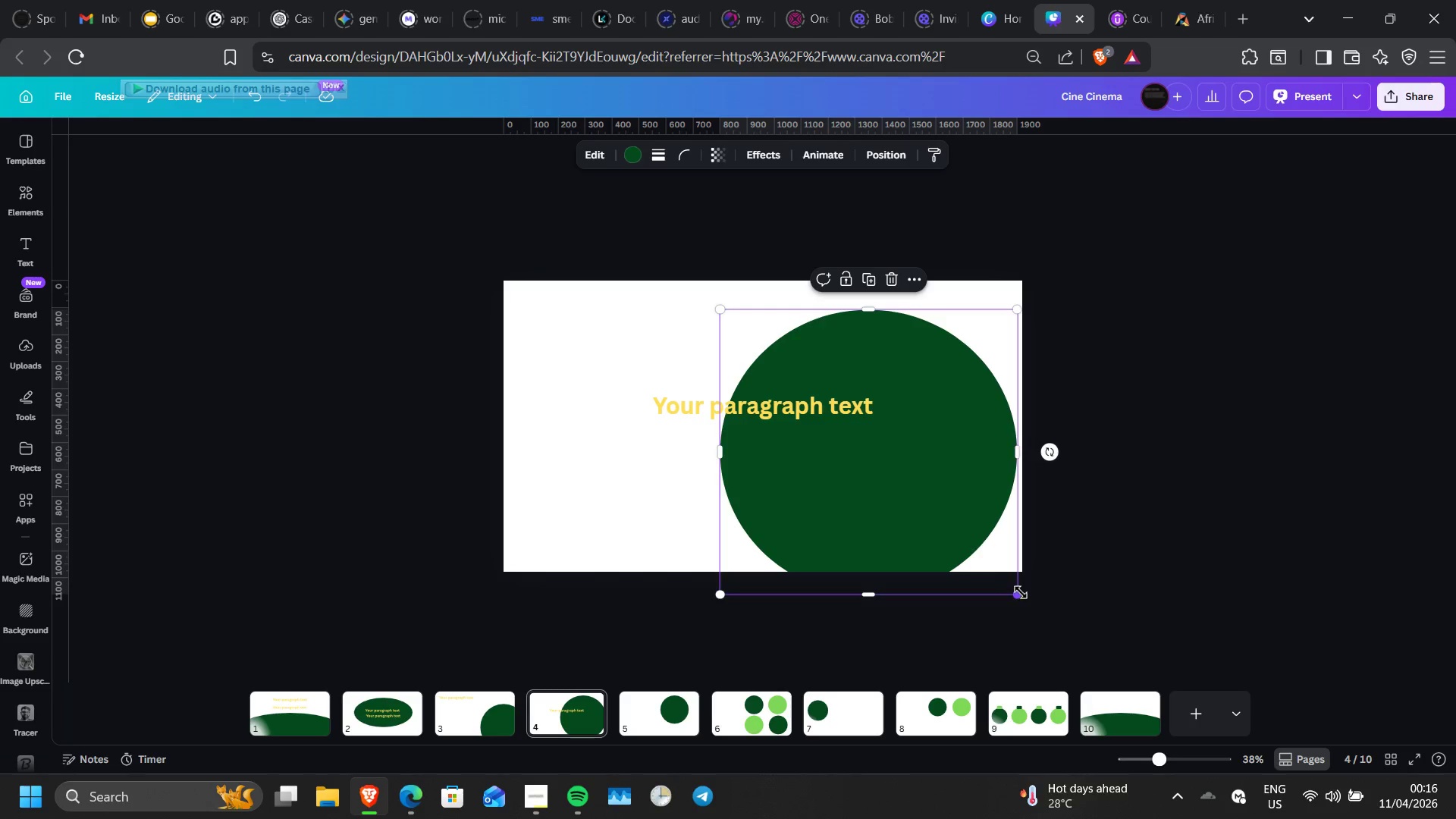 
left_click_drag(start_coordinate=[1021, 594], to_coordinate=[1124, 617])
 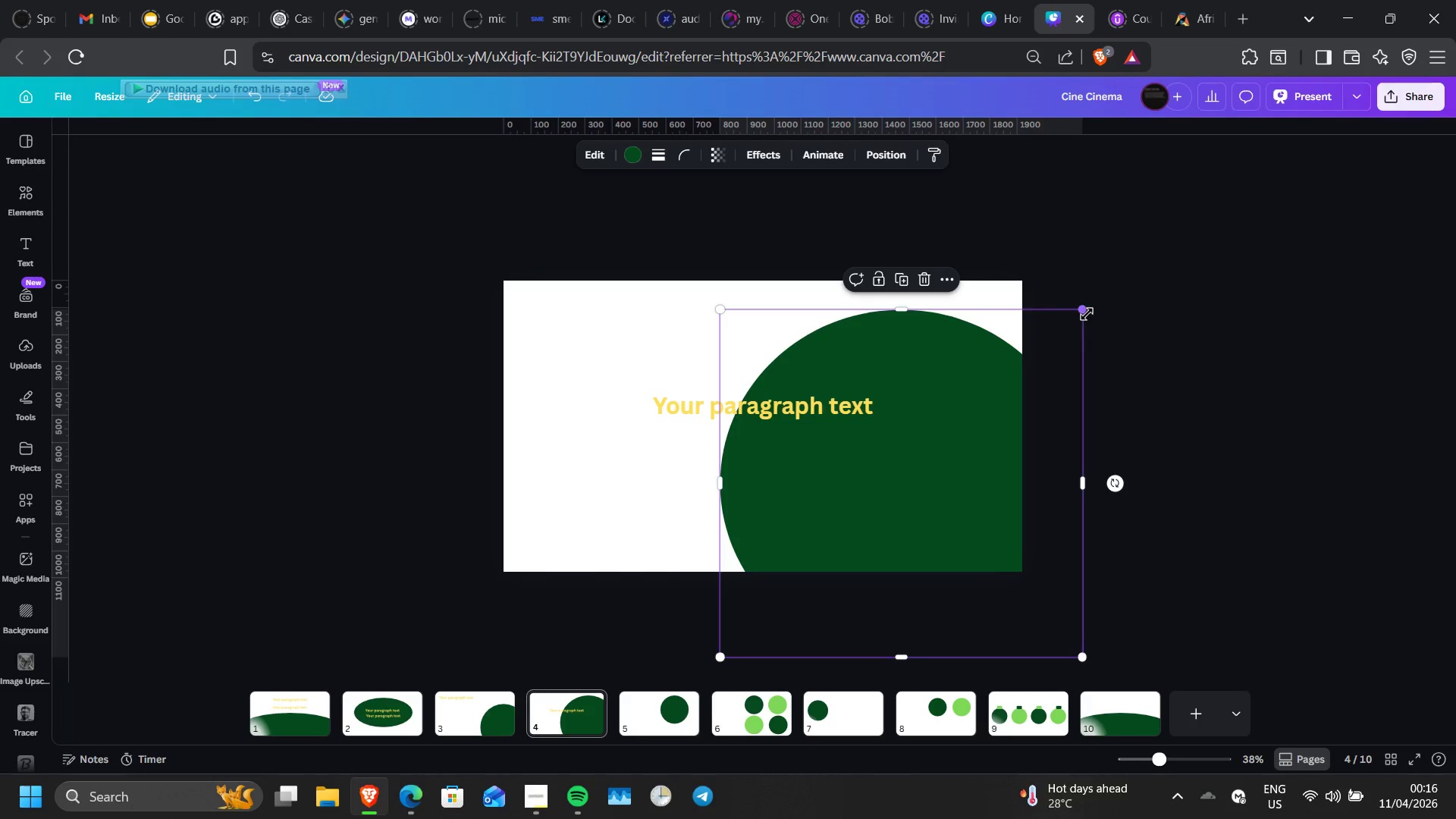 
left_click([1087, 314])
 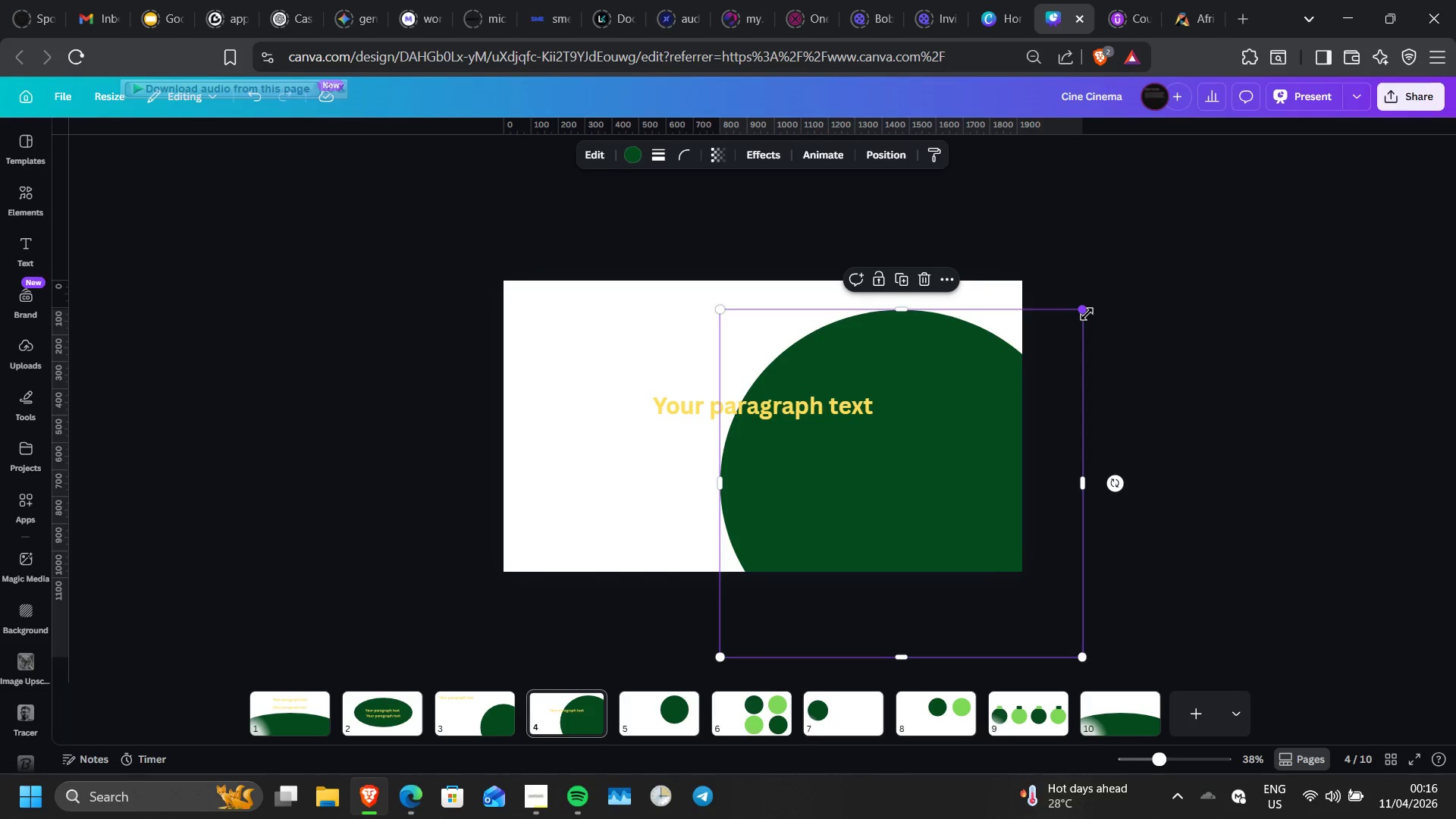 
left_click_drag(start_coordinate=[1087, 314], to_coordinate=[1122, 243])
 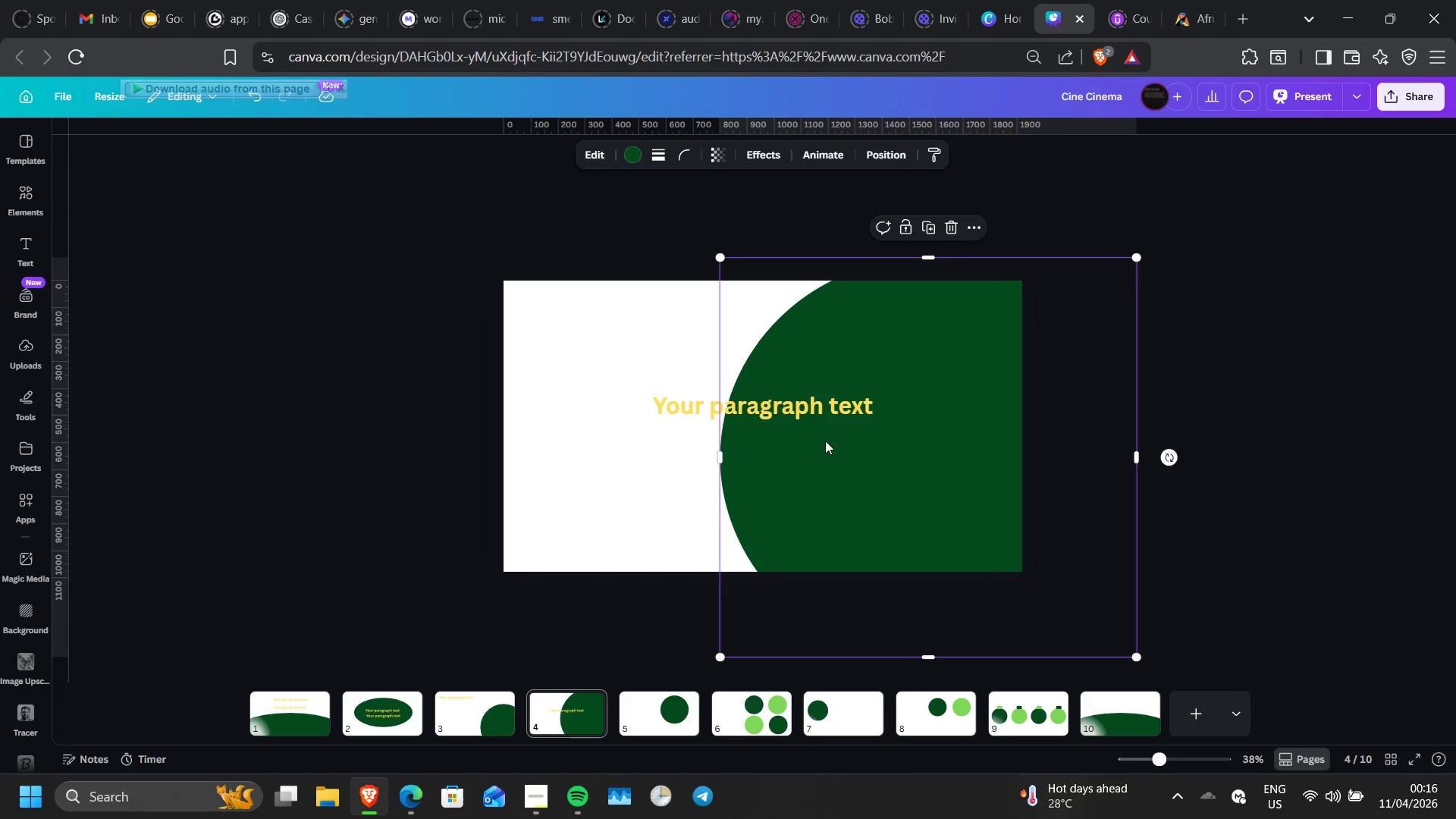 
left_click([811, 396])
 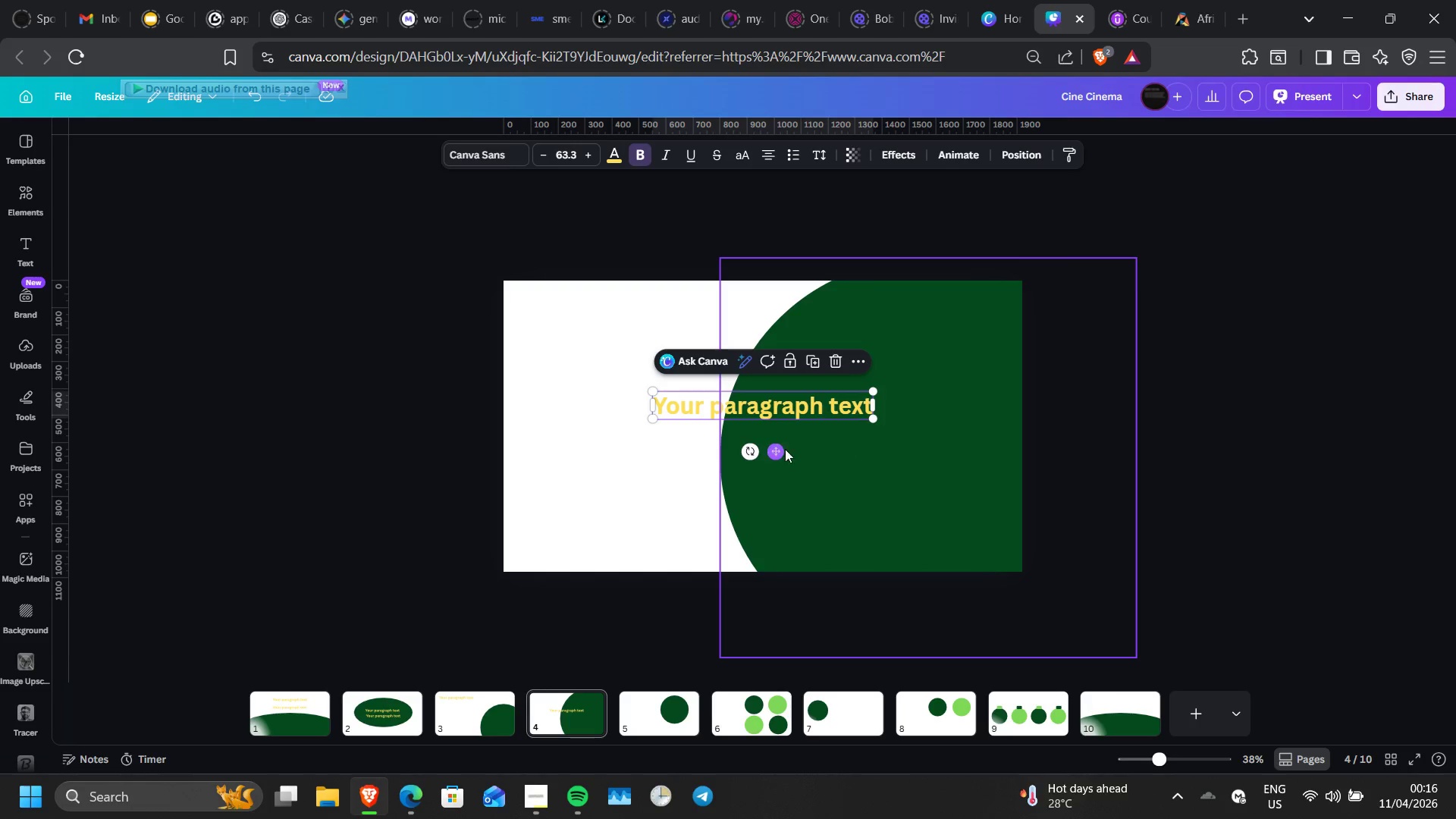 
left_click_drag(start_coordinate=[782, 452], to_coordinate=[666, 374])
 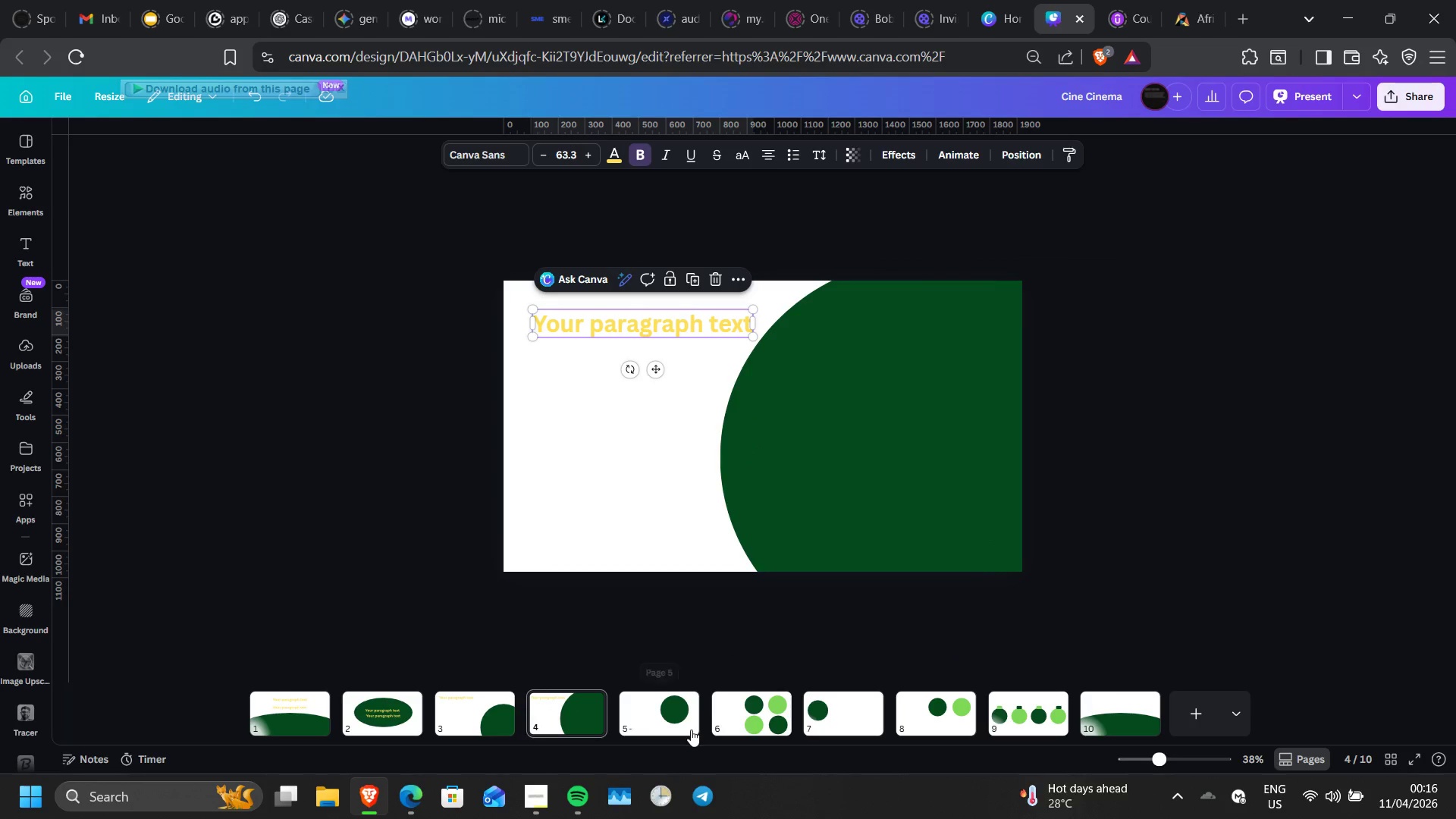 
left_click([691, 730])
 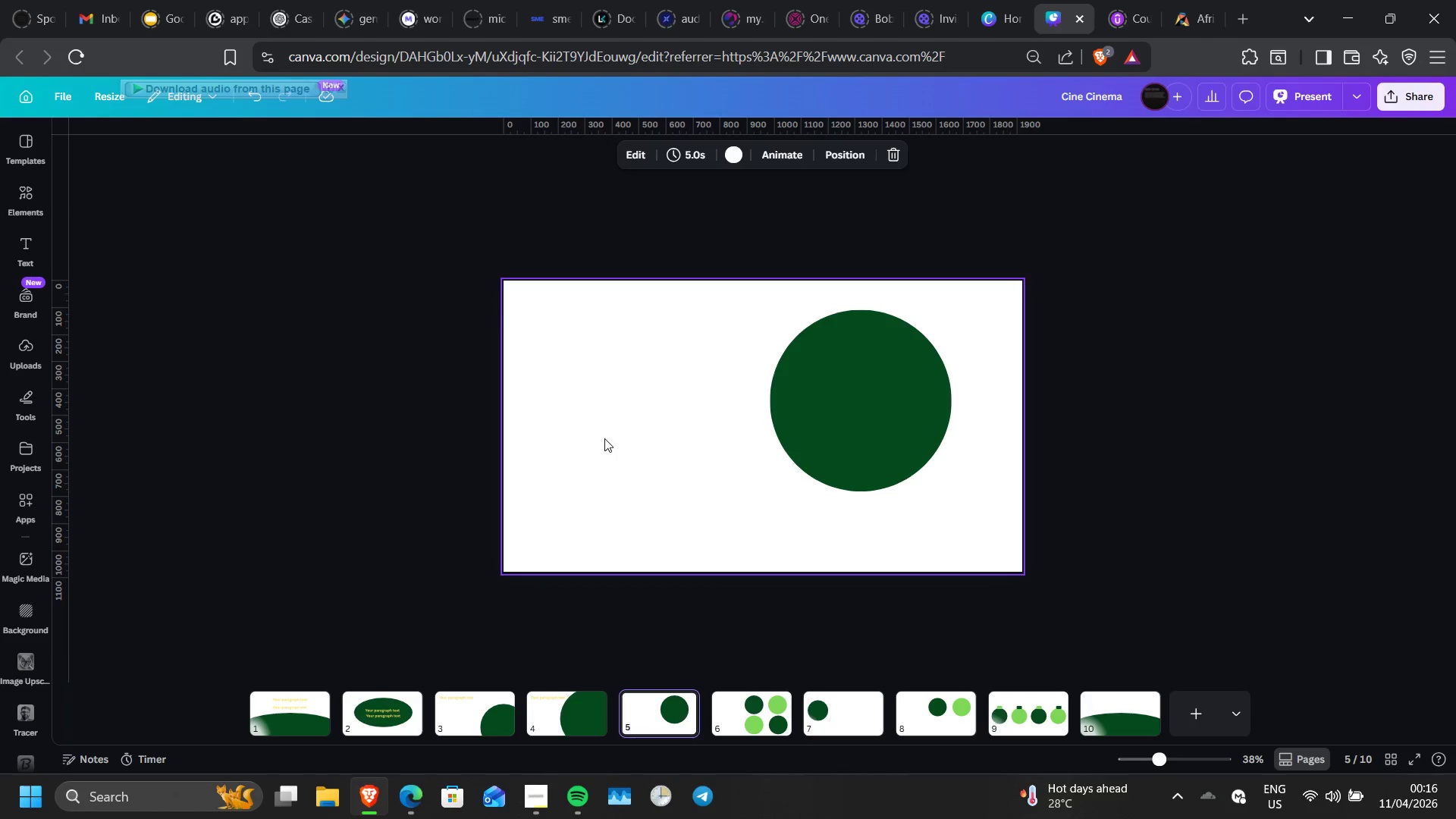 
key(Control+V)
 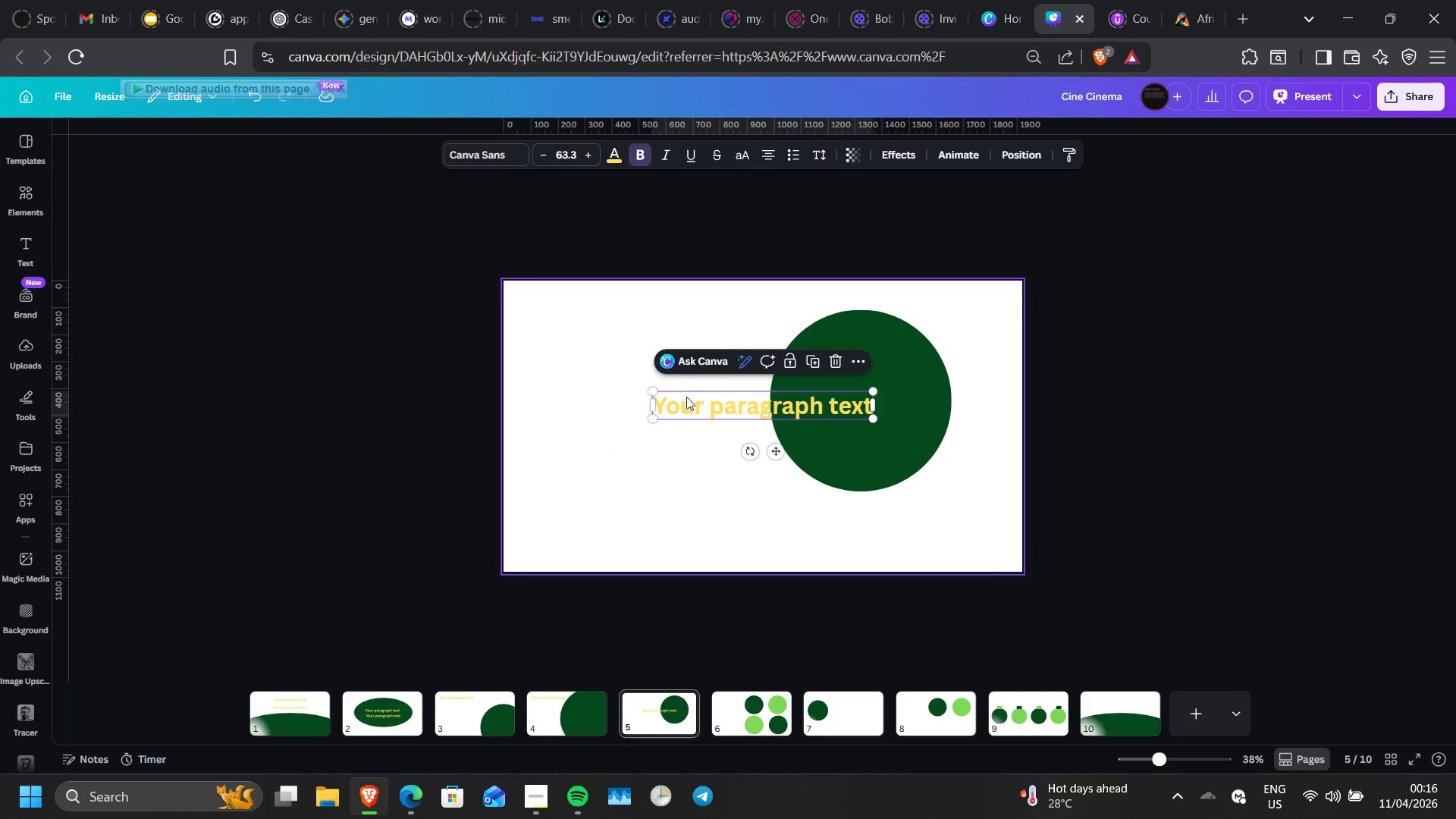 
left_click_drag(start_coordinate=[776, 453], to_coordinate=[660, 371])
 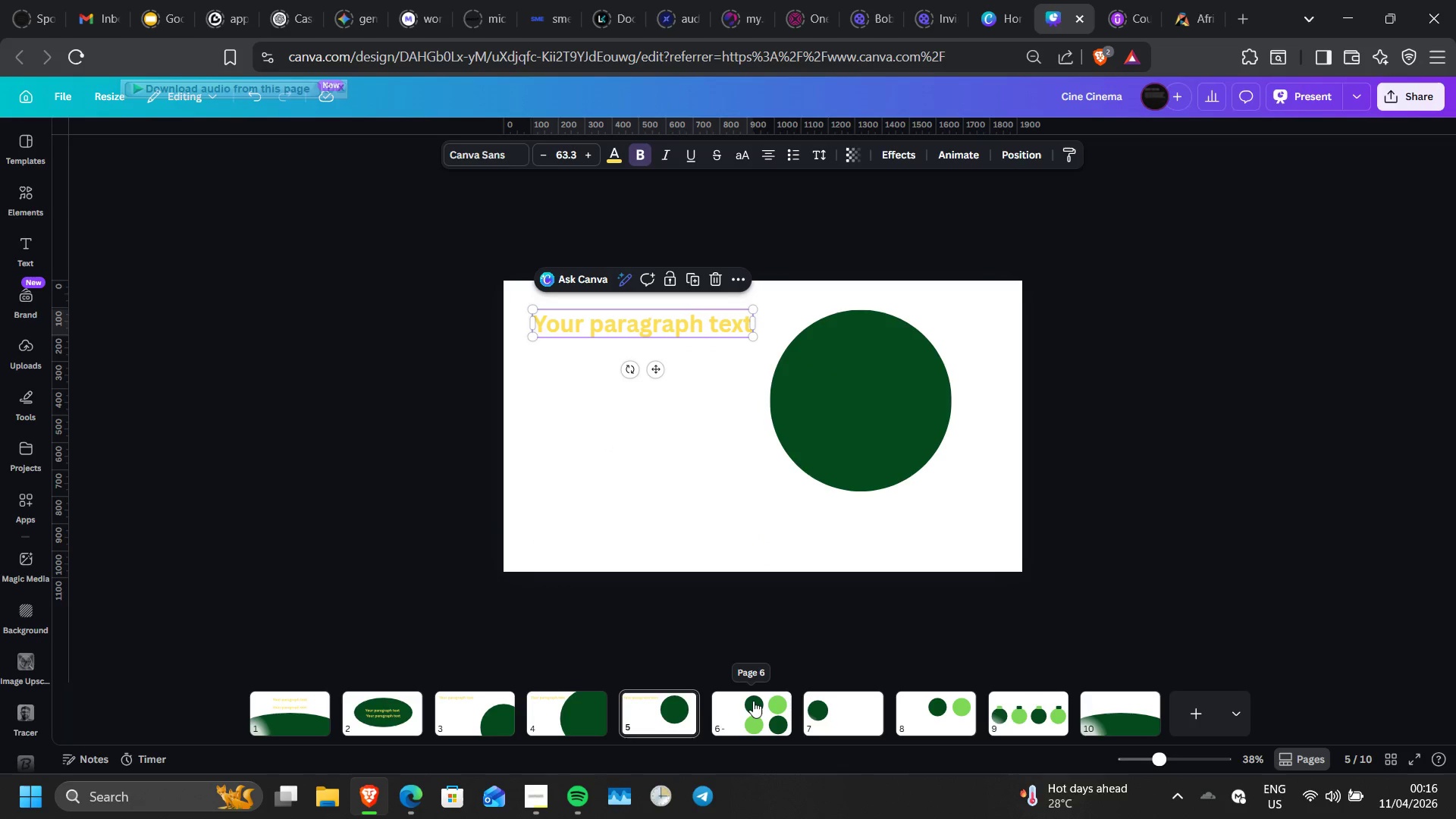 
left_click([754, 705])
 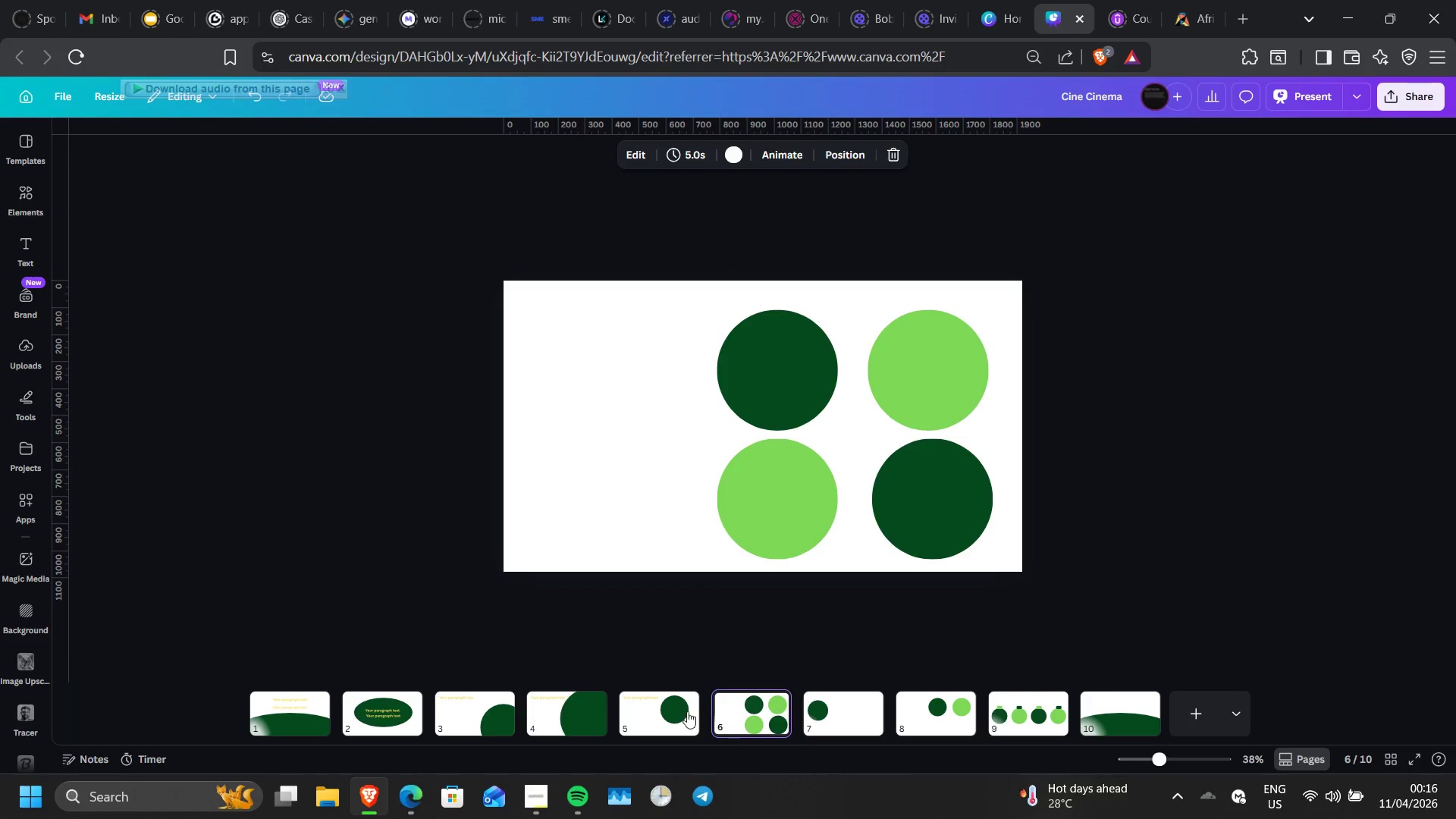 
left_click([682, 714])
 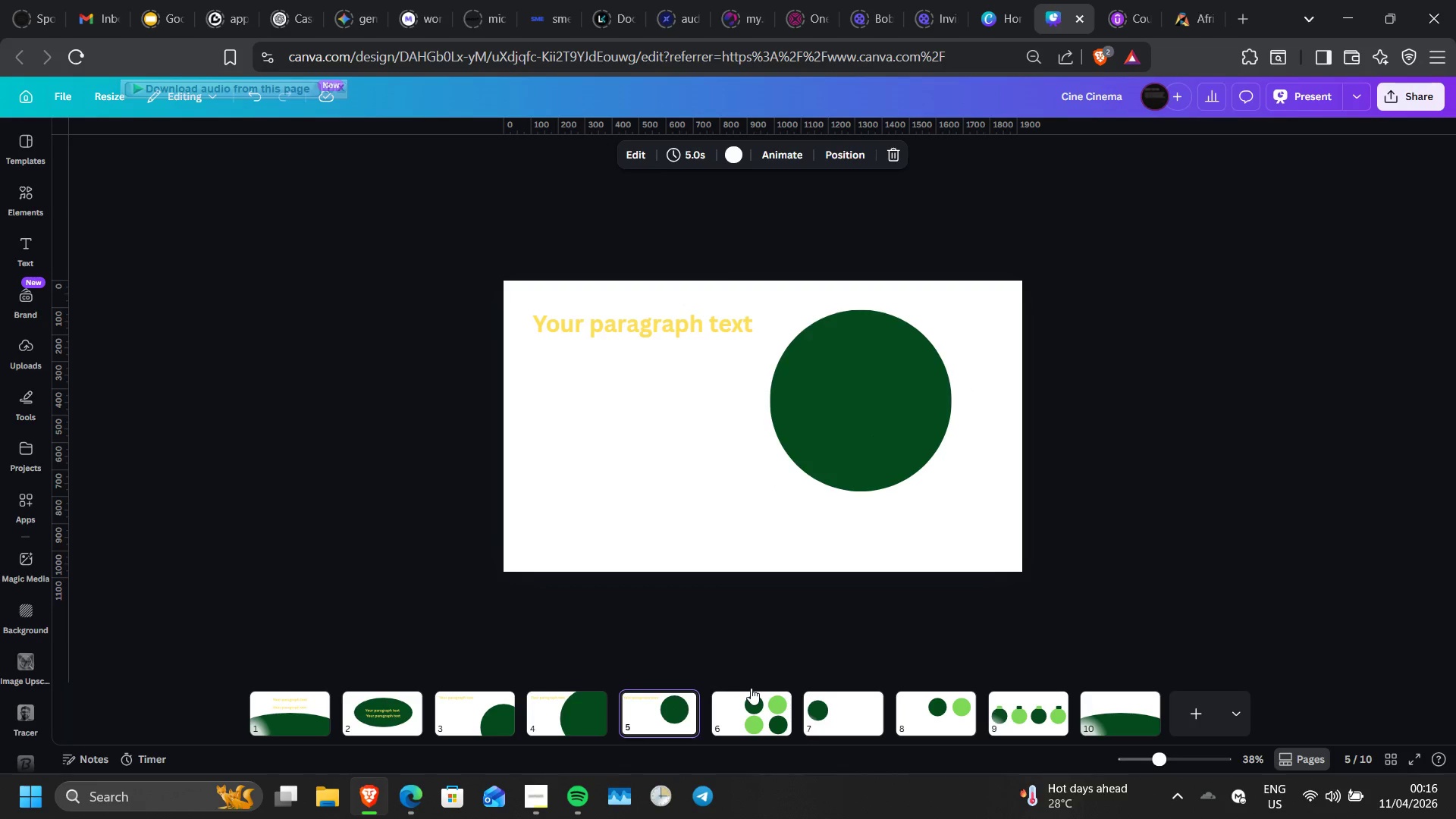 
left_click([753, 701])
 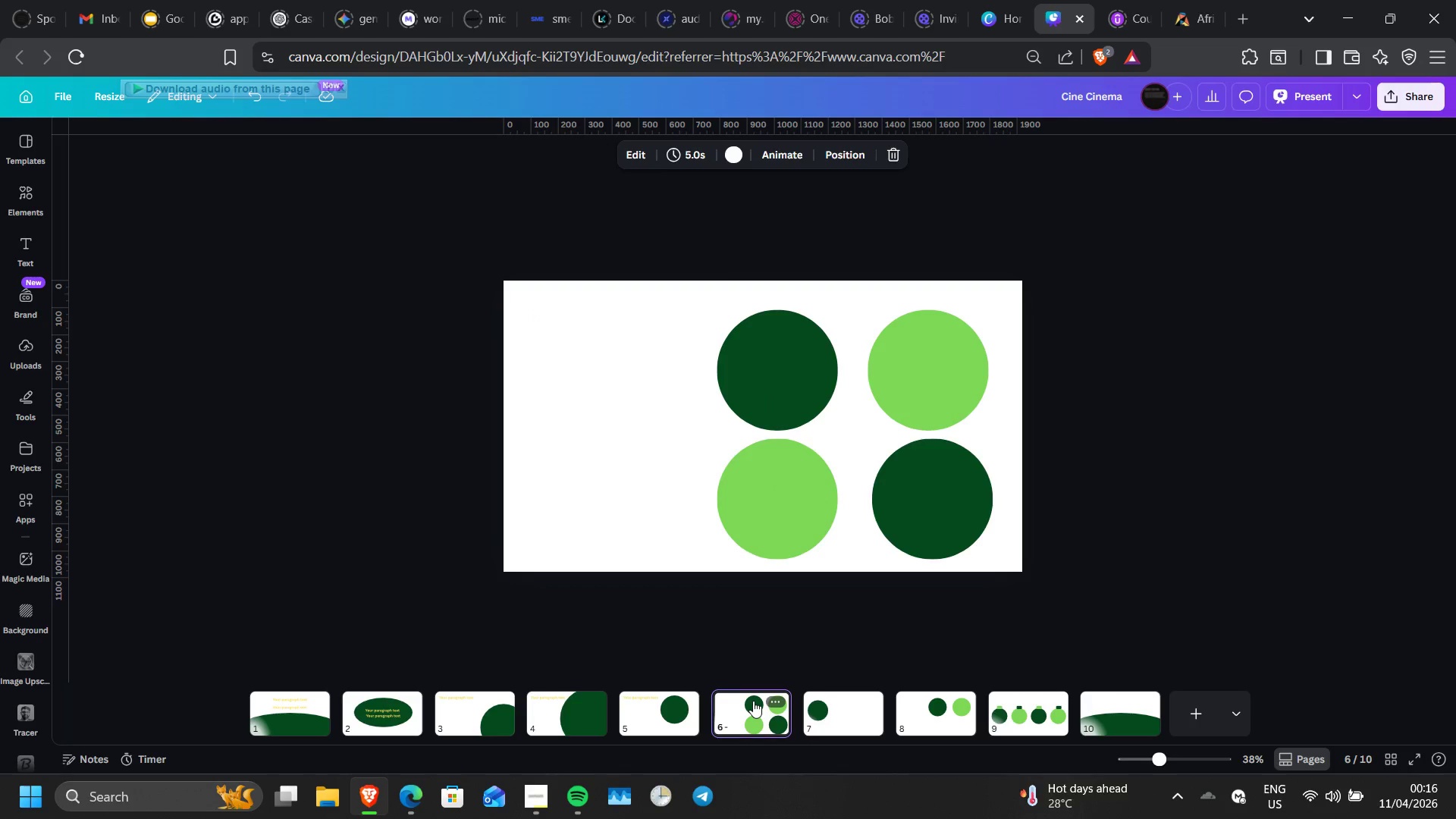 
key(Control+V)
 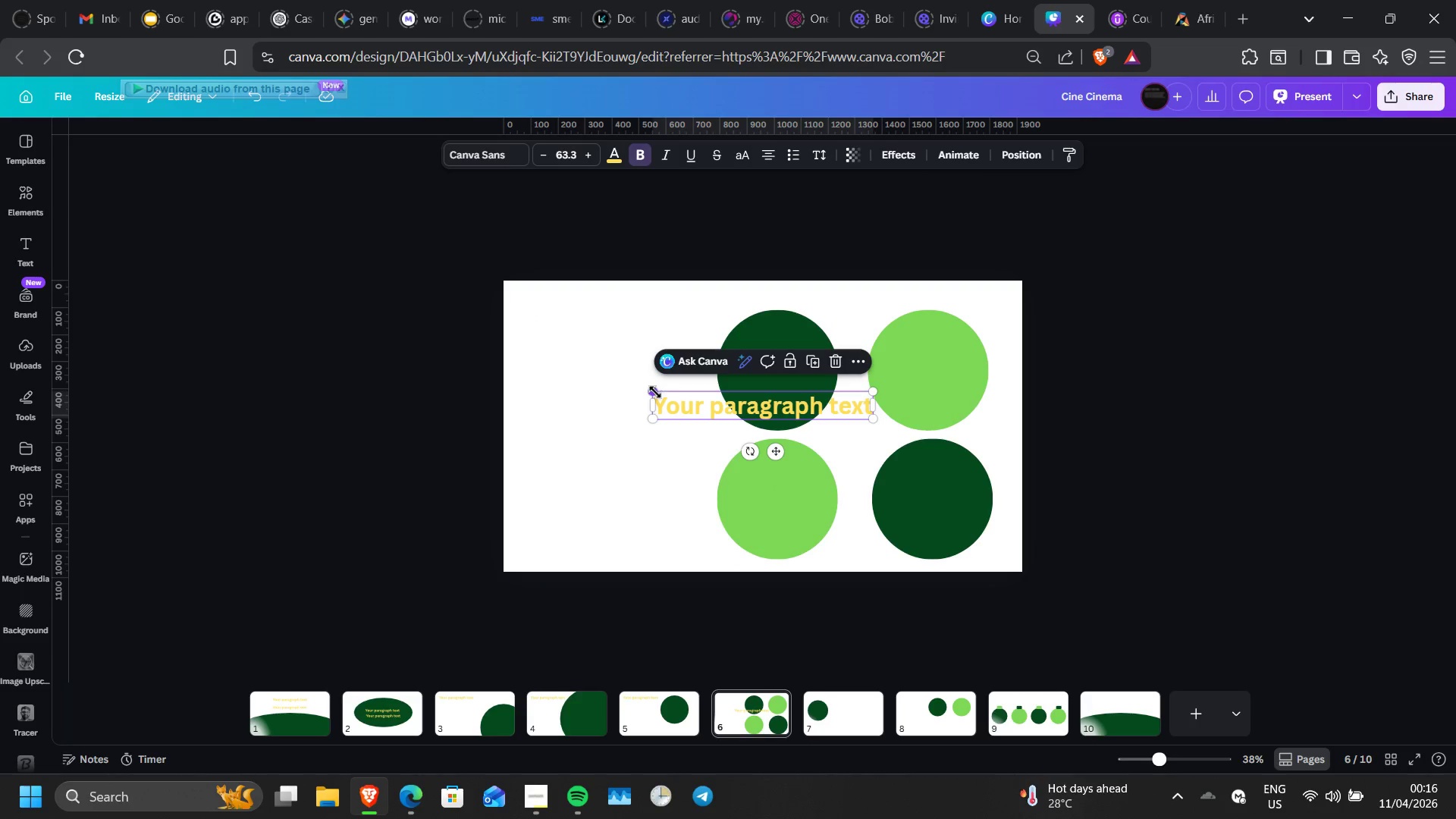 
left_click_drag(start_coordinate=[655, 392], to_coordinate=[745, 410])
 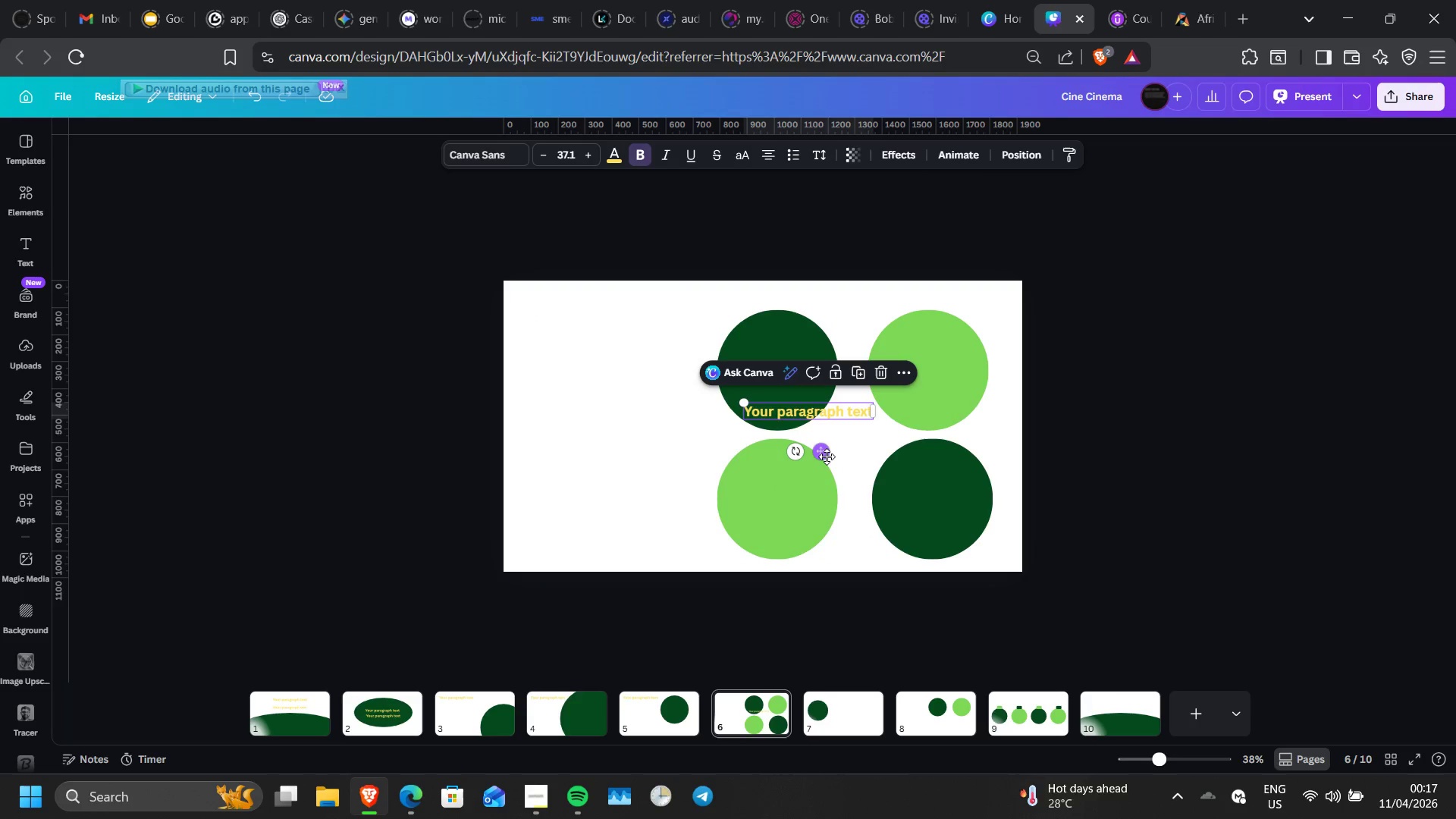 
left_click_drag(start_coordinate=[827, 457], to_coordinate=[790, 388])
 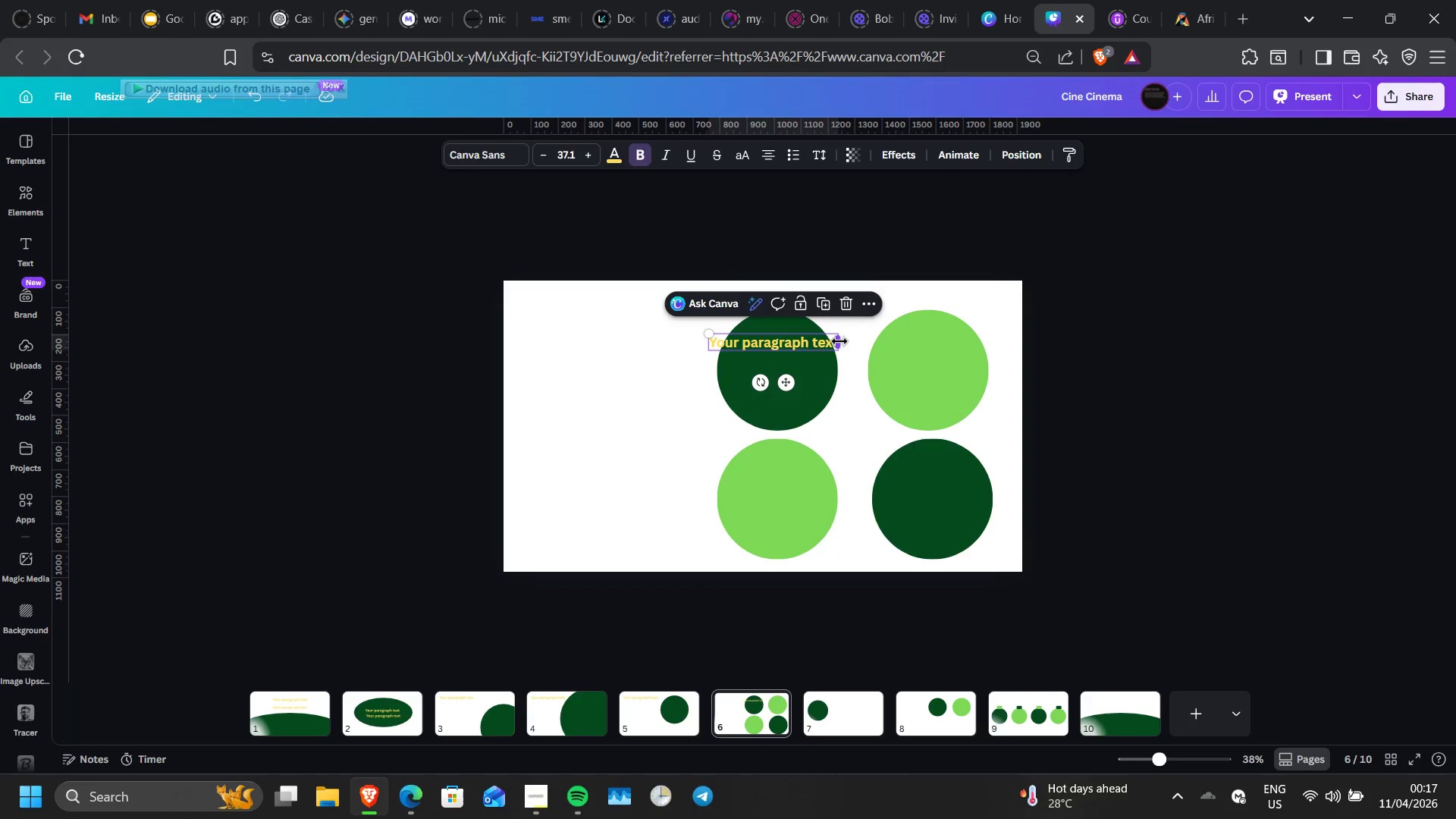 
left_click_drag(start_coordinate=[839, 341], to_coordinate=[822, 349])
 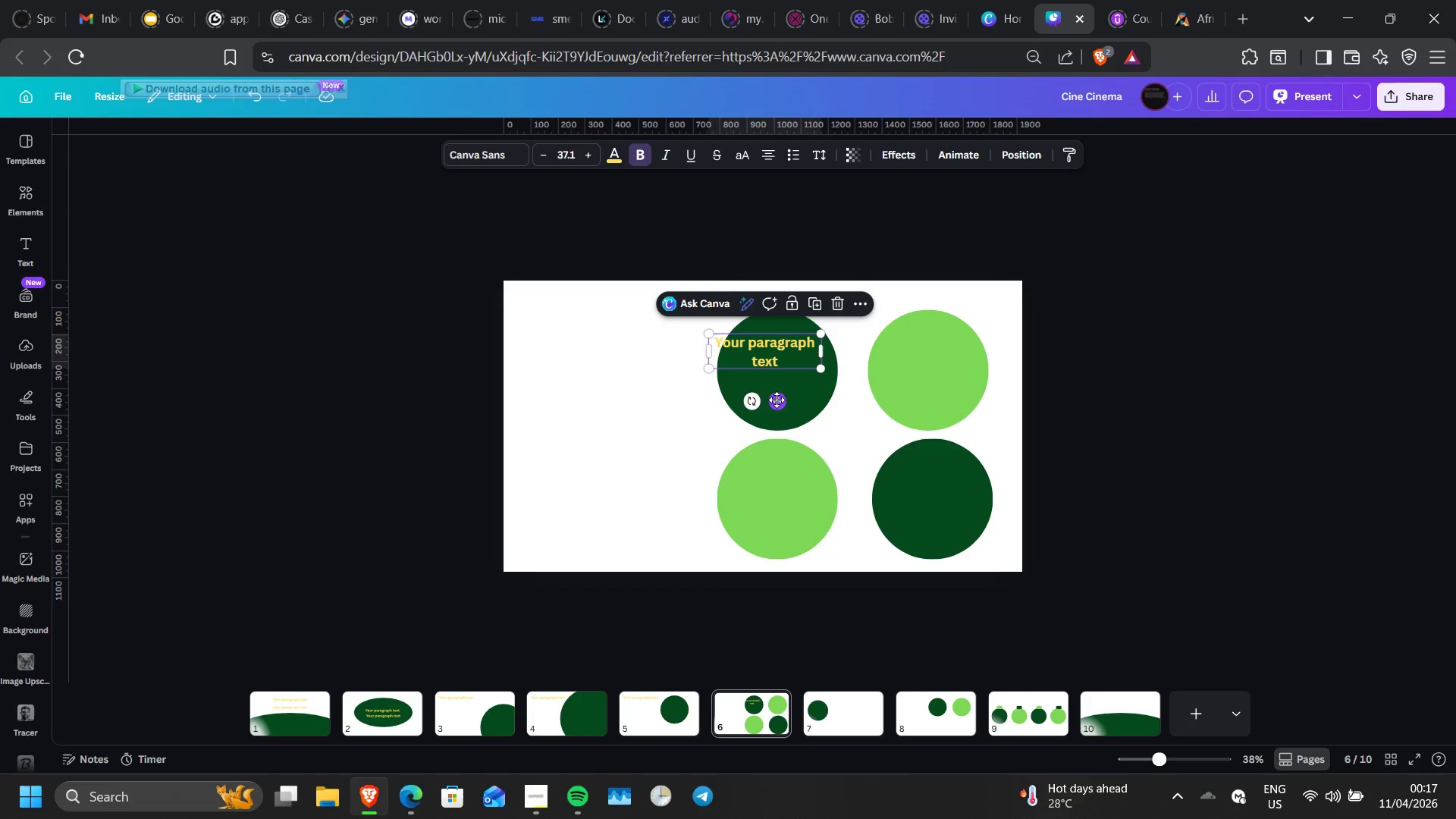 
left_click_drag(start_coordinate=[777, 400], to_coordinate=[789, 398])
 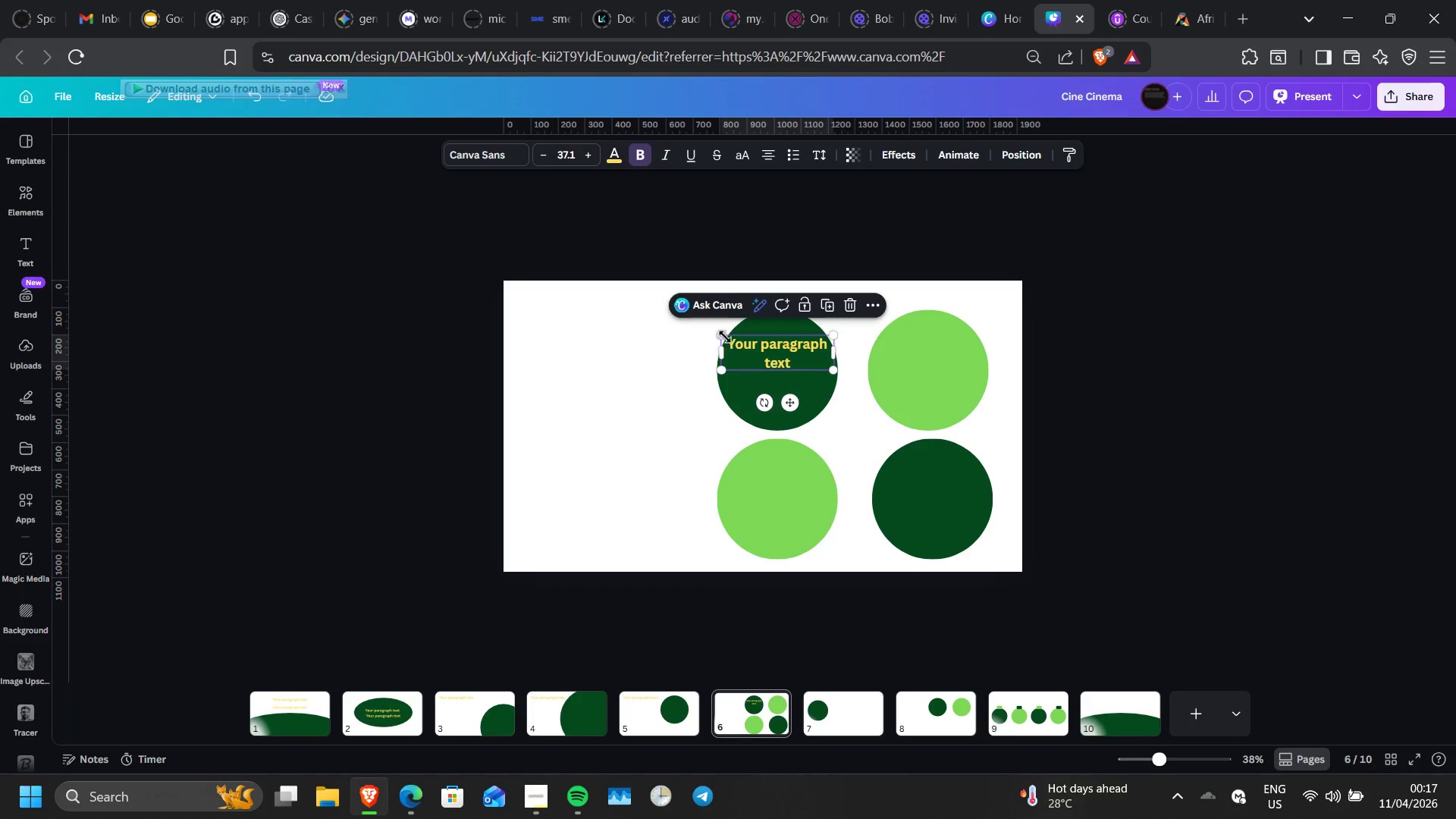 
left_click_drag(start_coordinate=[724, 335], to_coordinate=[739, 339])
 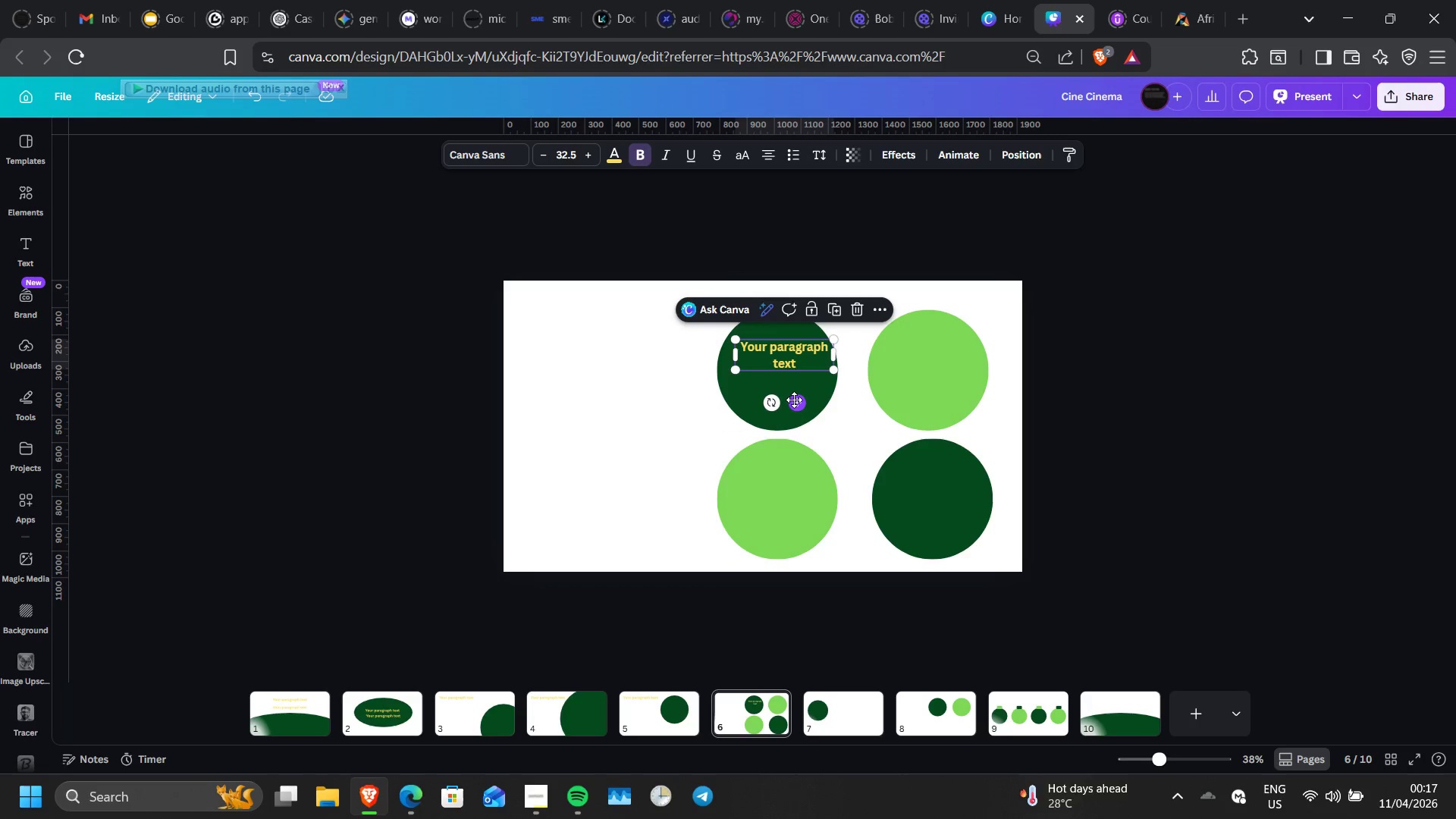 
left_click_drag(start_coordinate=[794, 400], to_coordinate=[783, 394])
 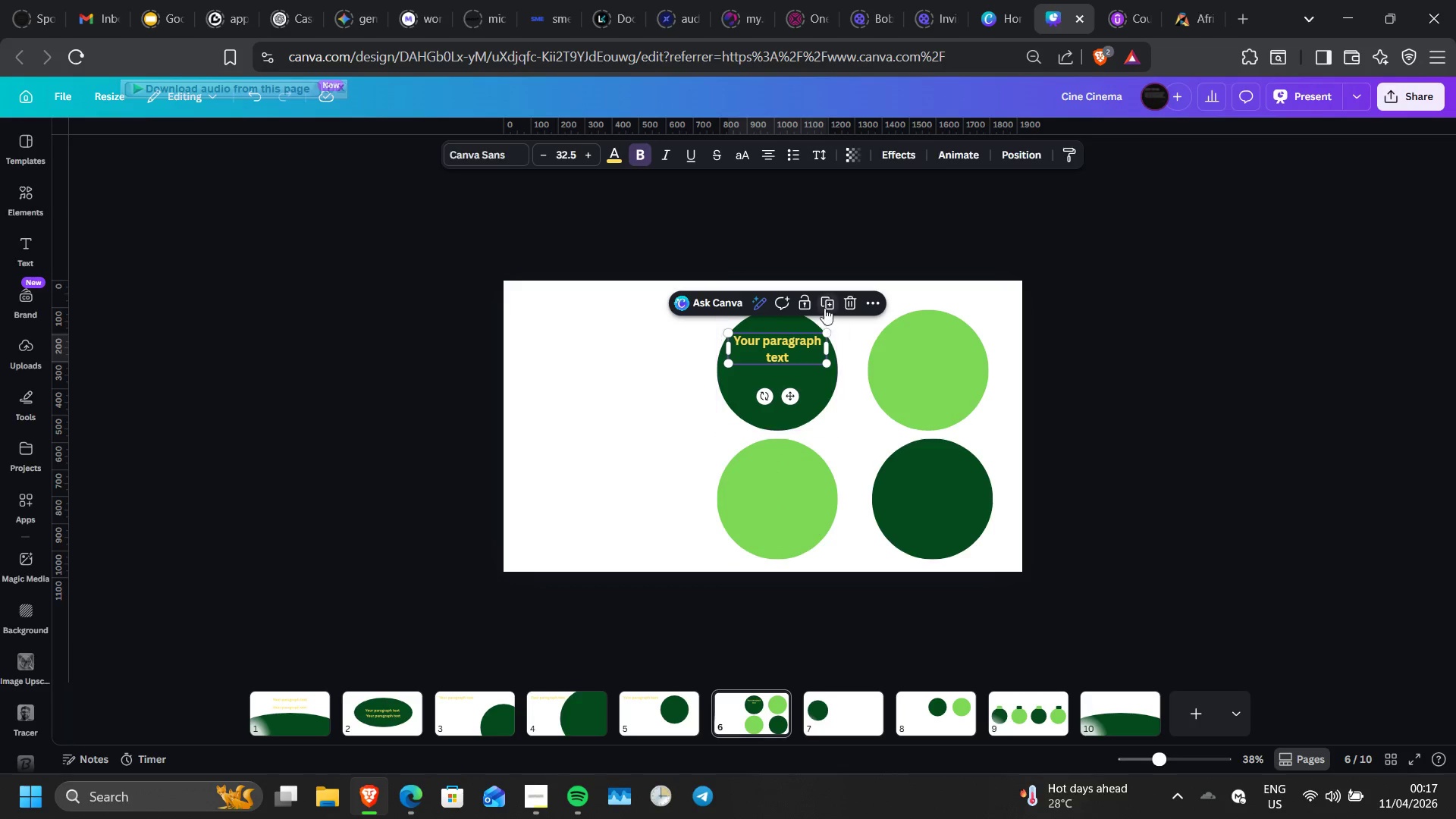 
left_click([824, 308])
 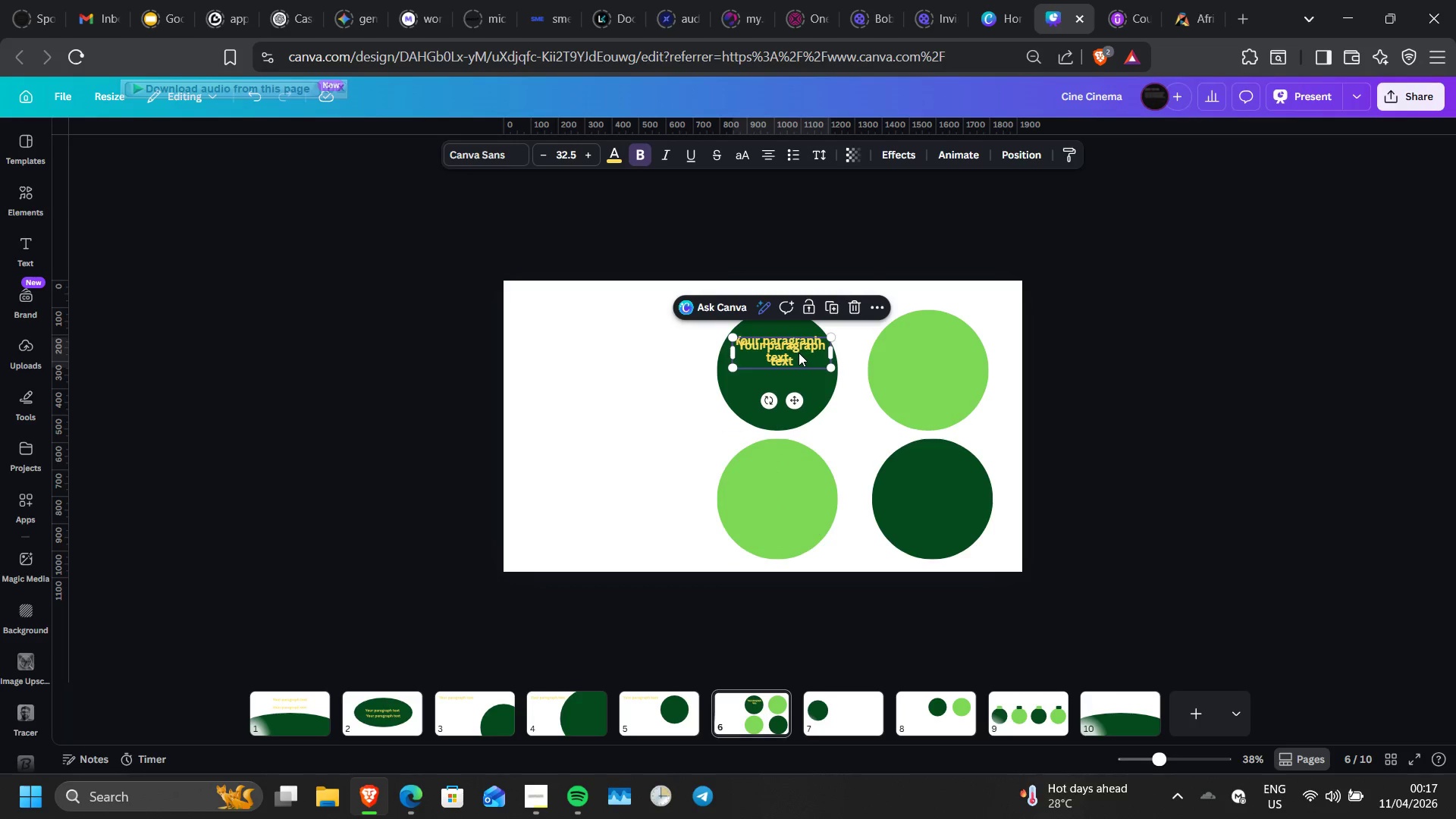 
left_click_drag(start_coordinate=[799, 353], to_coordinate=[942, 356])
 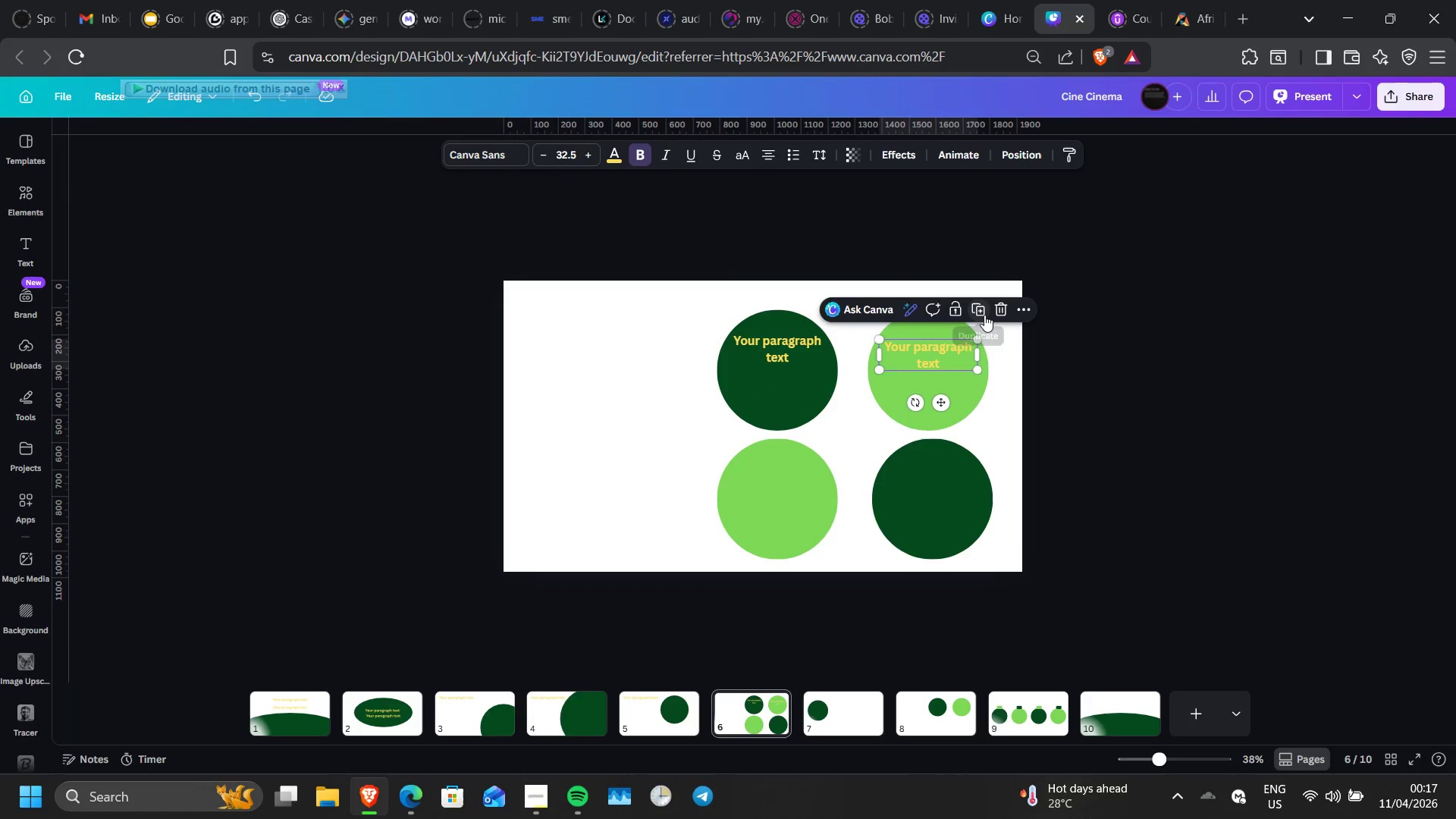 
left_click([984, 315])
 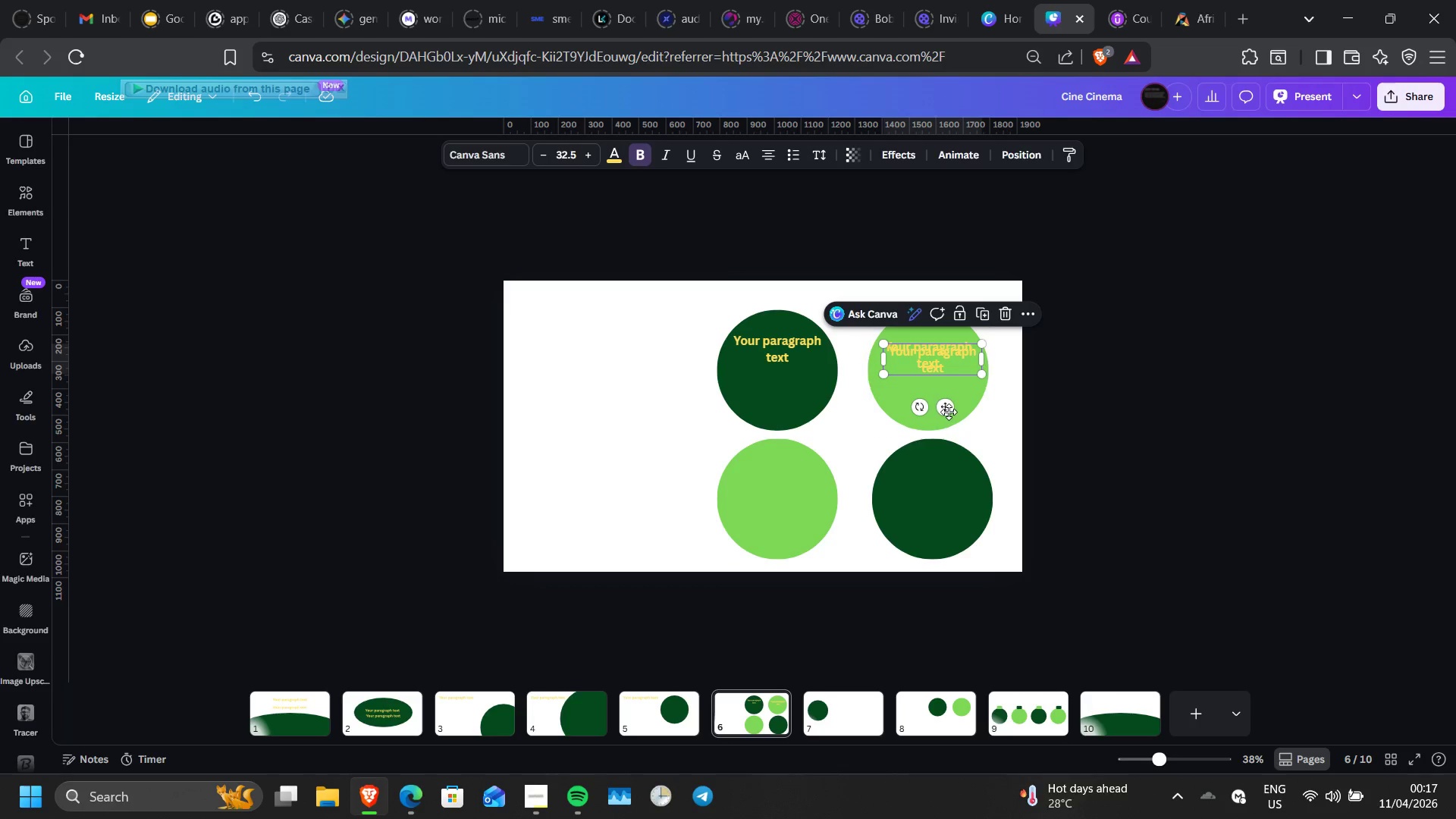 
left_click_drag(start_coordinate=[947, 410], to_coordinate=[791, 533])
 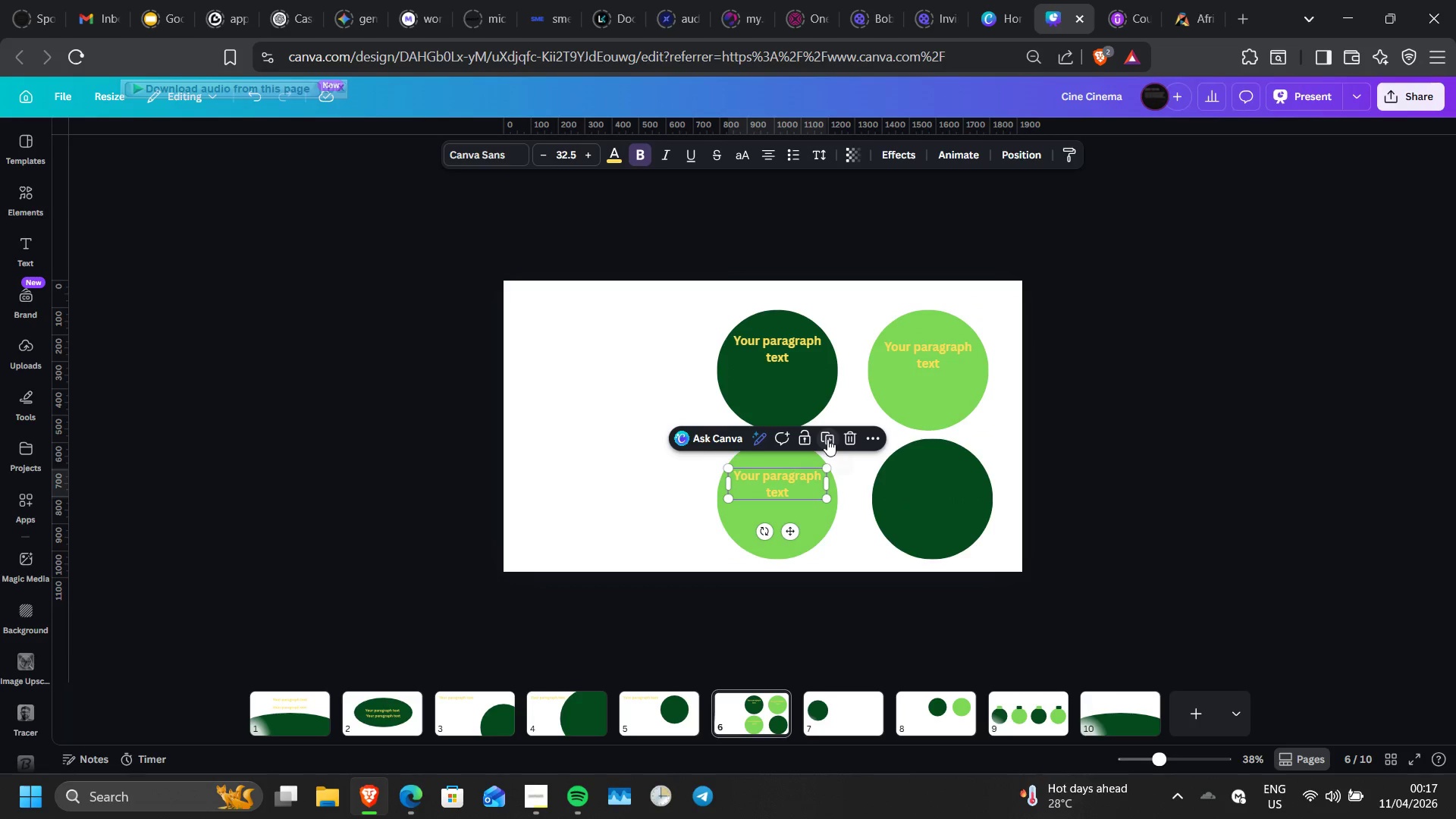 
left_click([827, 439])
 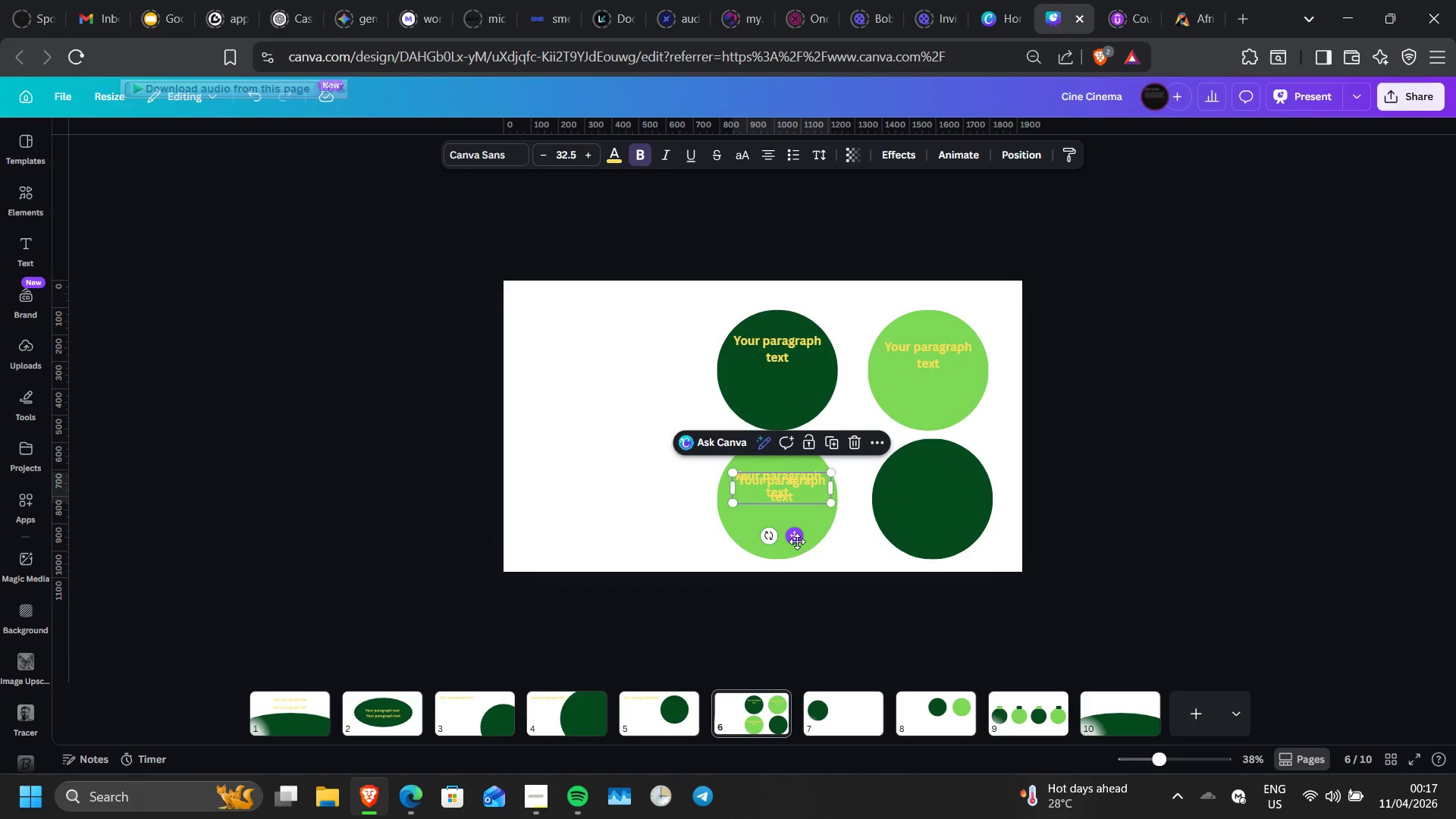 
left_click_drag(start_coordinate=[797, 541], to_coordinate=[948, 538])
 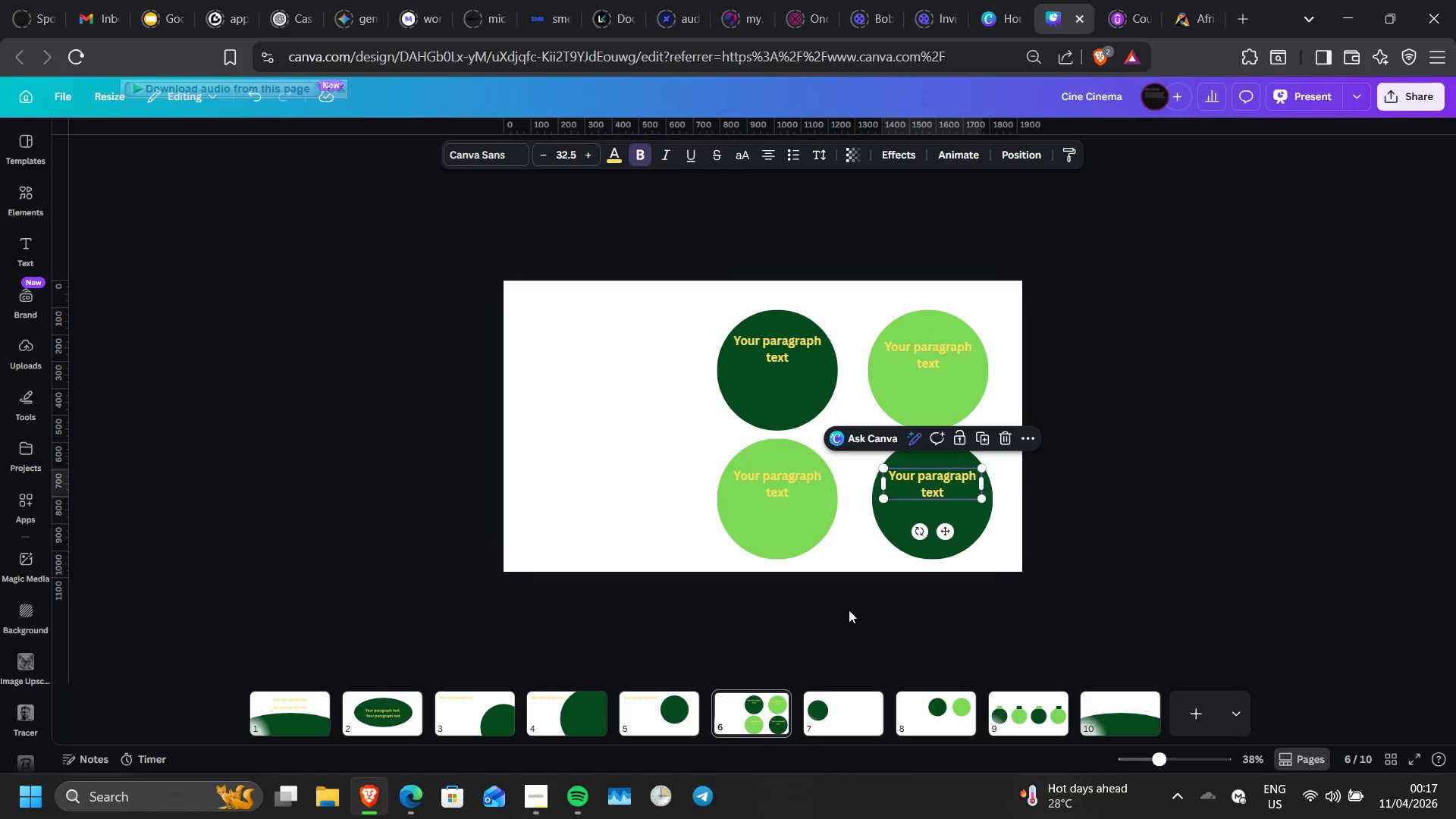 
left_click([849, 610])
 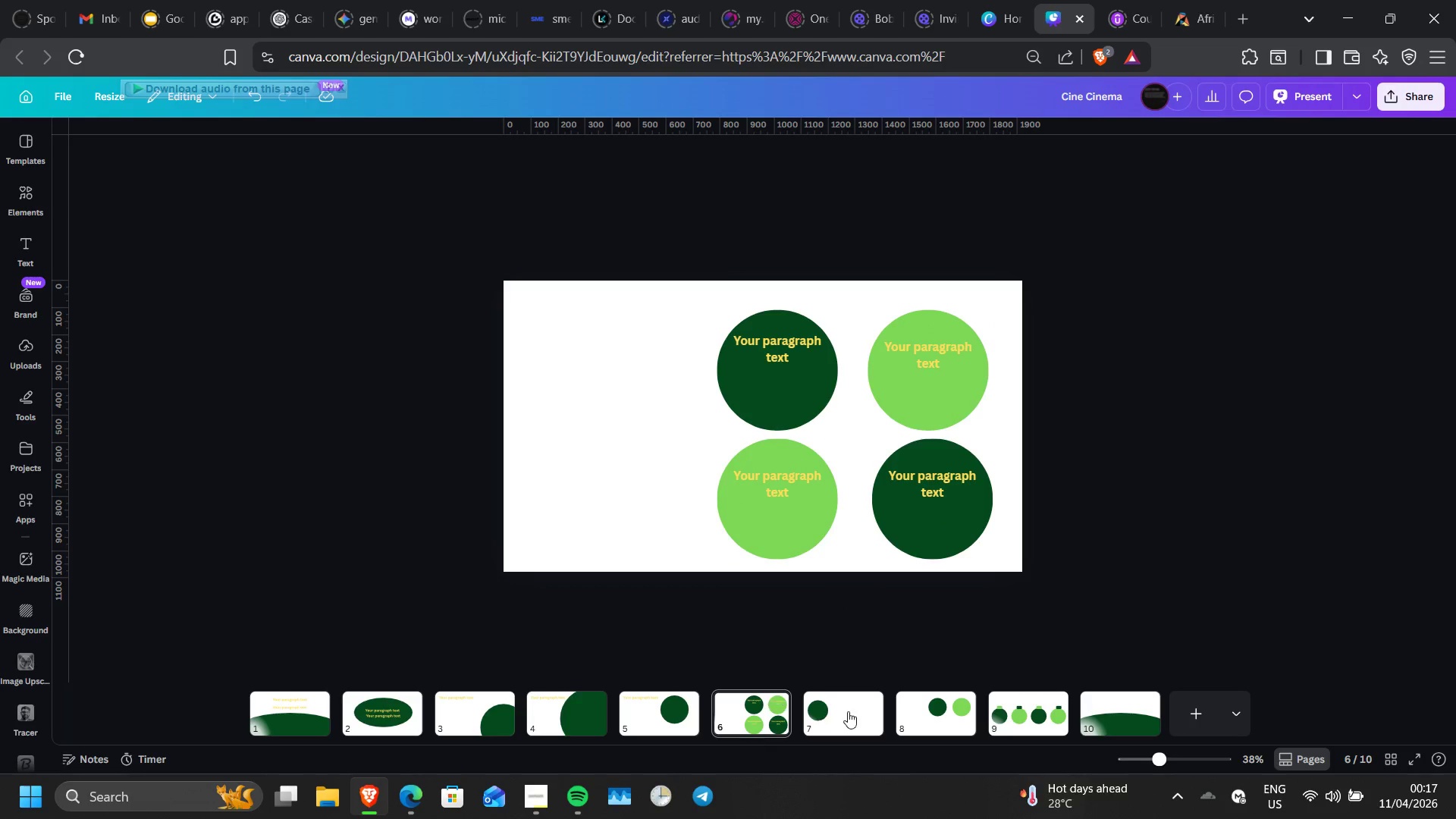 
left_click([852, 711])
 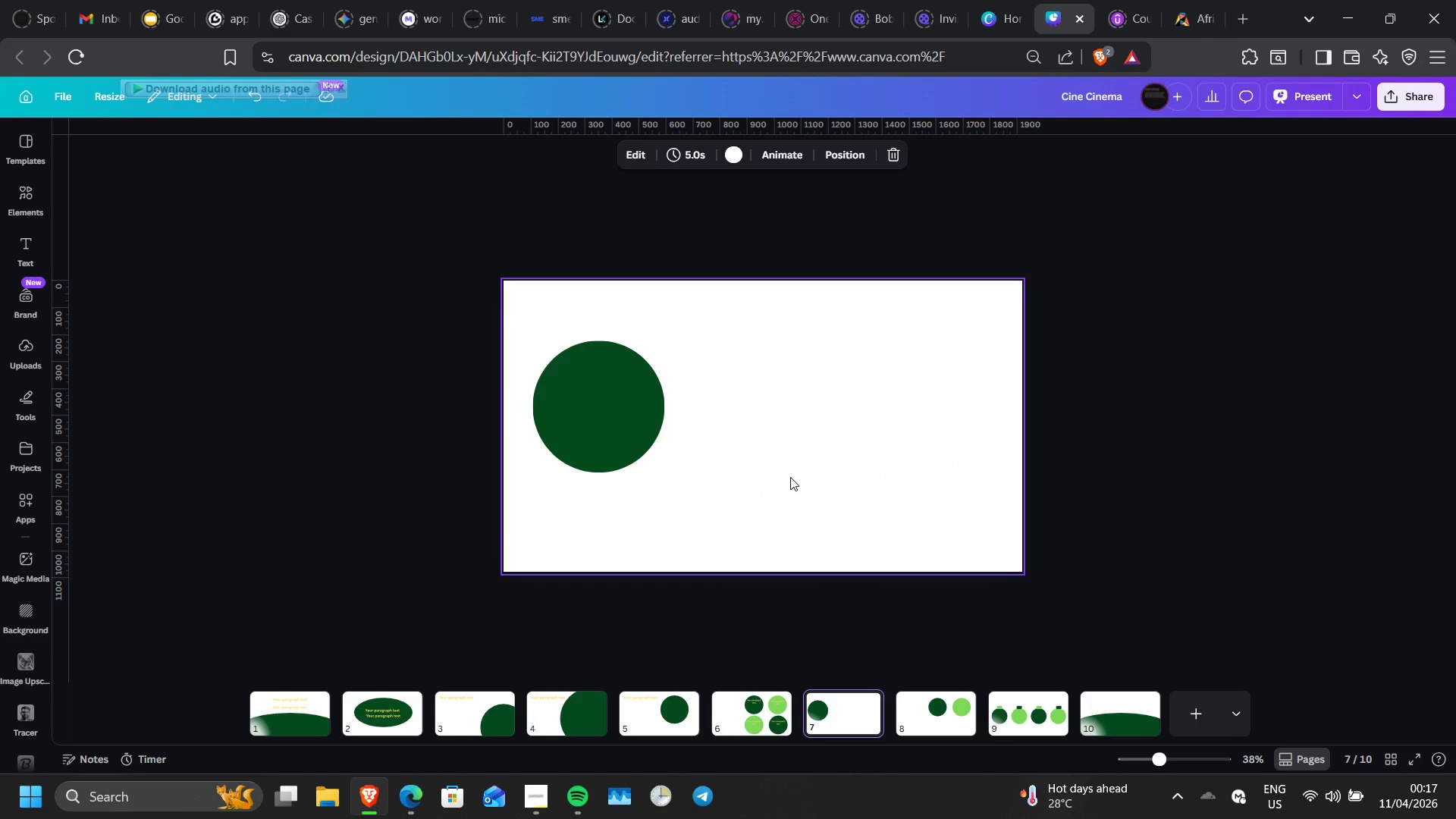 
left_click([790, 477])
 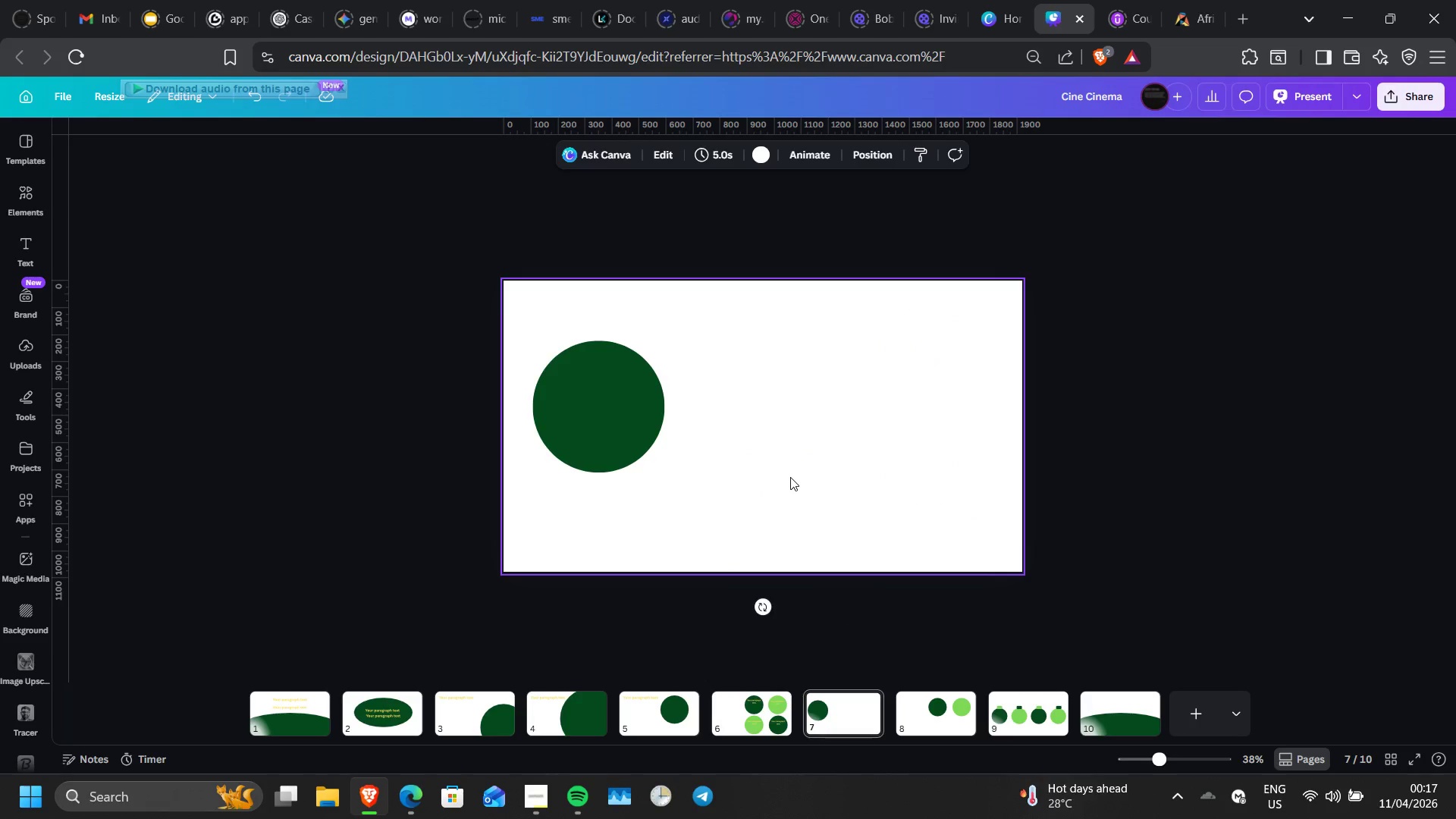 
key(Control+V)
 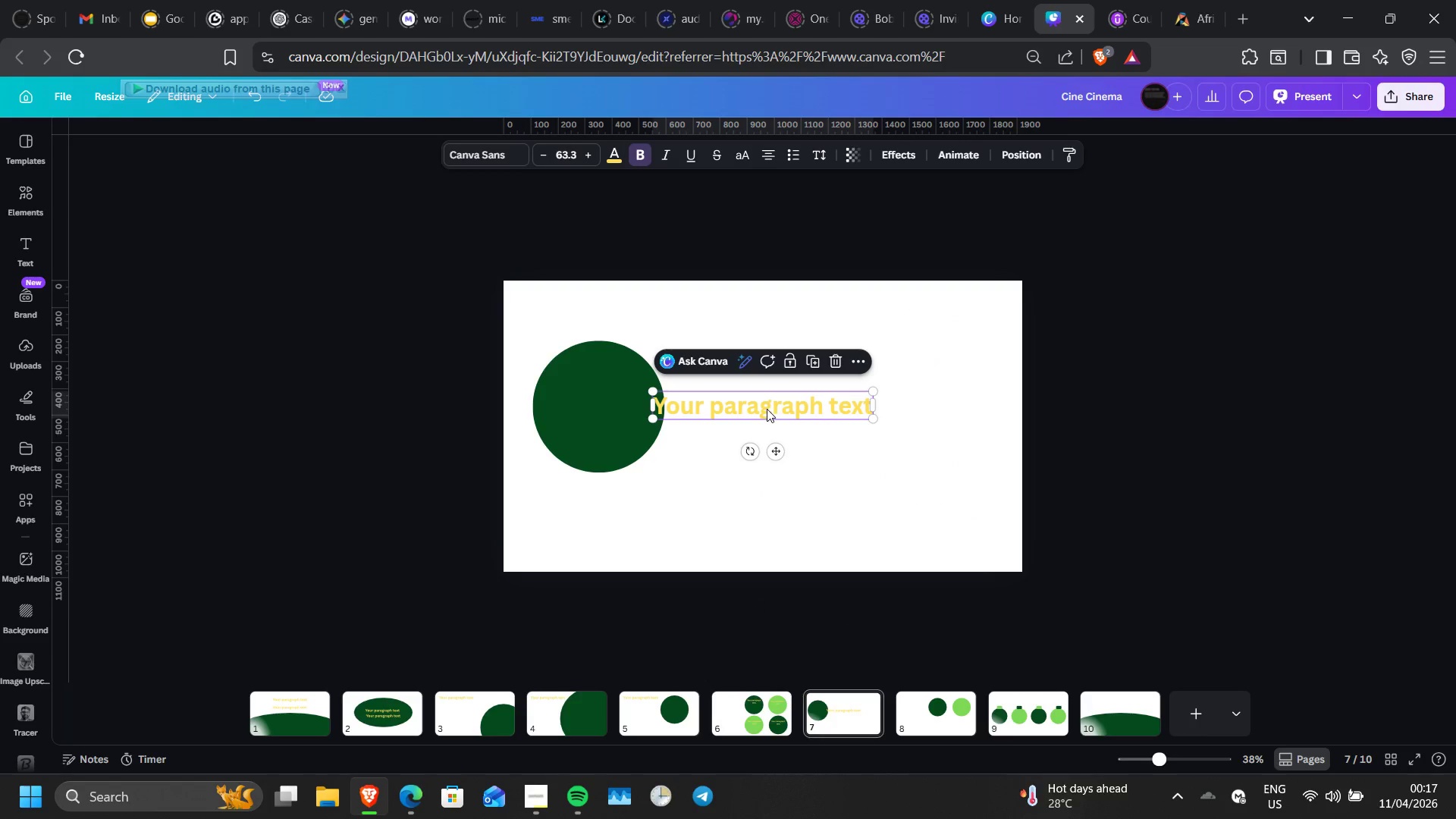 
left_click_drag(start_coordinate=[767, 409], to_coordinate=[849, 413])
 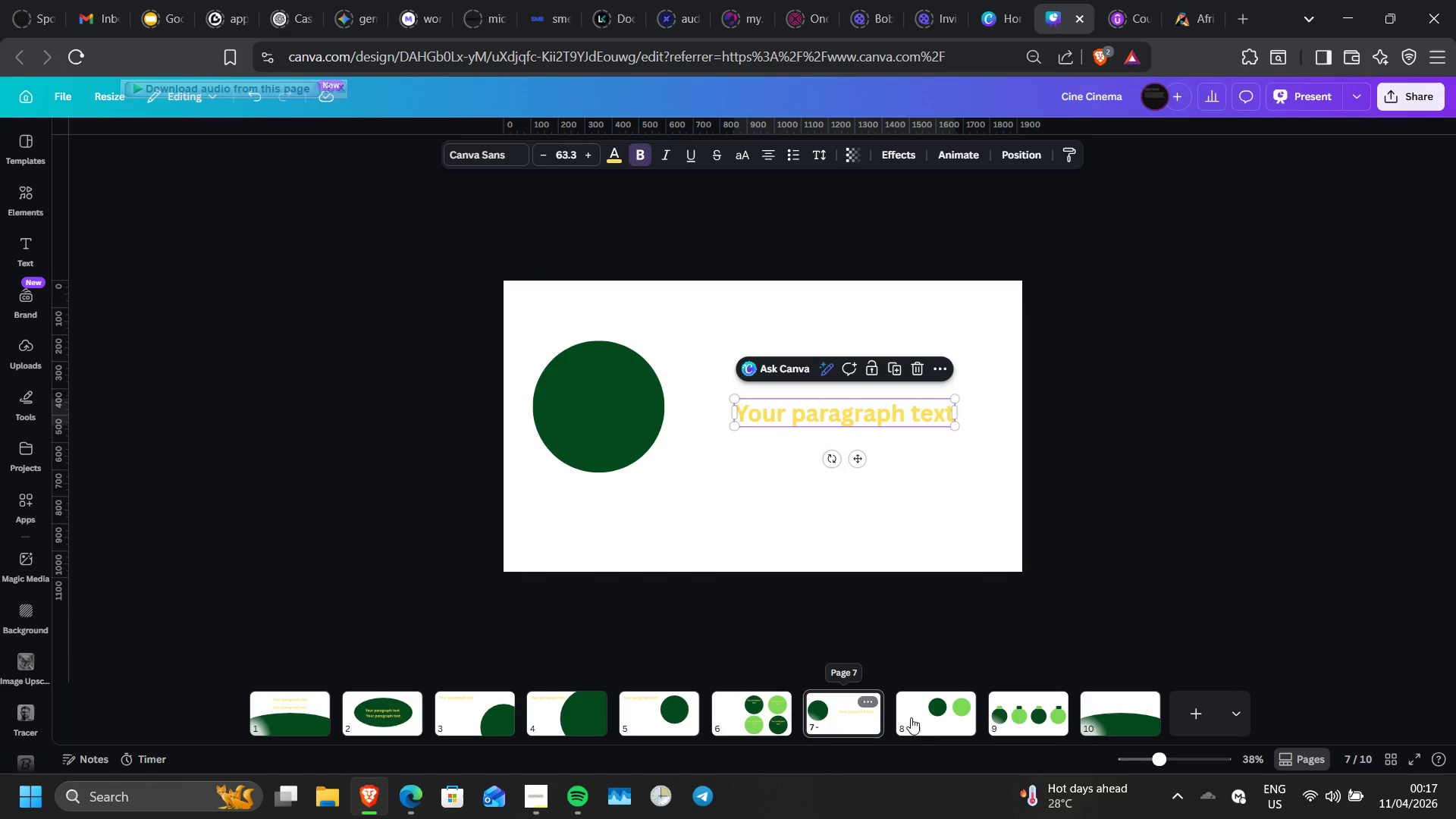 
left_click([931, 714])
 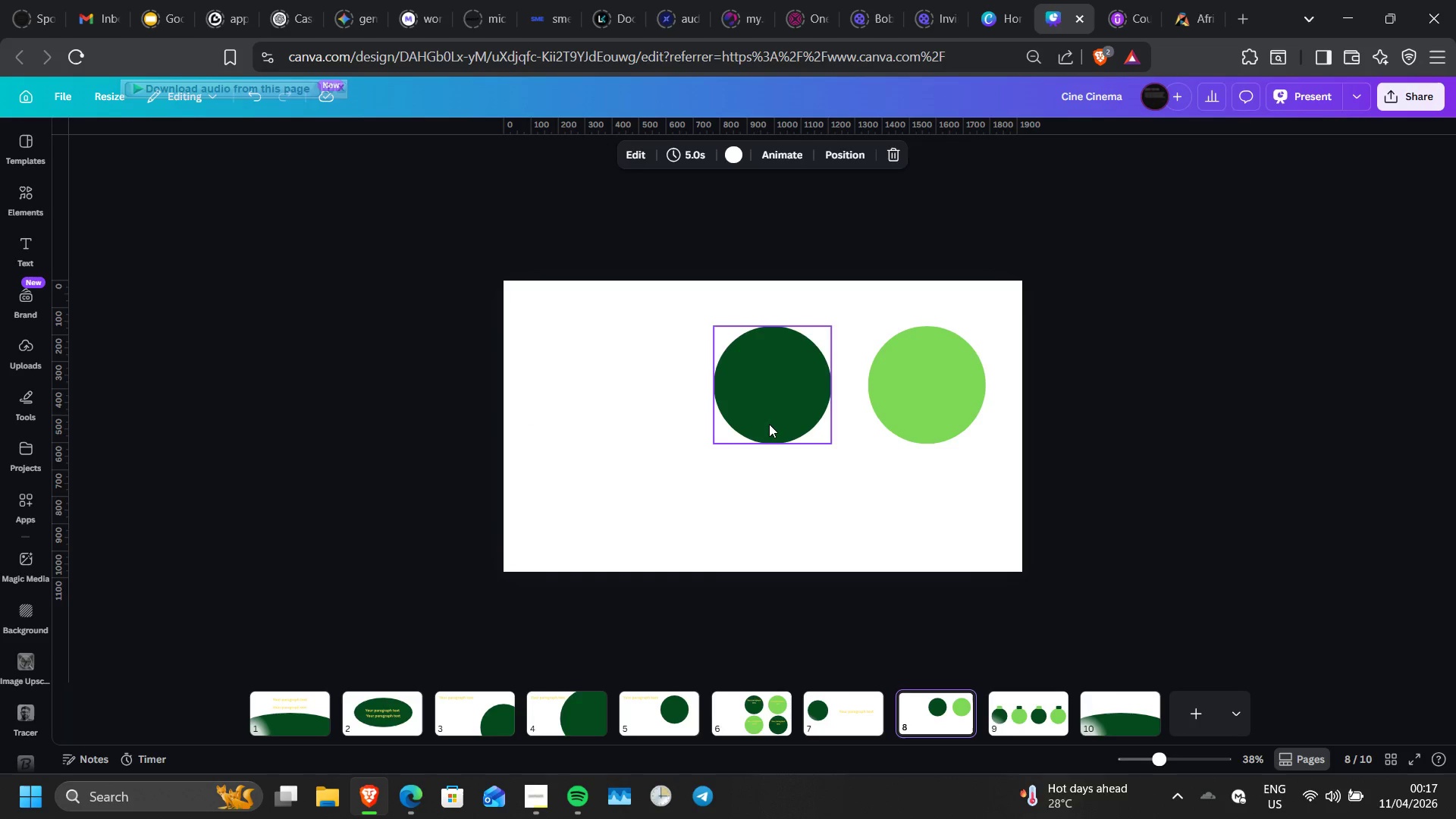 
key(Control+V)
 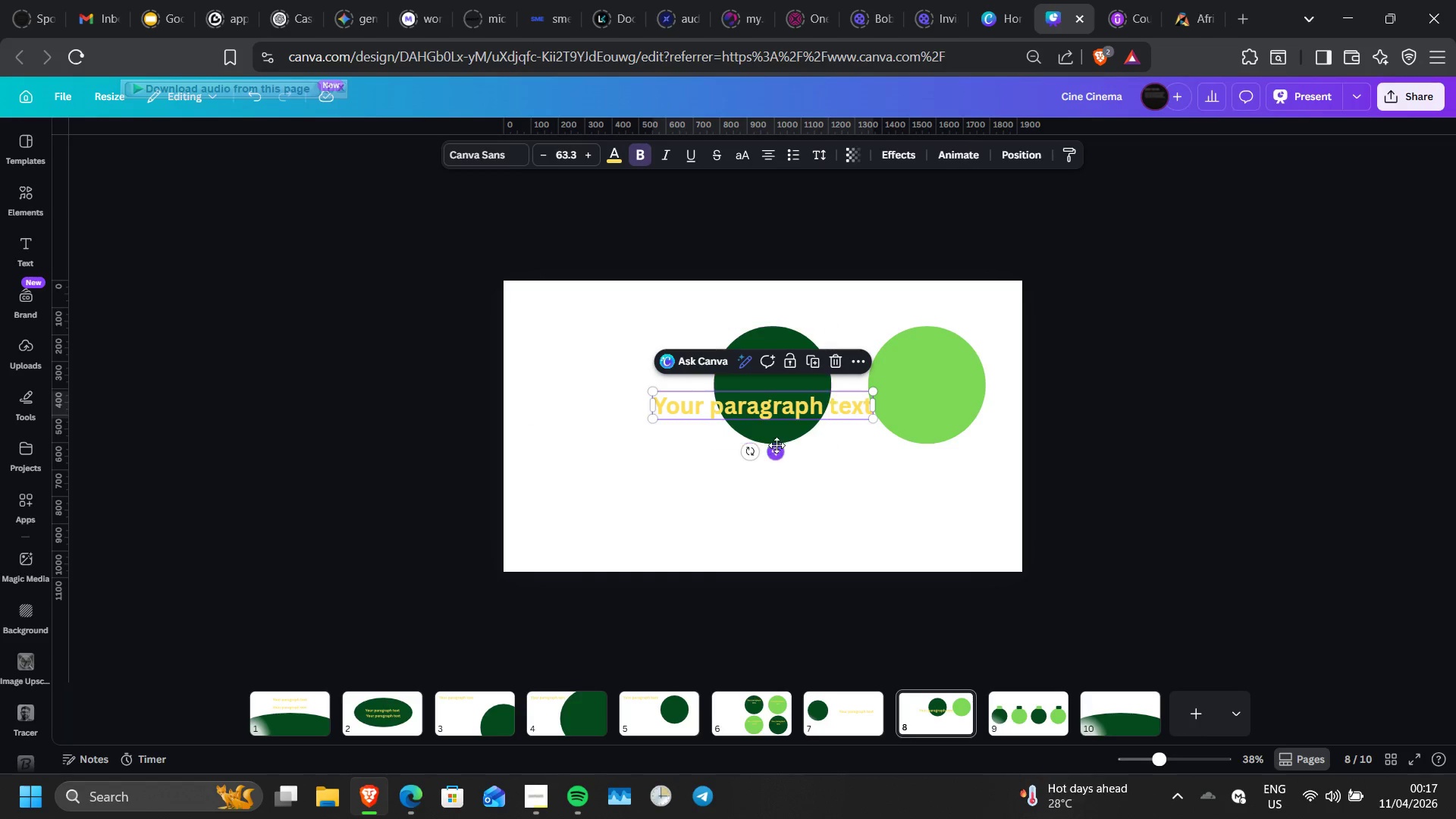 
left_click_drag(start_coordinate=[777, 448], to_coordinate=[661, 573])
 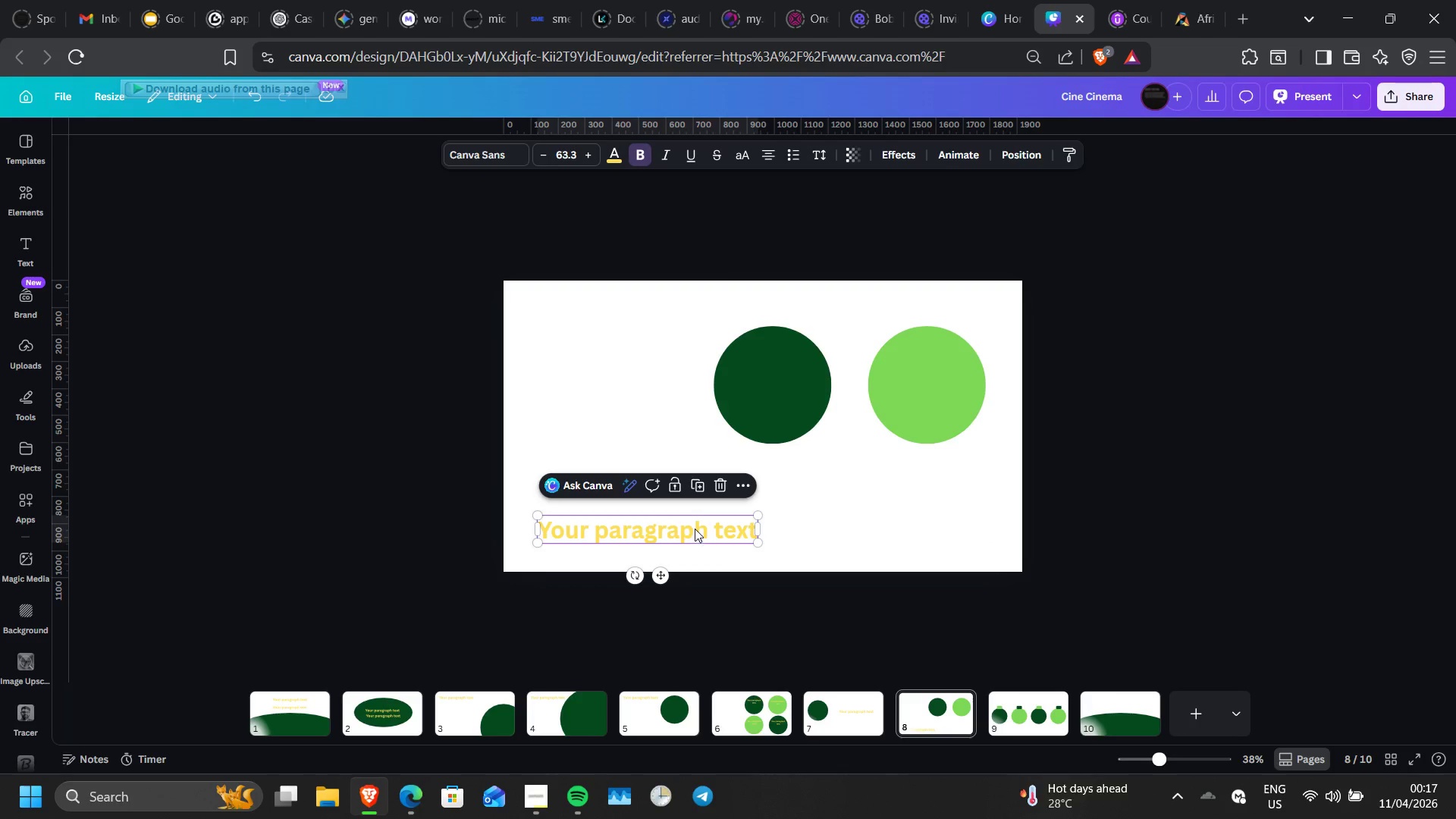 
right_click([694, 527])
 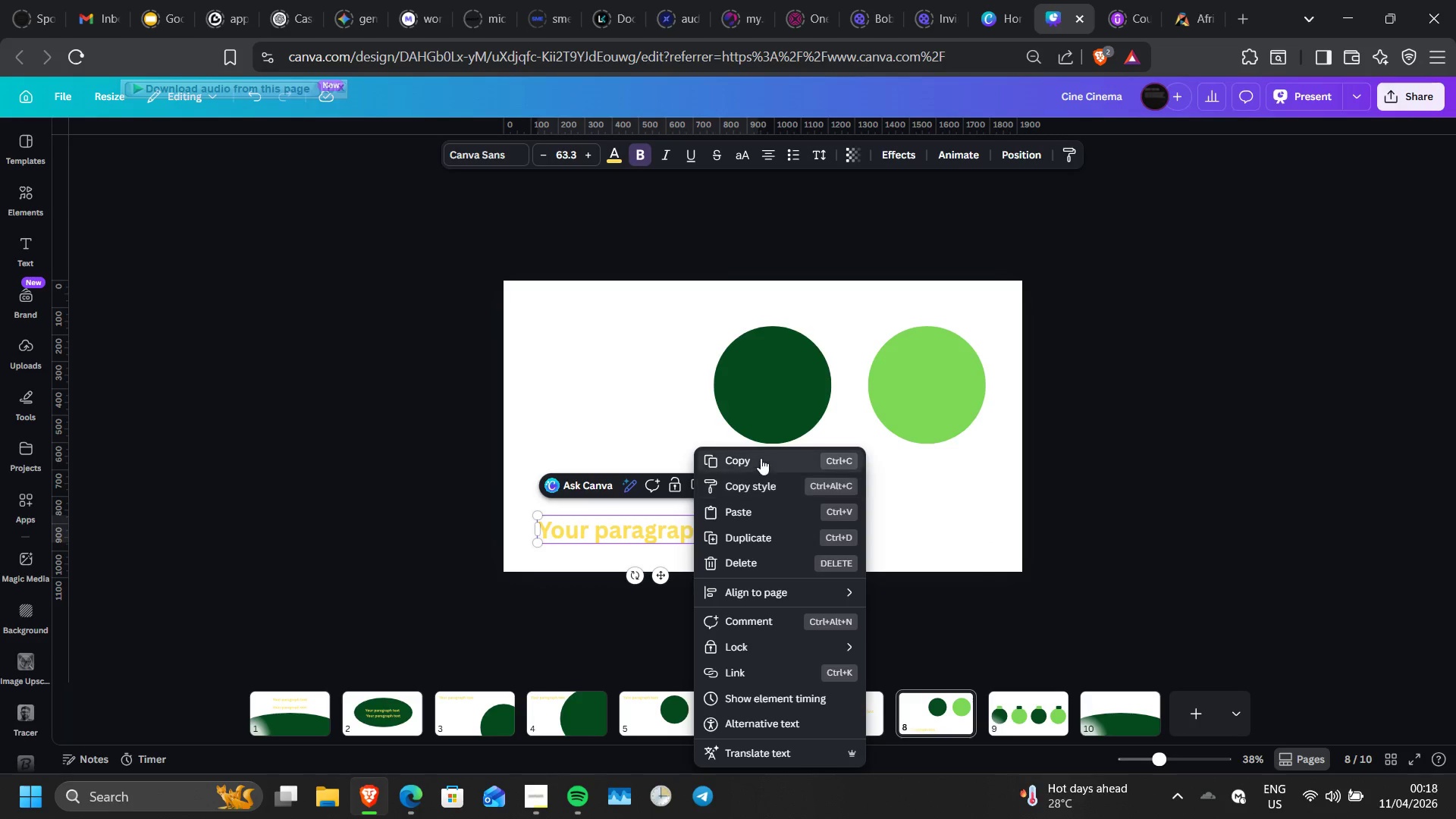 
left_click([761, 458])
 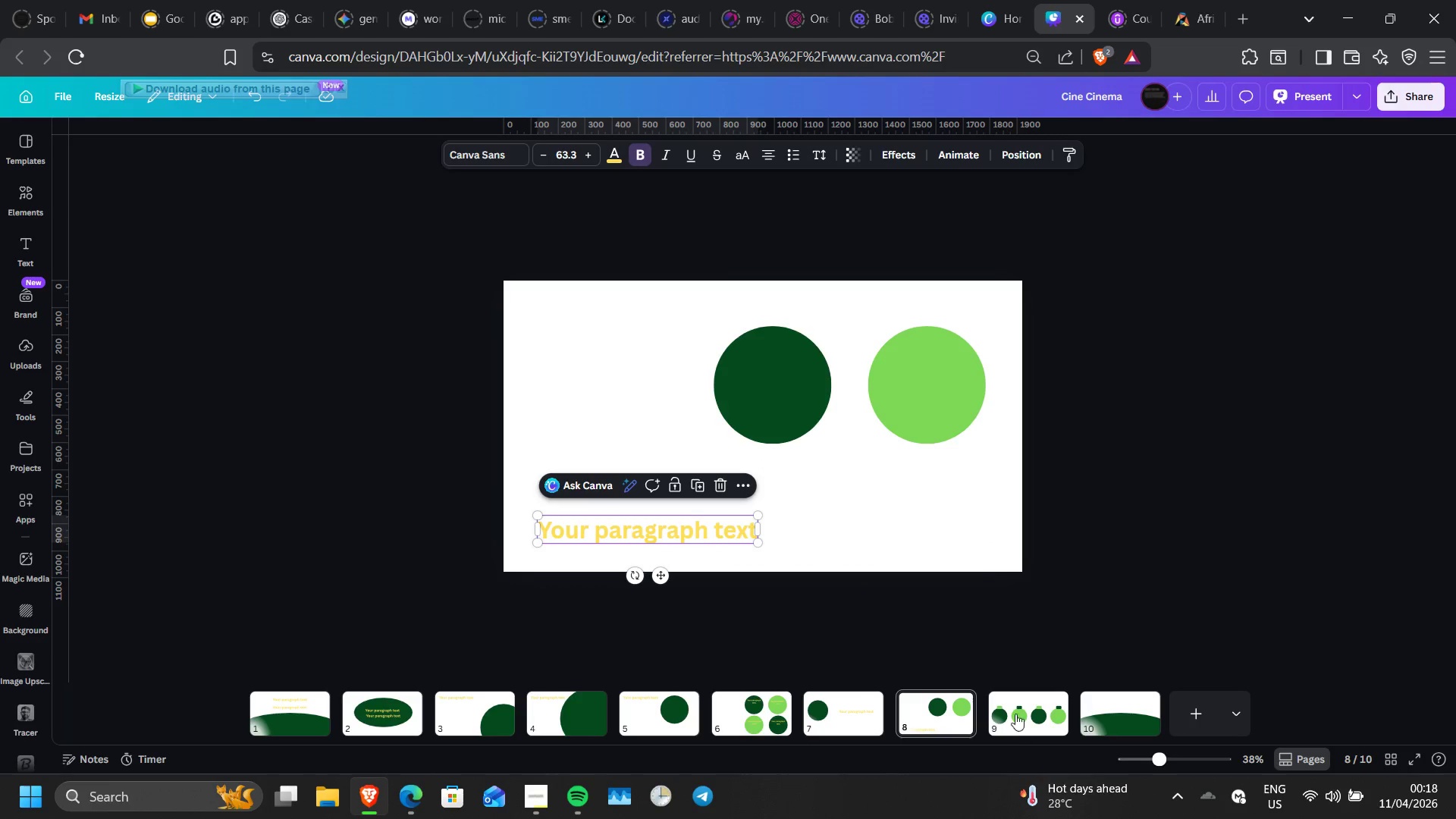 
left_click([1015, 713])
 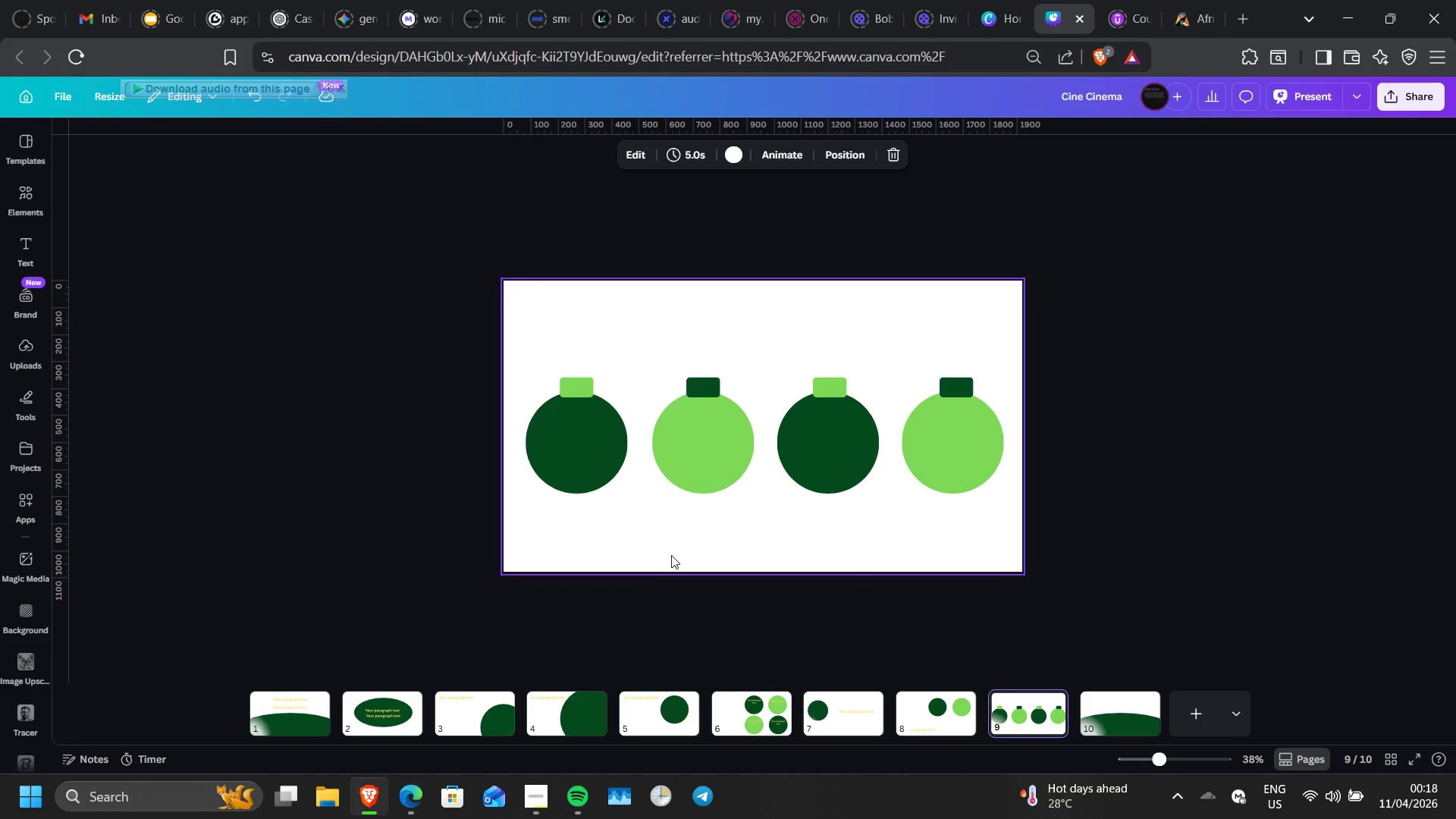 
left_click([671, 555])
 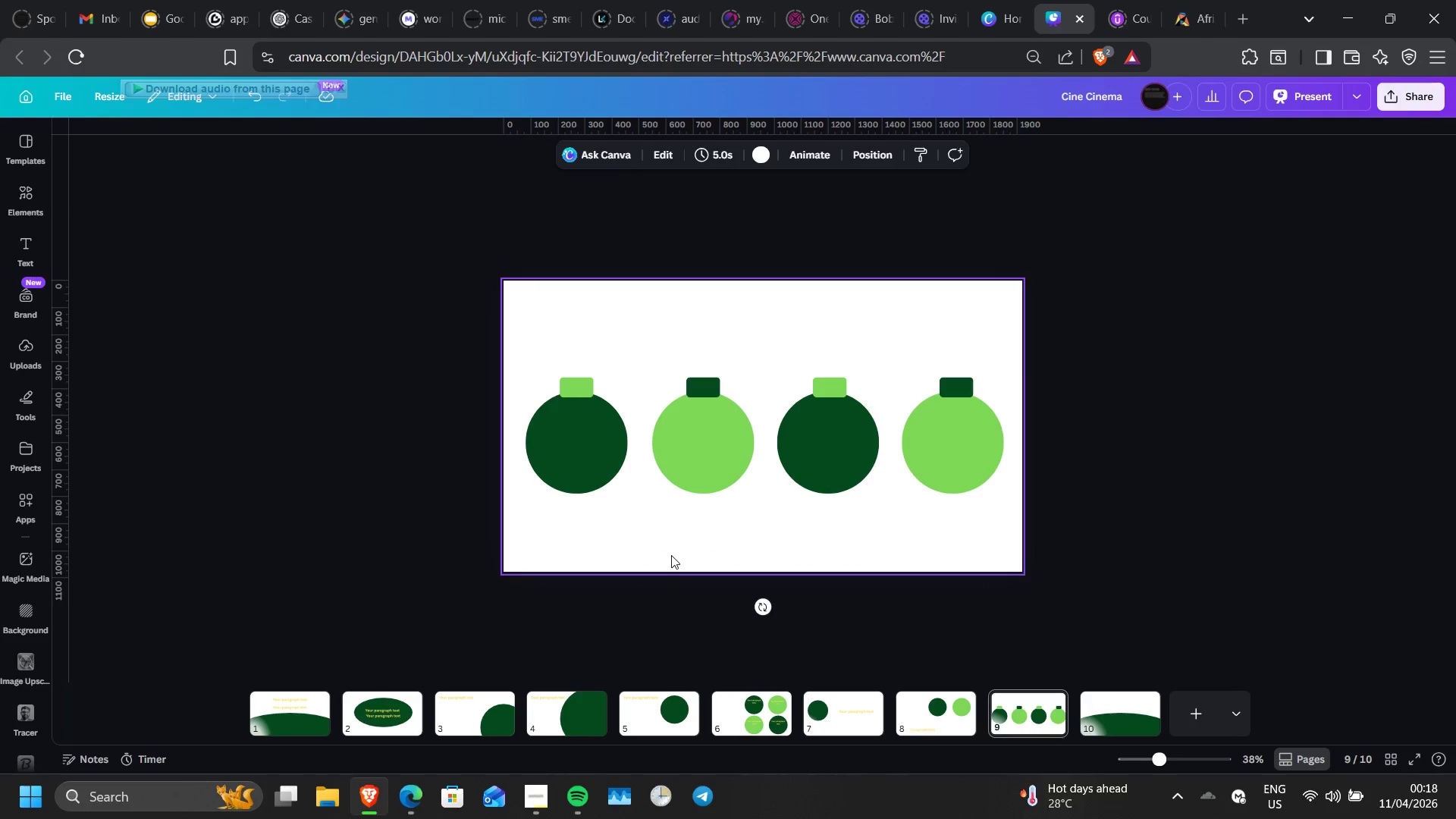 
key(Control+V)
 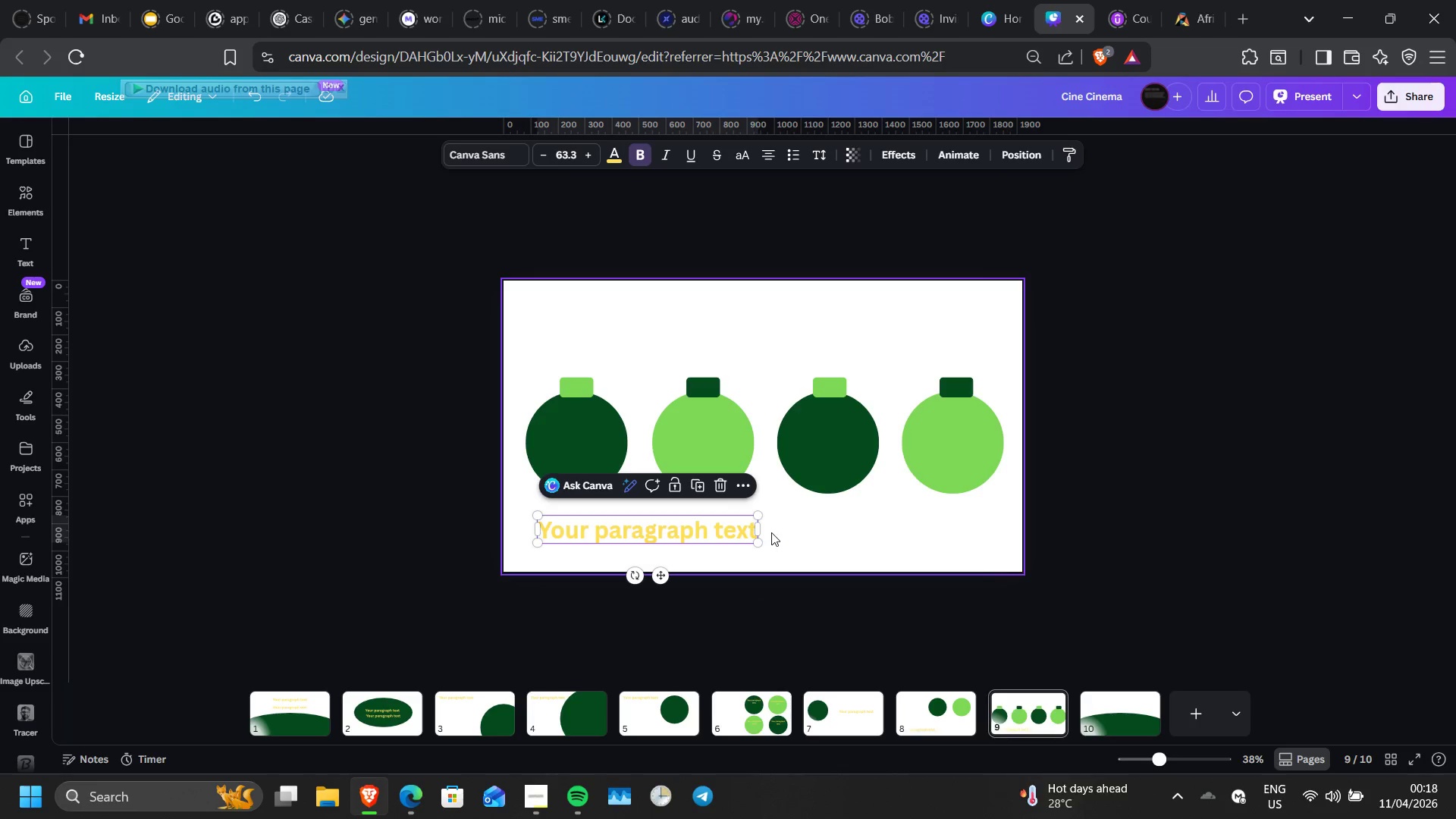 
left_click_drag(start_coordinate=[761, 531], to_coordinate=[835, 522])
 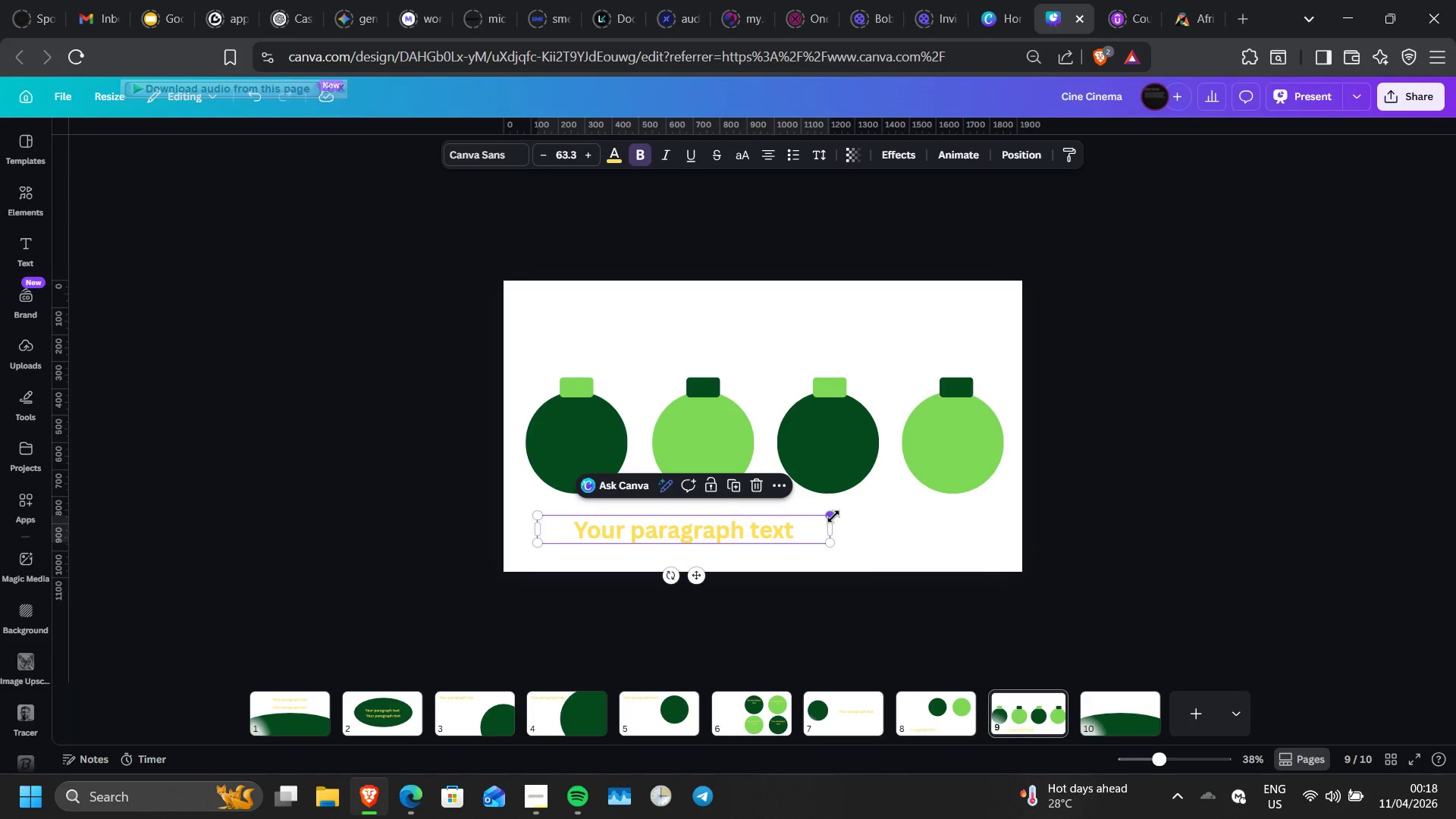 
left_click_drag(start_coordinate=[833, 516], to_coordinate=[805, 526])
 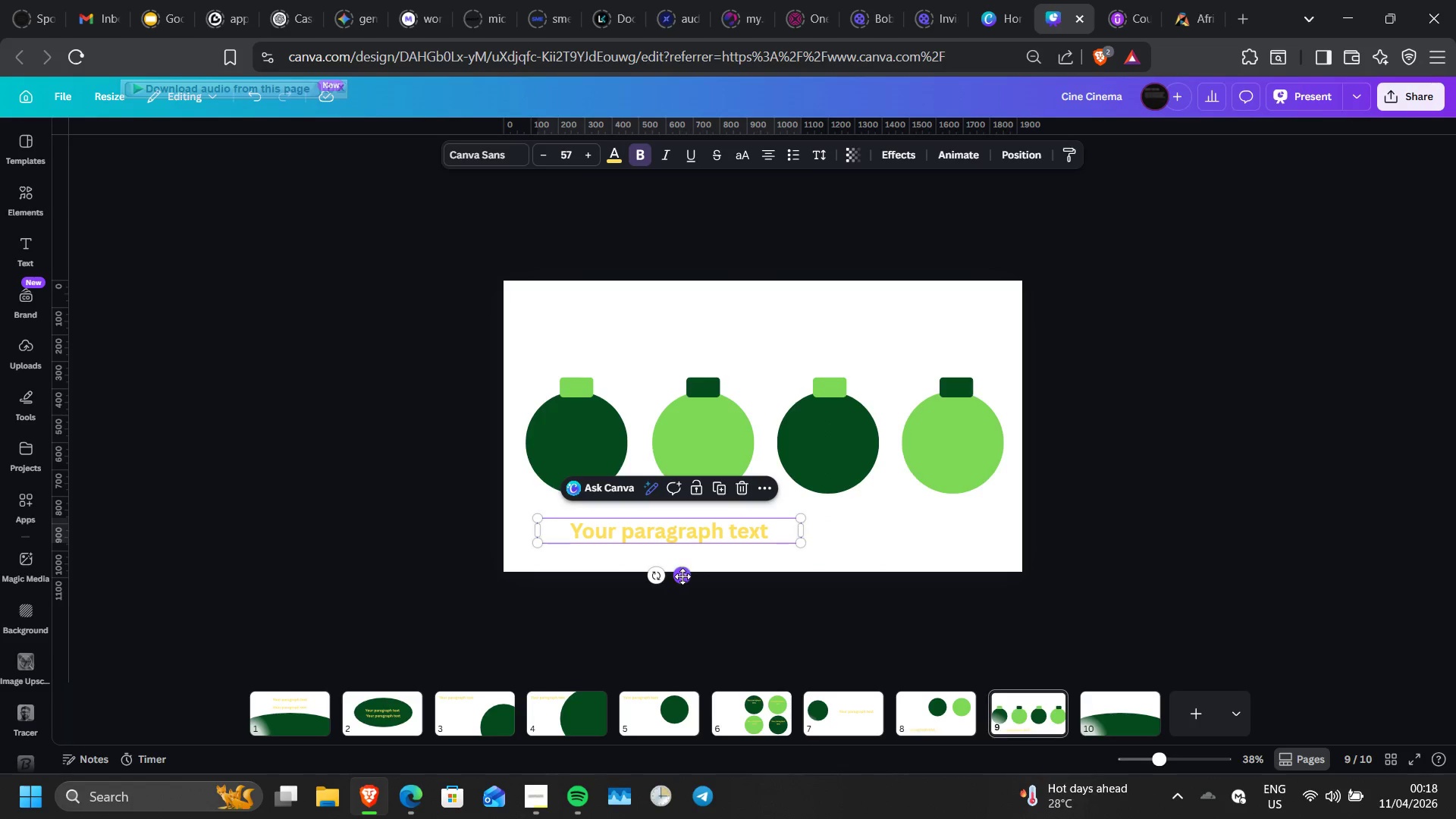 
left_click_drag(start_coordinate=[682, 576], to_coordinate=[689, 367])
 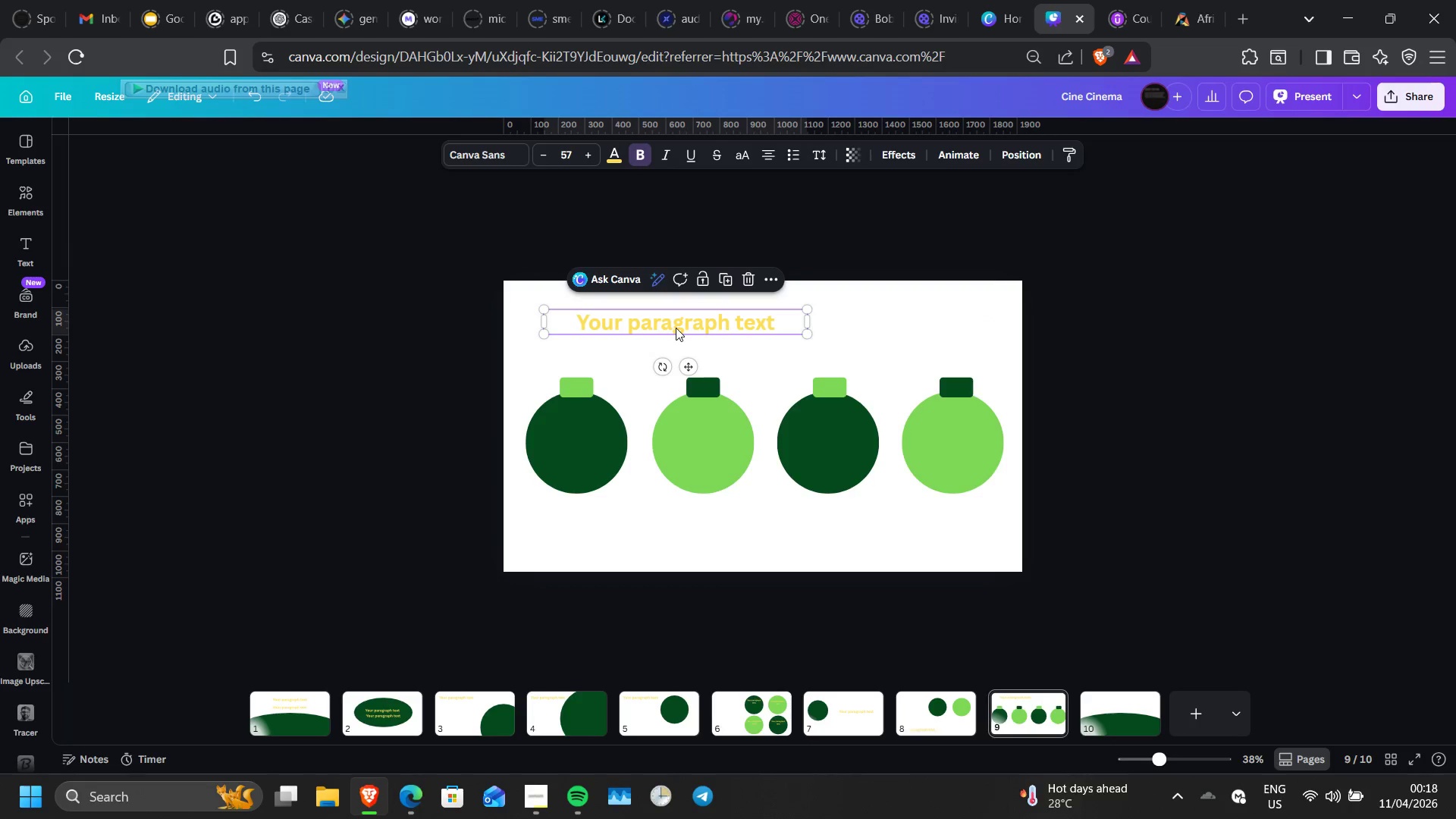 
double_click([676, 328])
 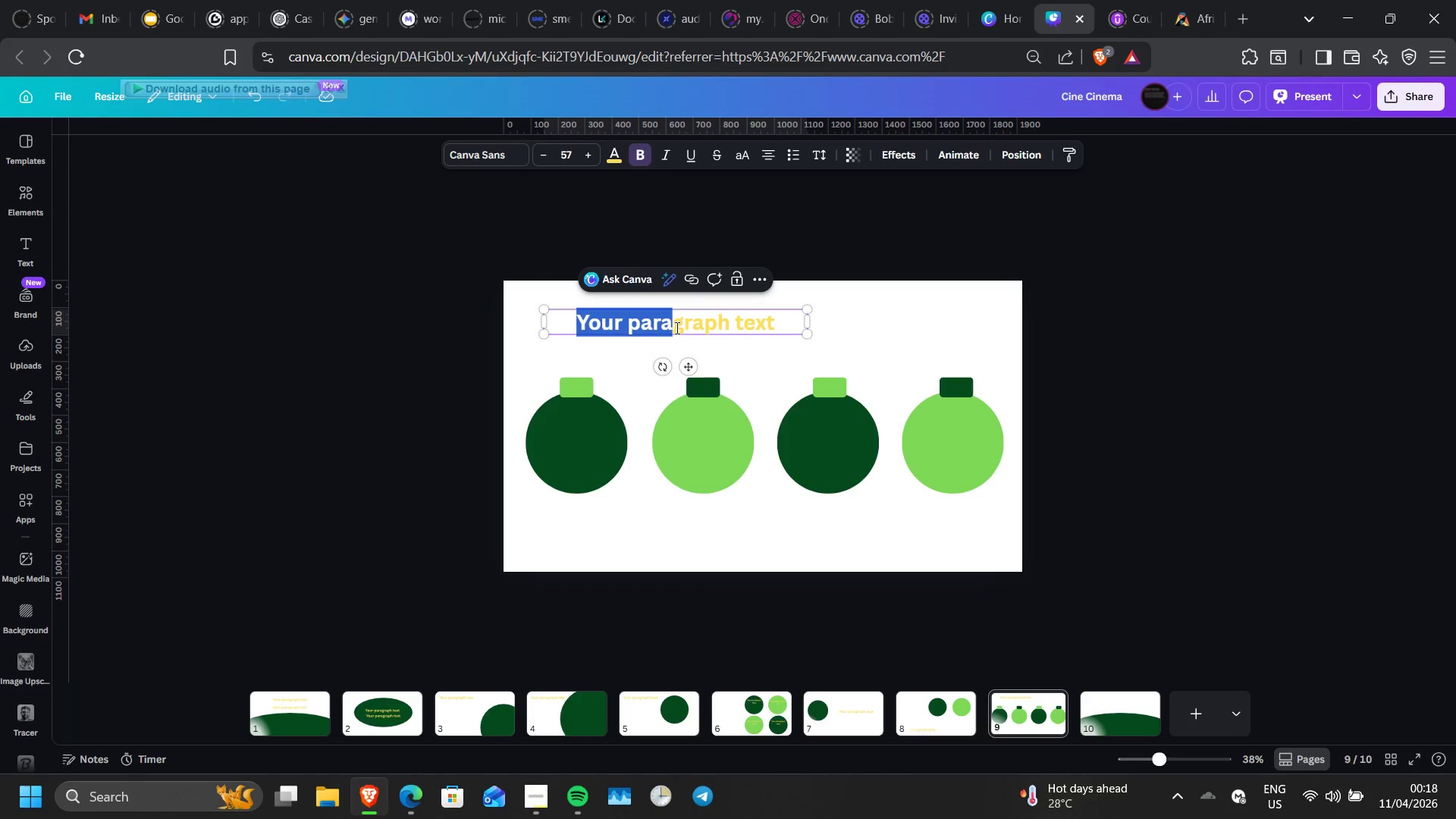 
left_click([676, 328])
 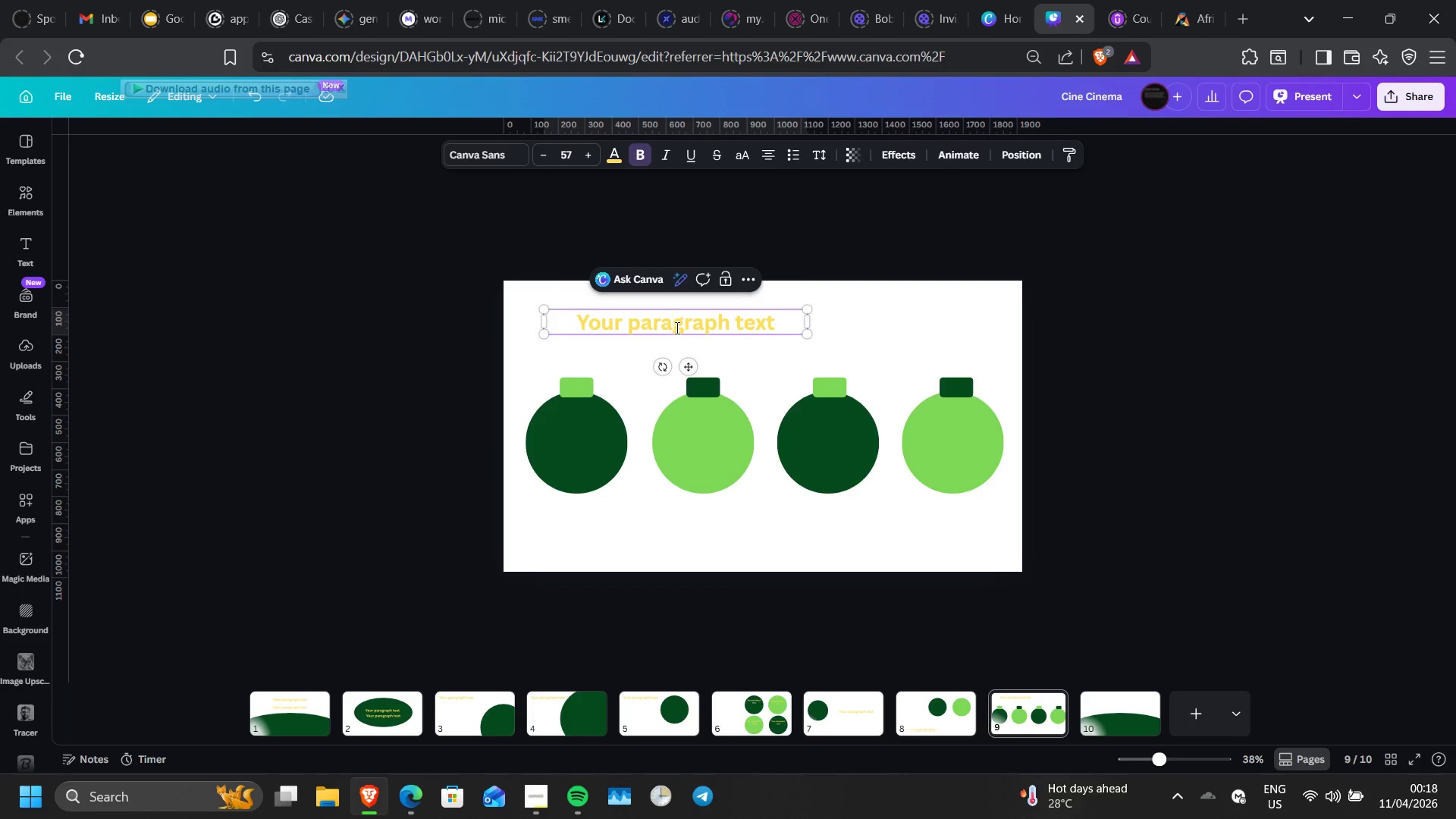 
double_click([676, 328])
 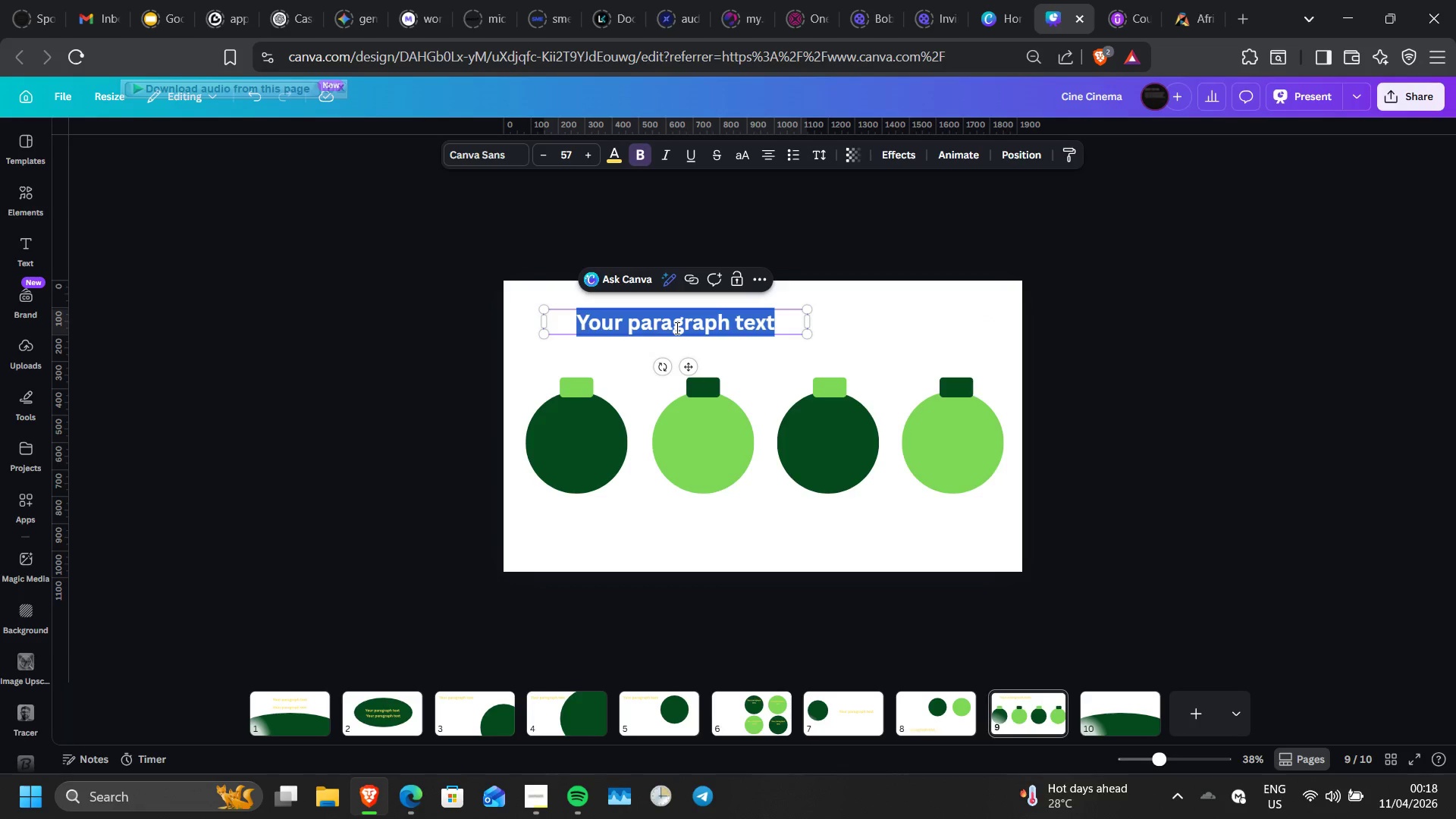 
triple_click([676, 328])
 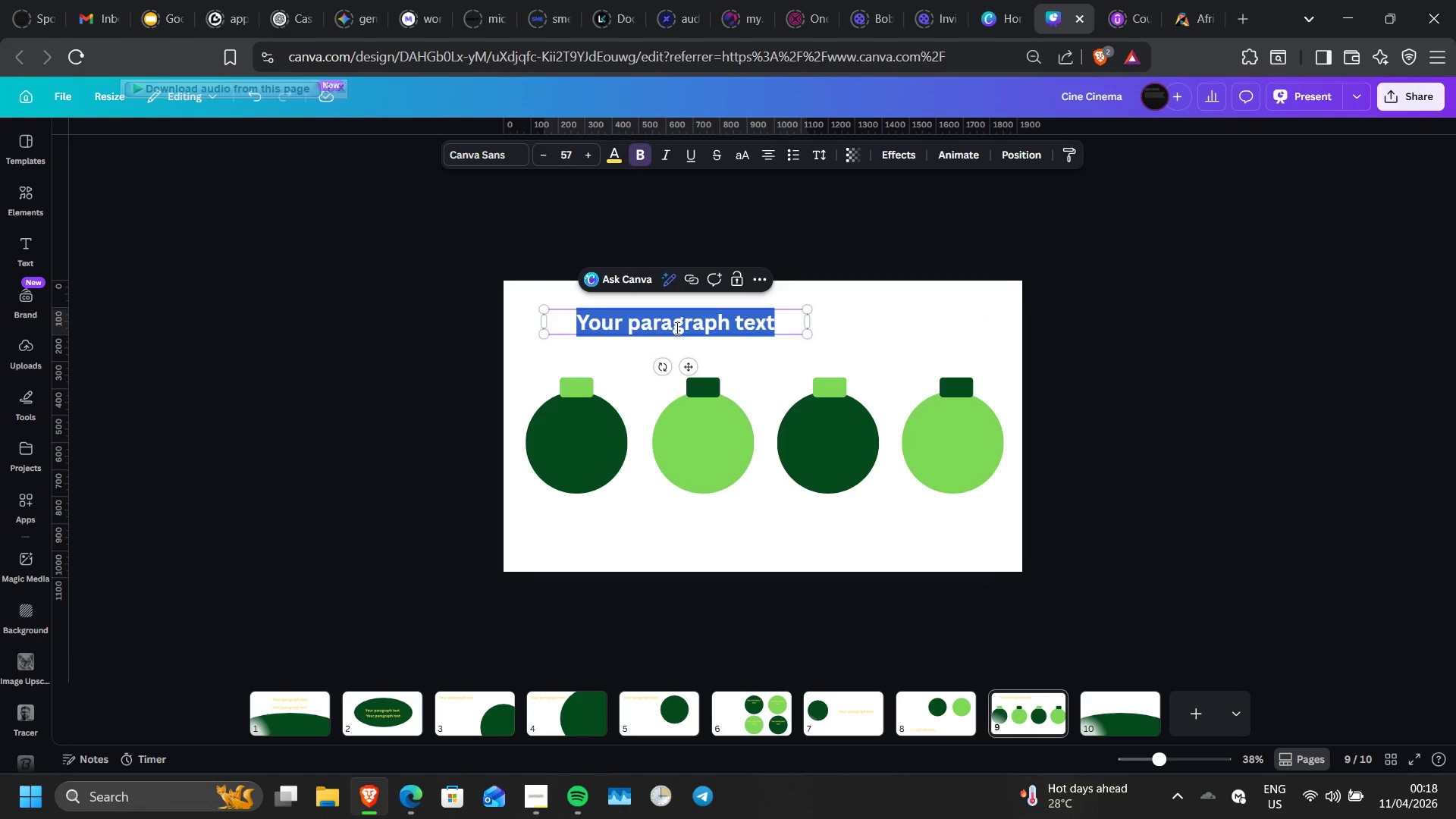 
triple_click([676, 328])
 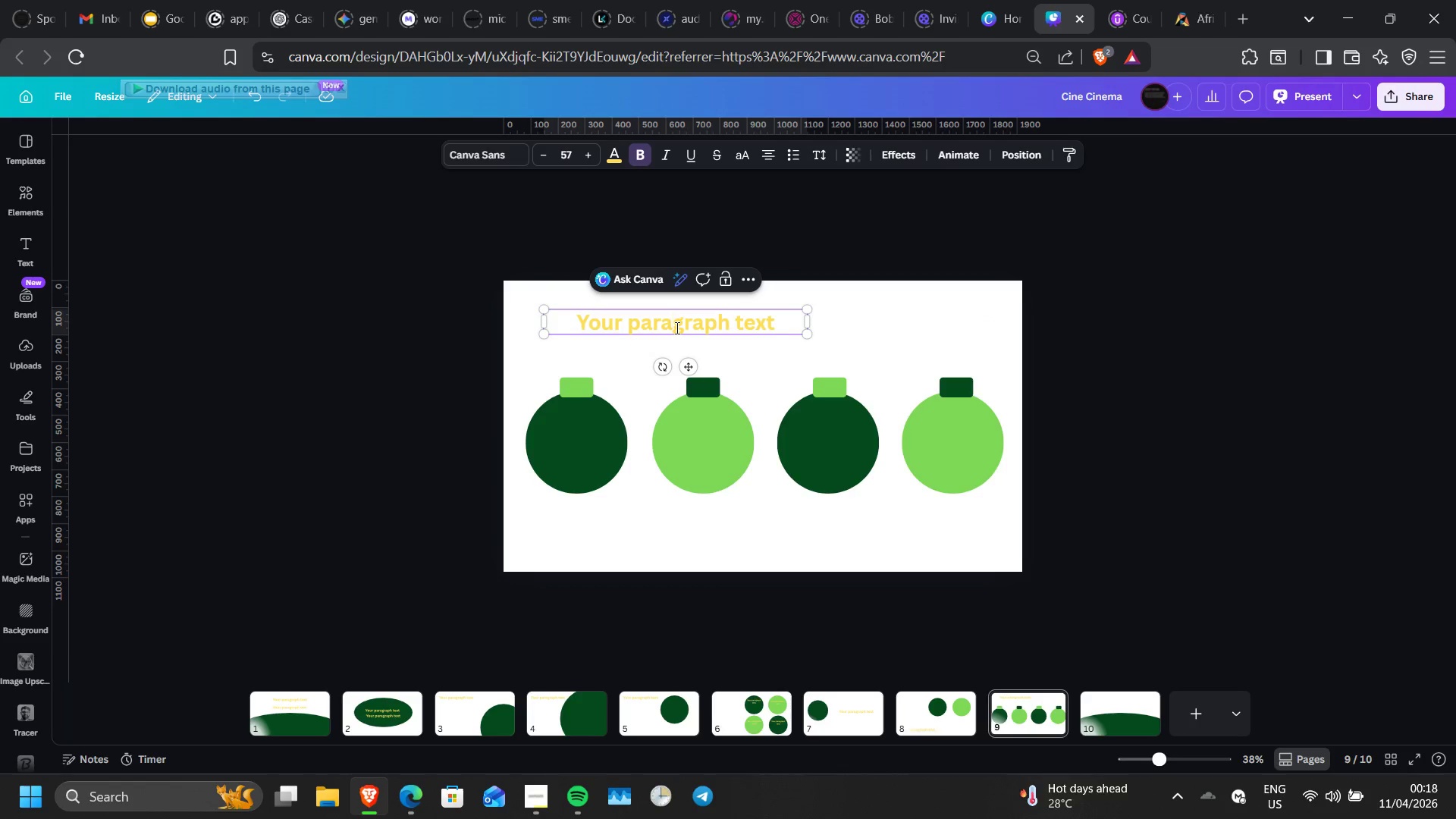 
type(01)
 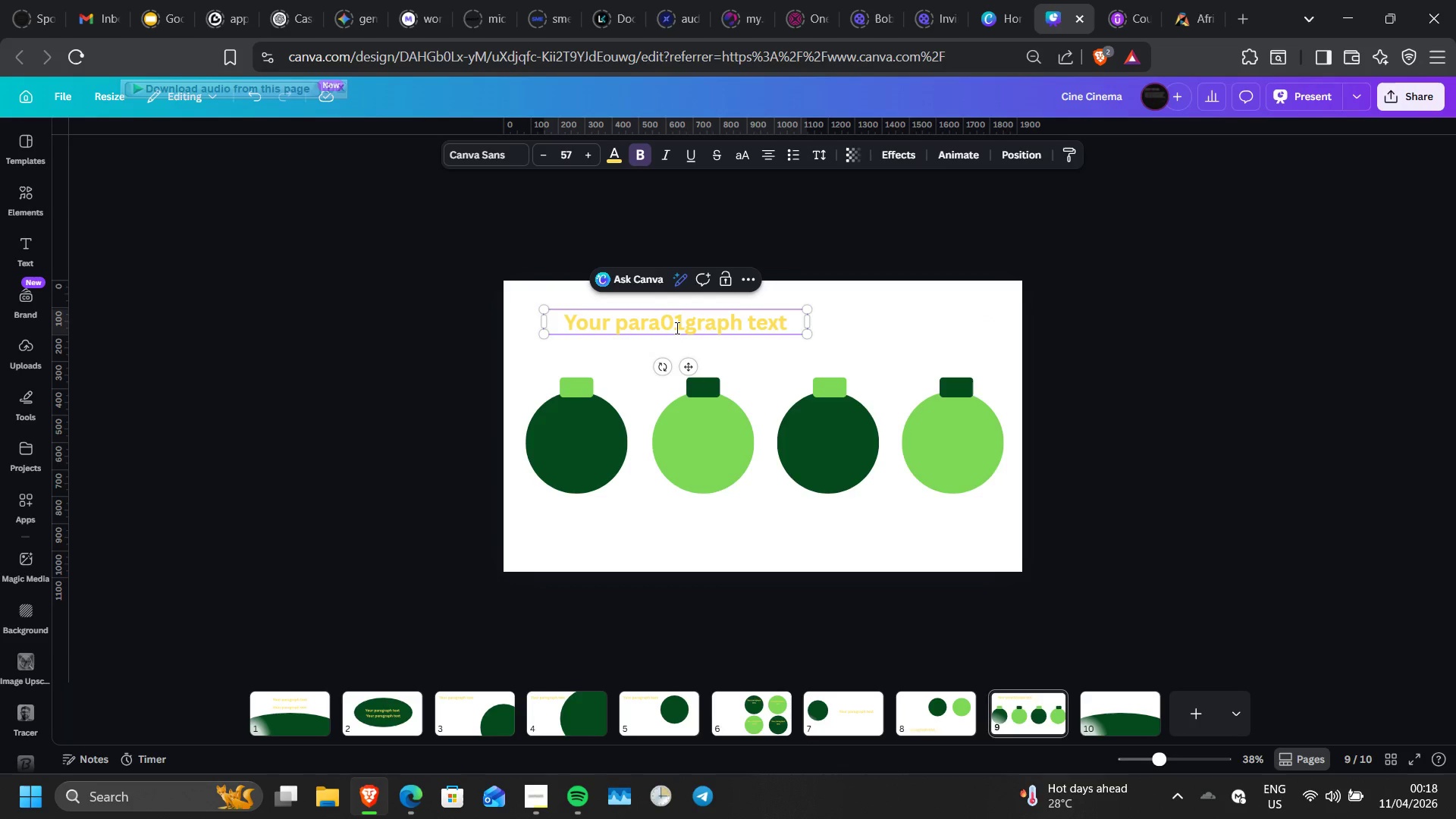 
key(Control+Z)
 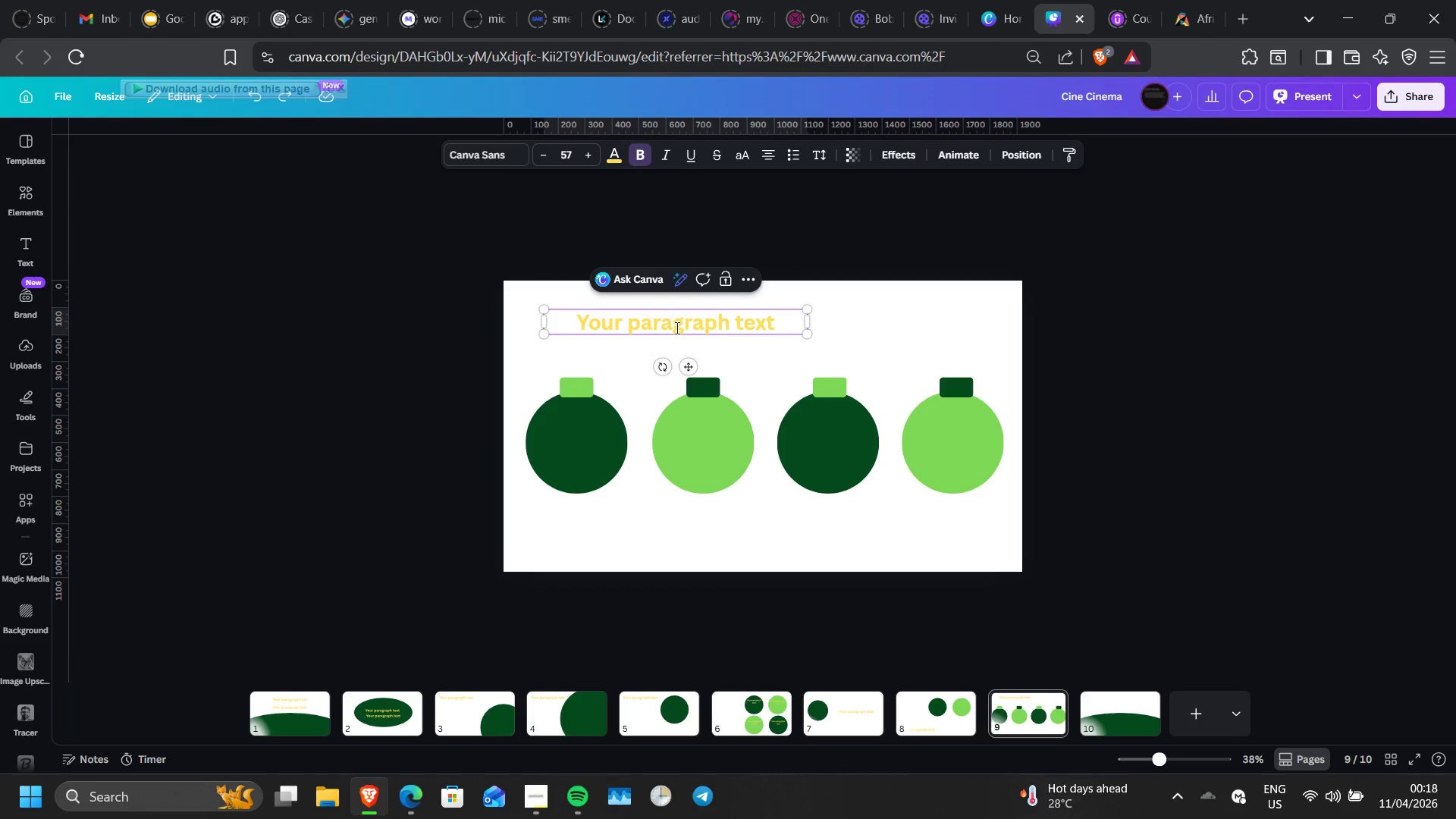 
key(Control+V)
 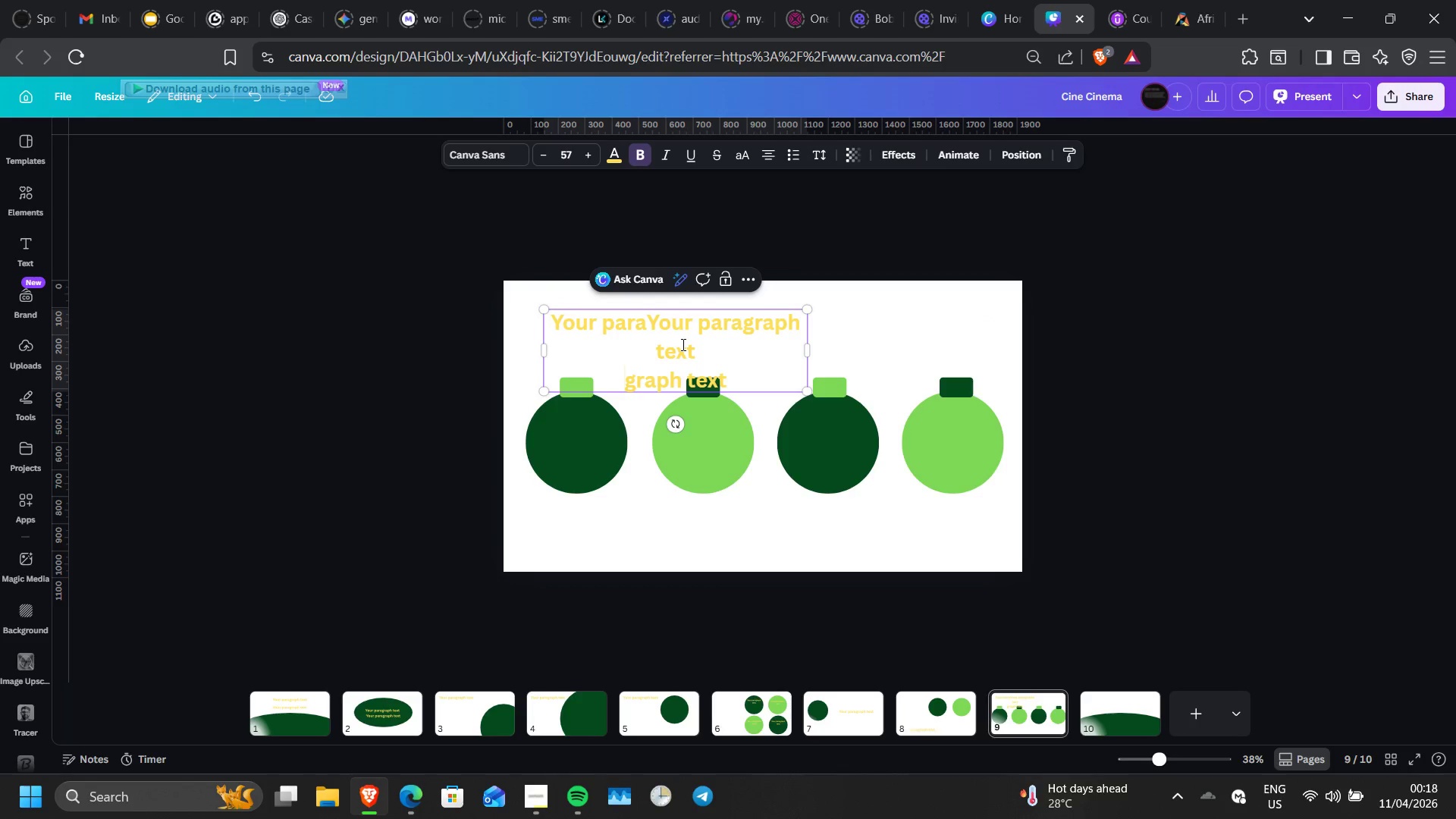 
key(Control+Z)
 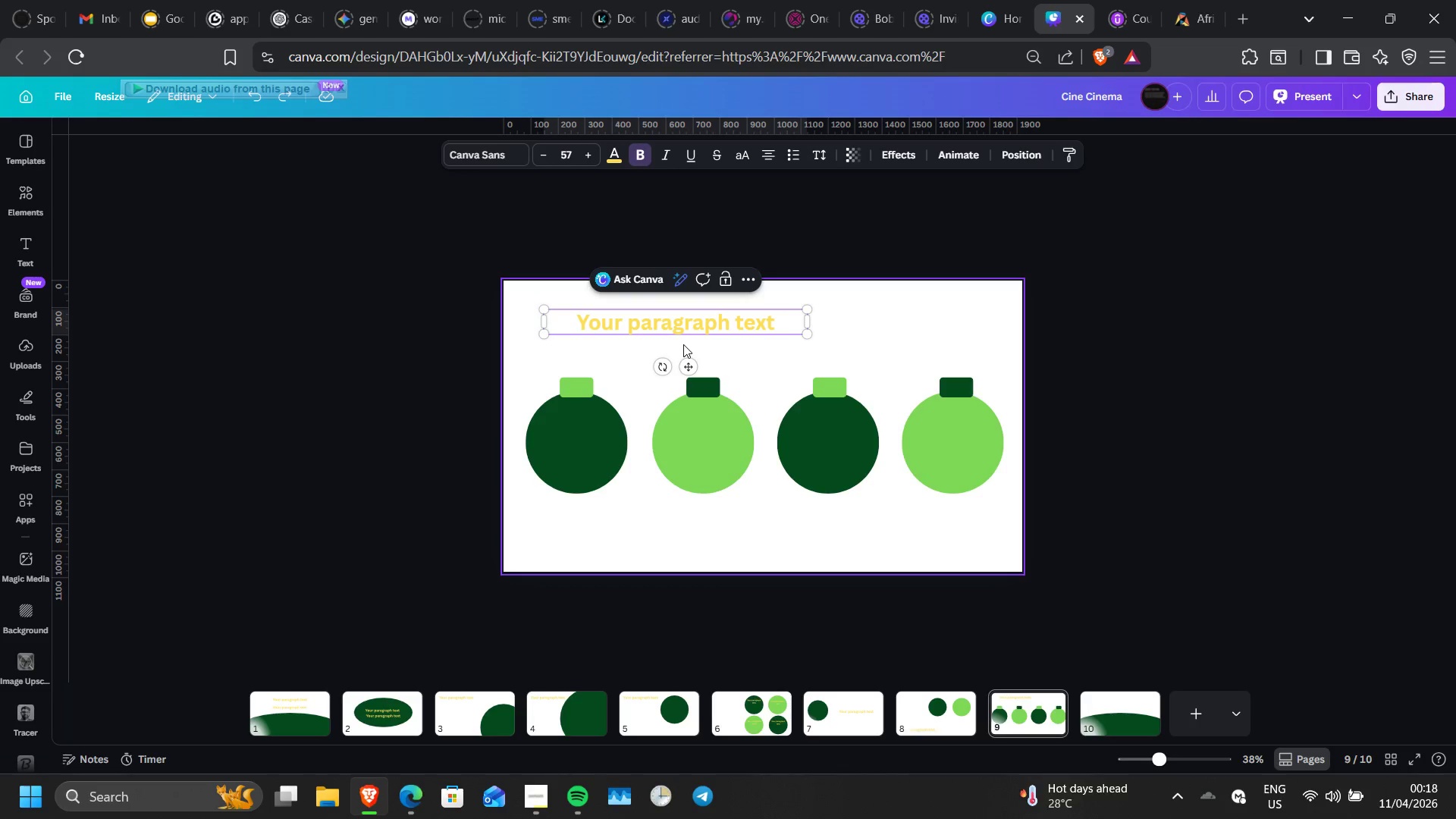 
key(Control+A)
 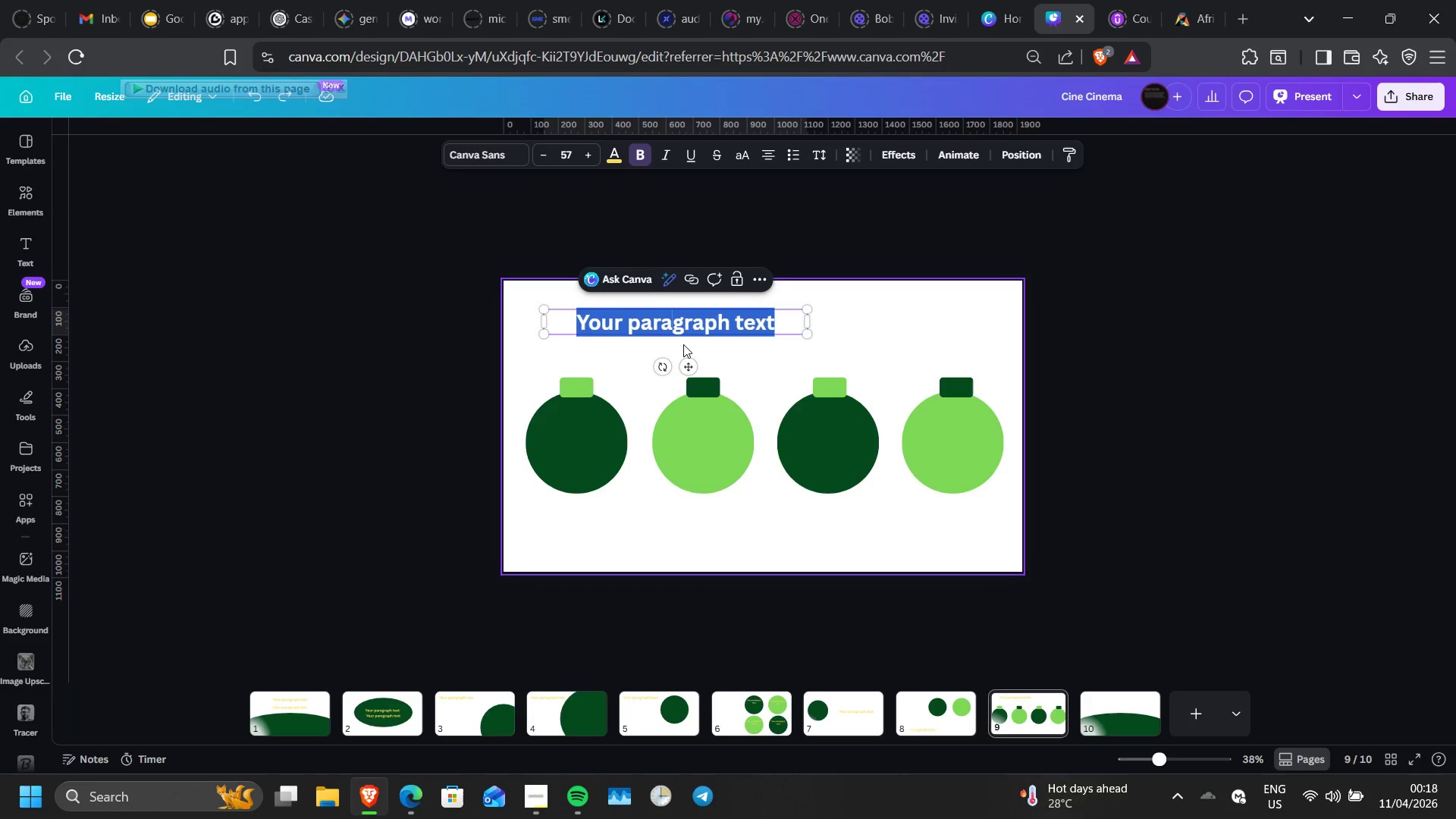 
type(01)
 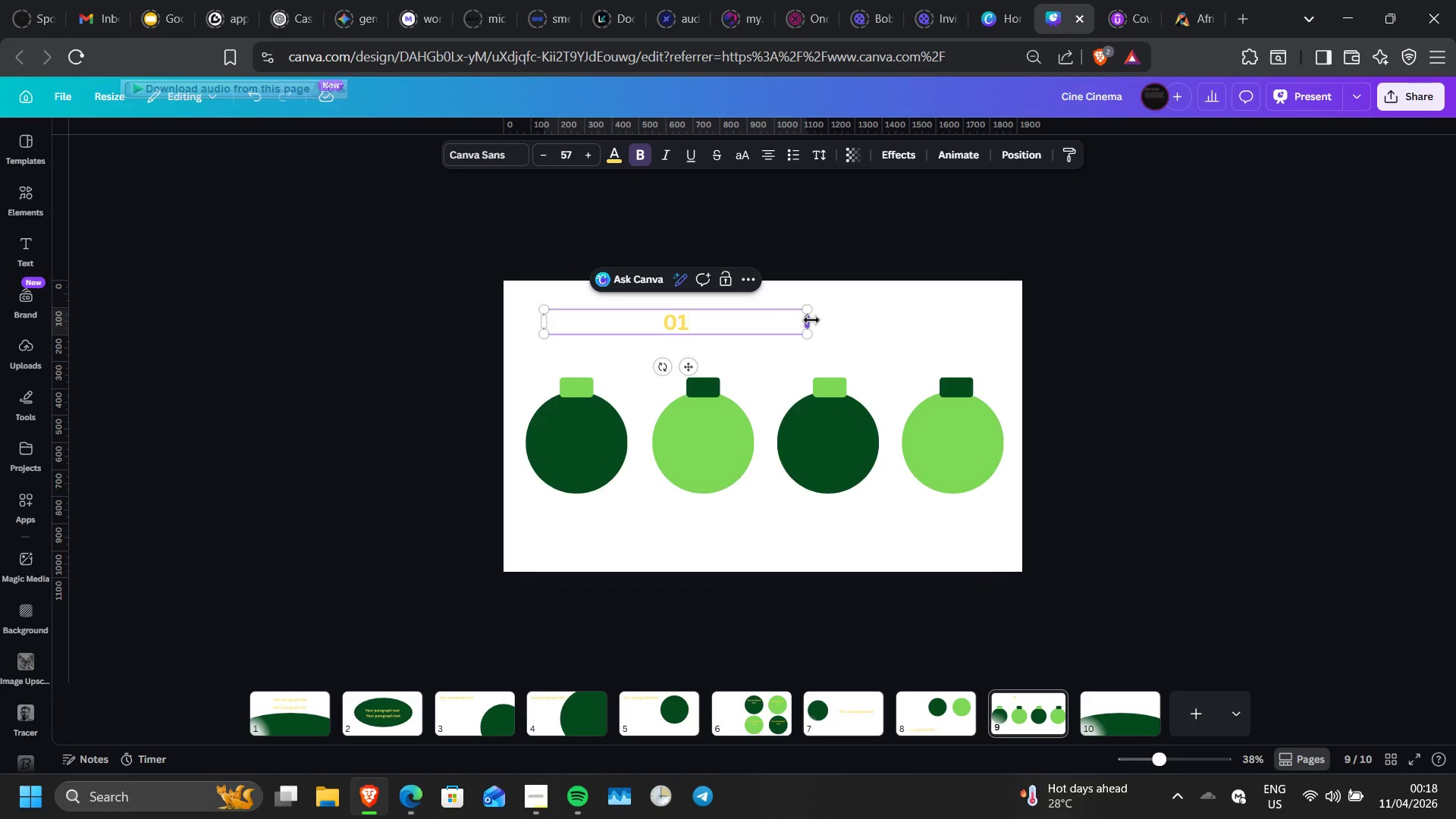 
left_click_drag(start_coordinate=[812, 320], to_coordinate=[584, 321])
 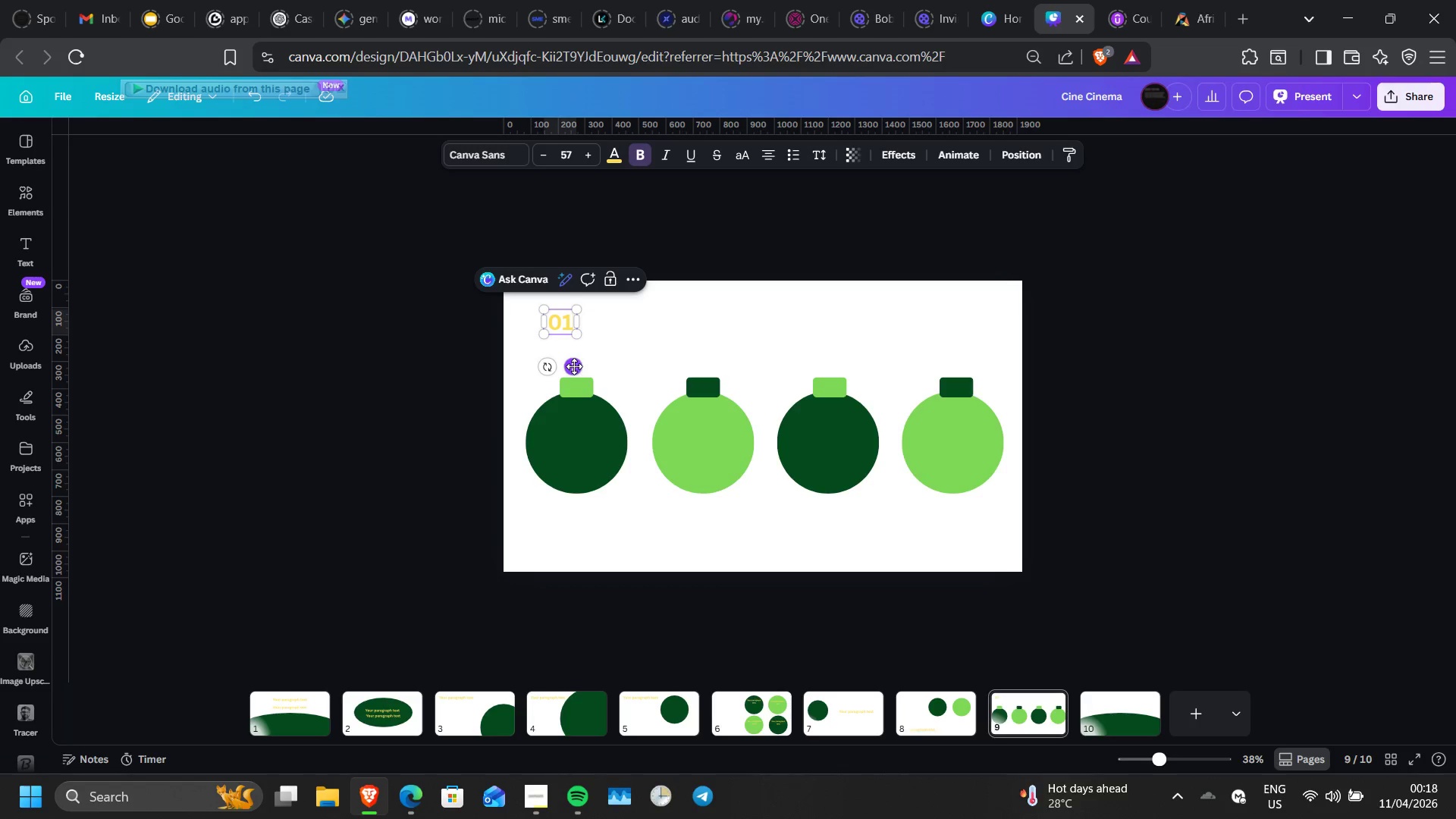 
left_click_drag(start_coordinate=[574, 366], to_coordinate=[588, 429])
 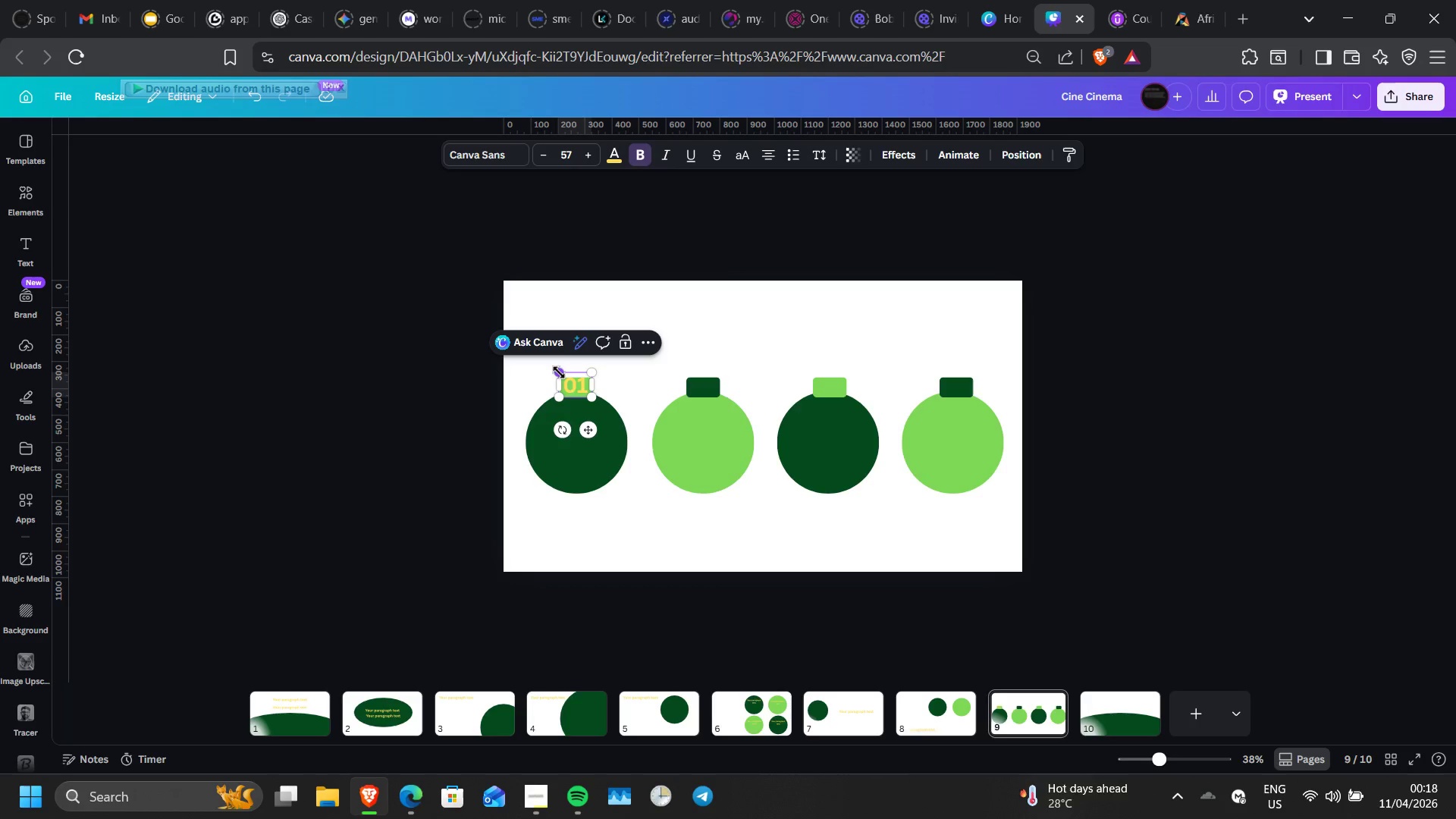 
left_click_drag(start_coordinate=[559, 372], to_coordinate=[563, 375])
 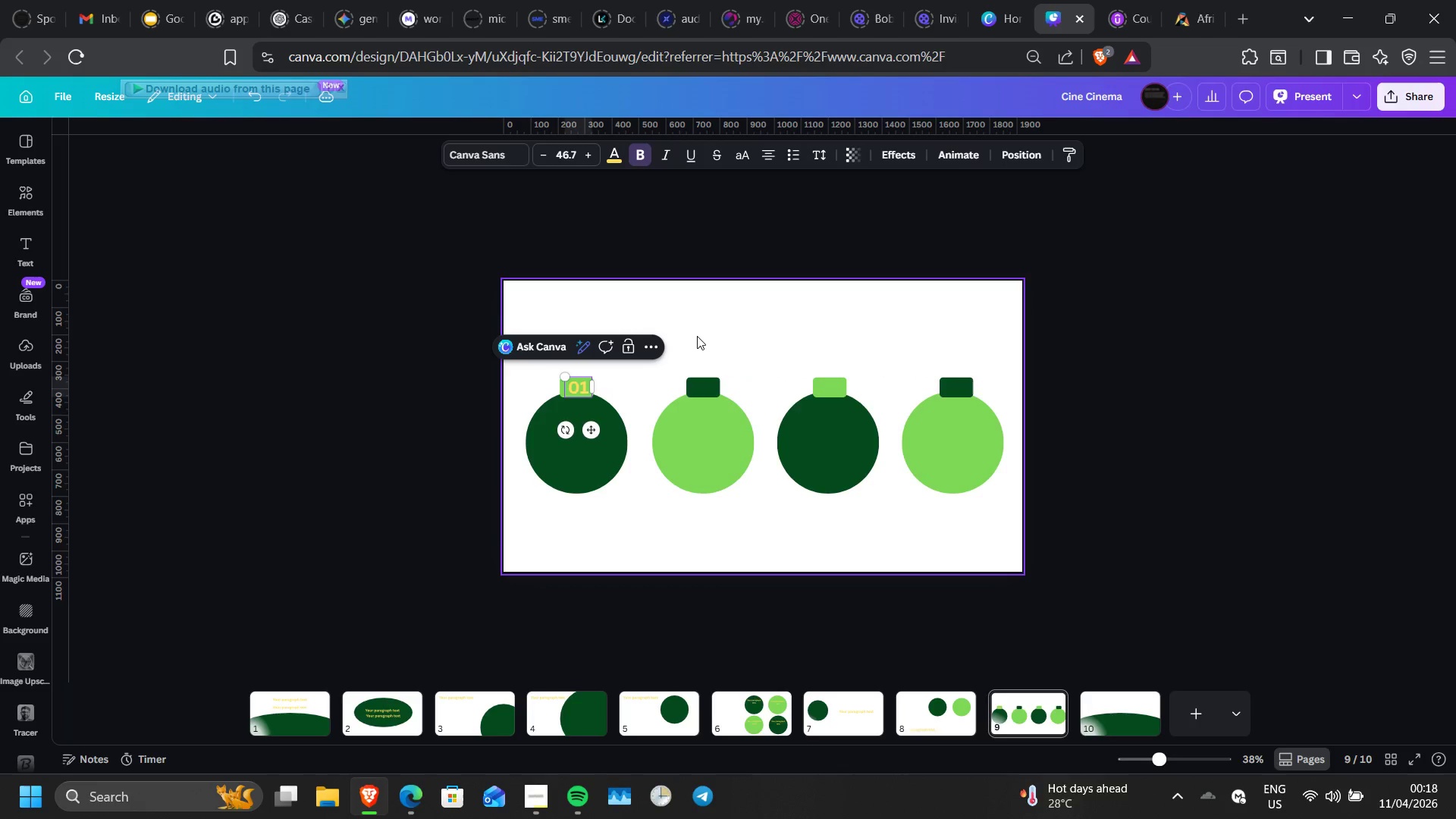 
left_click([697, 336])
 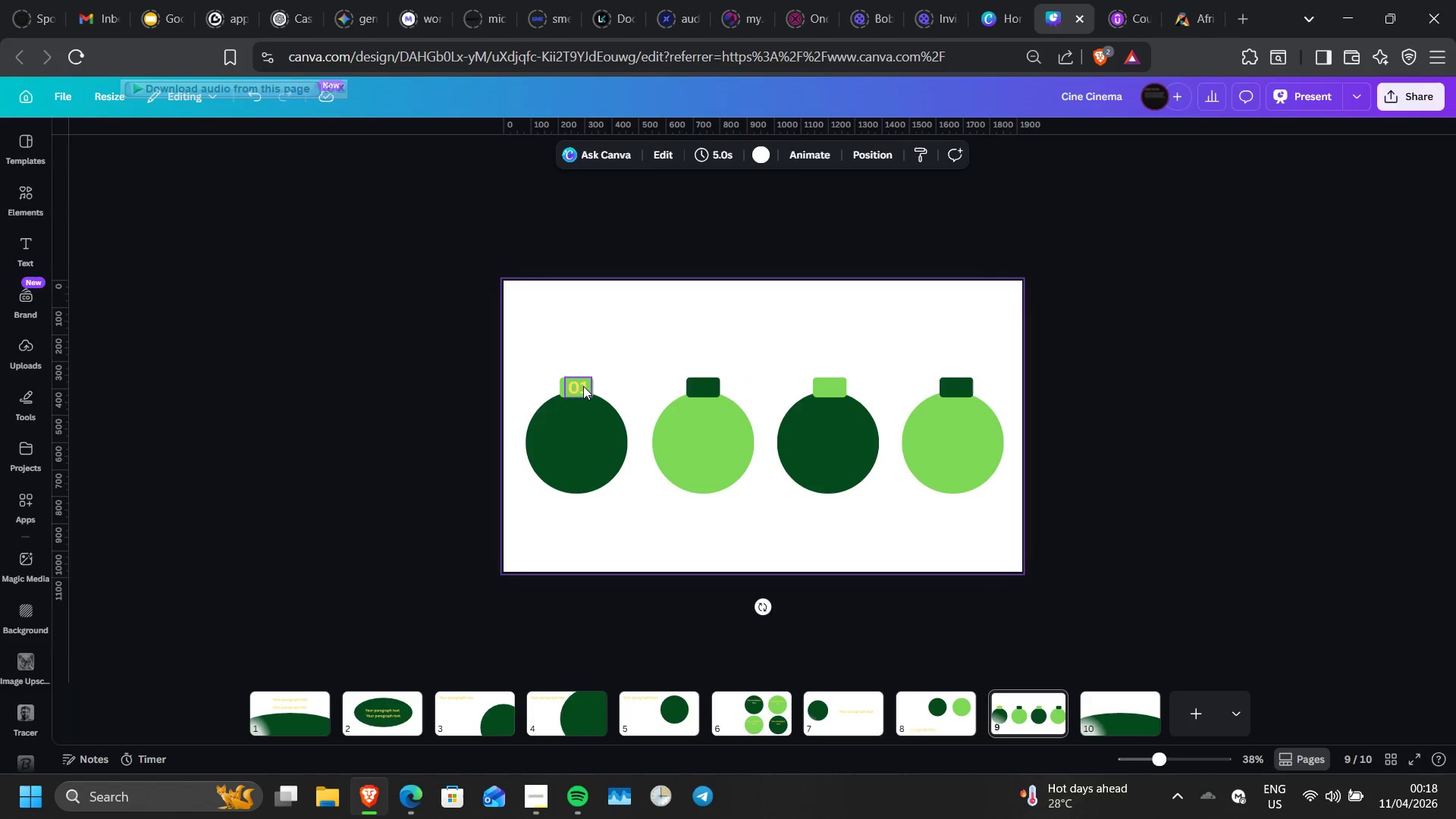 
left_click([582, 386])
 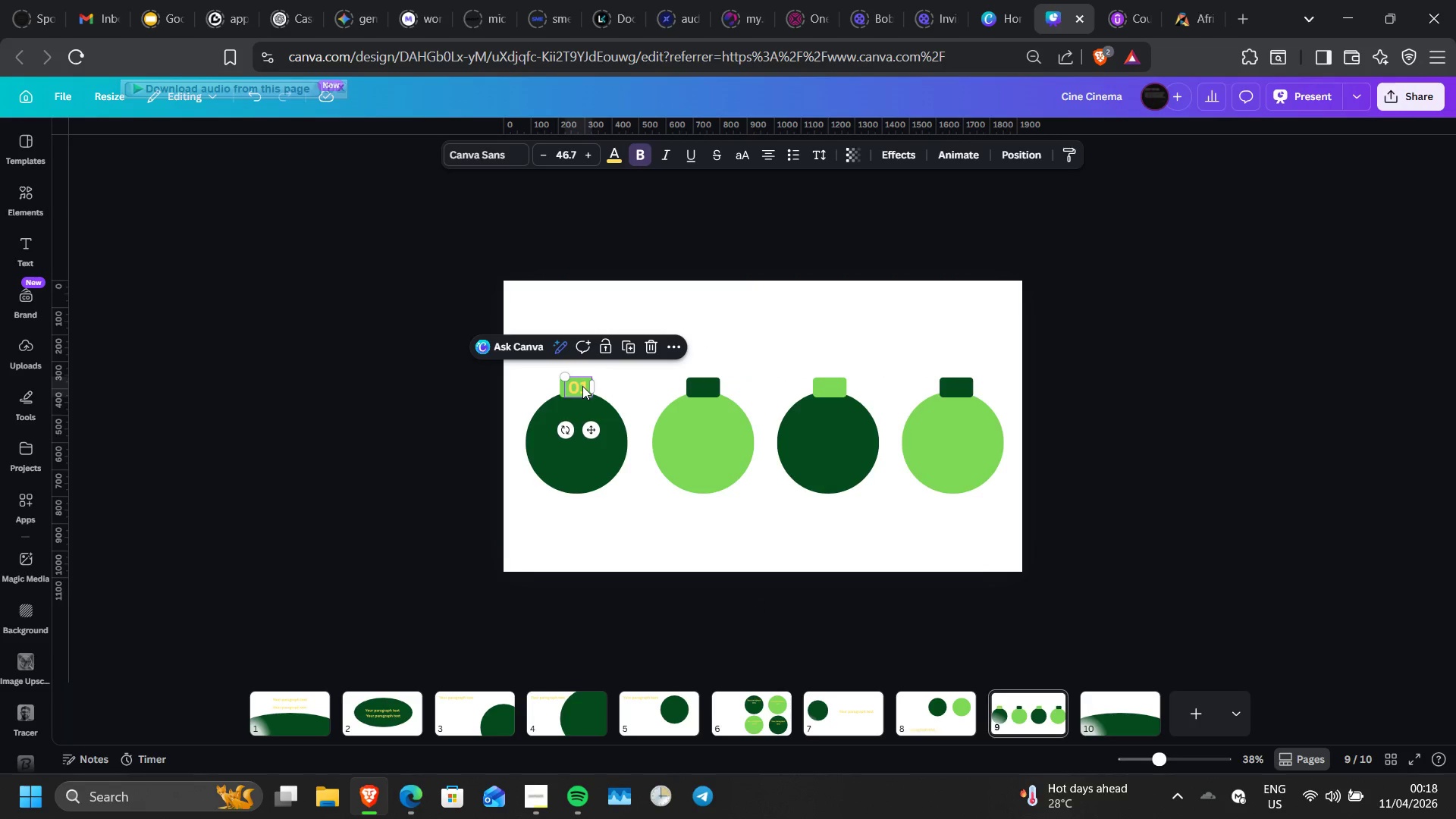 
key(ArrowLeft)
 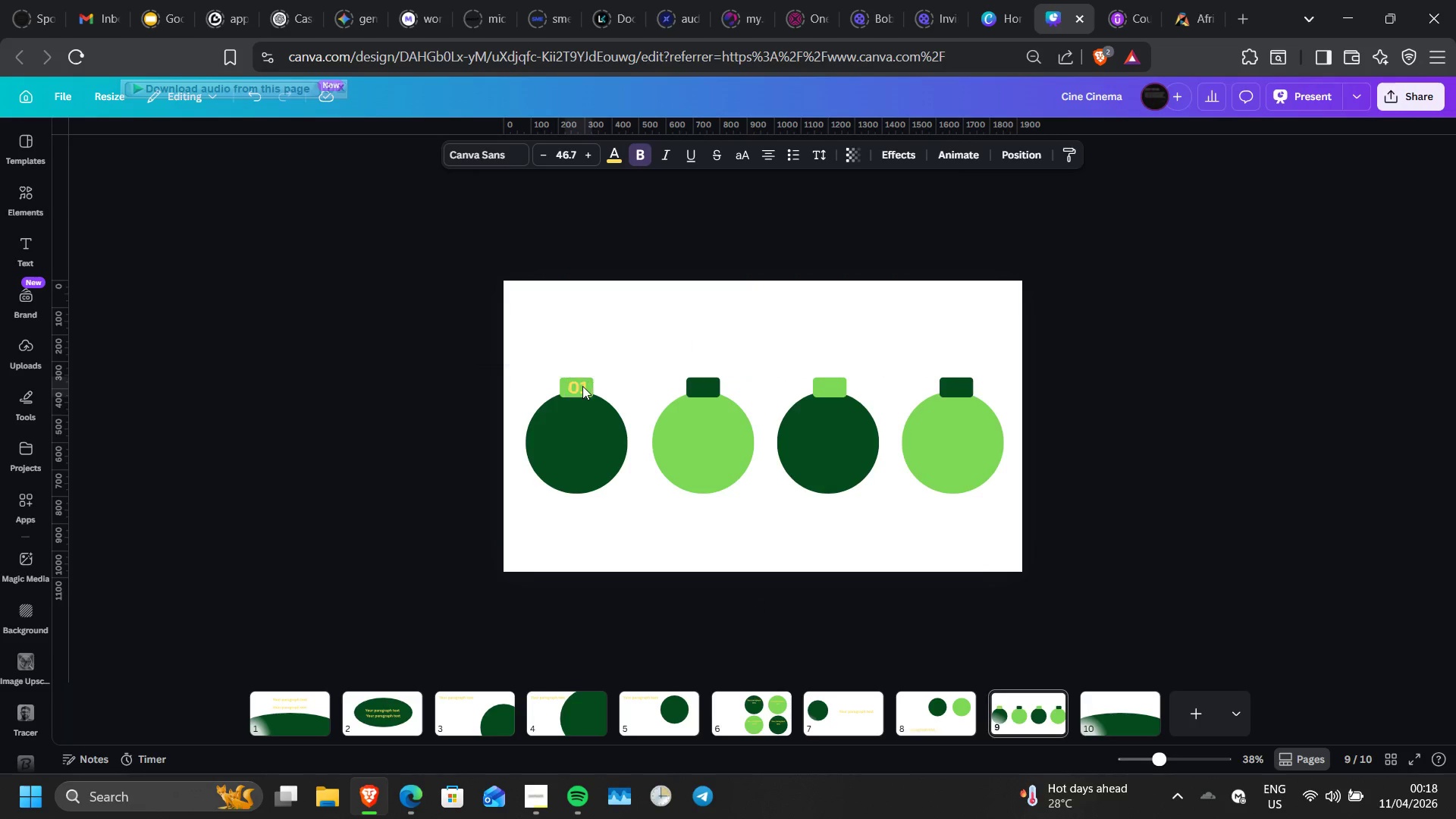 
key(ArrowLeft)
 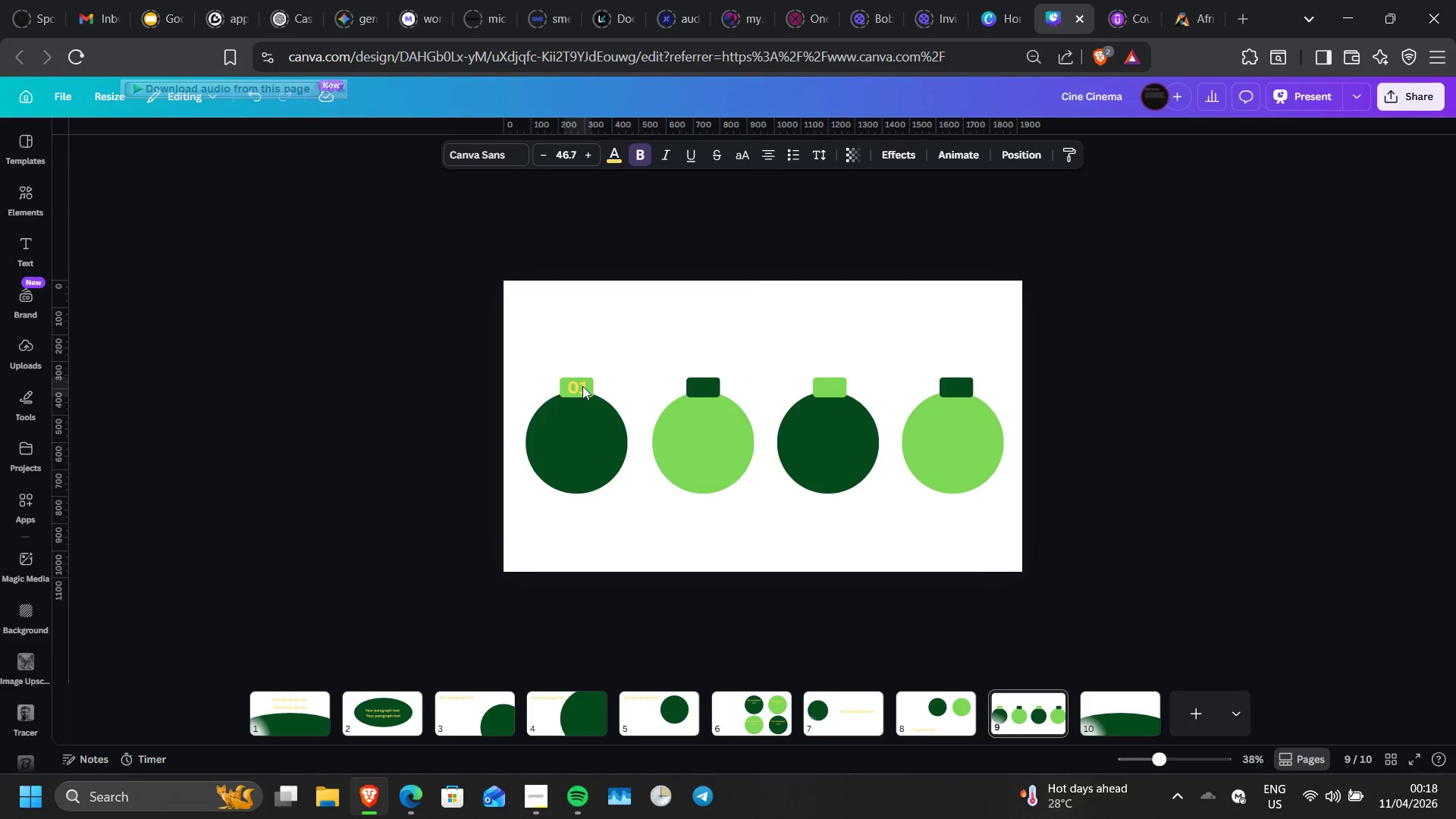 
key(ArrowLeft)
 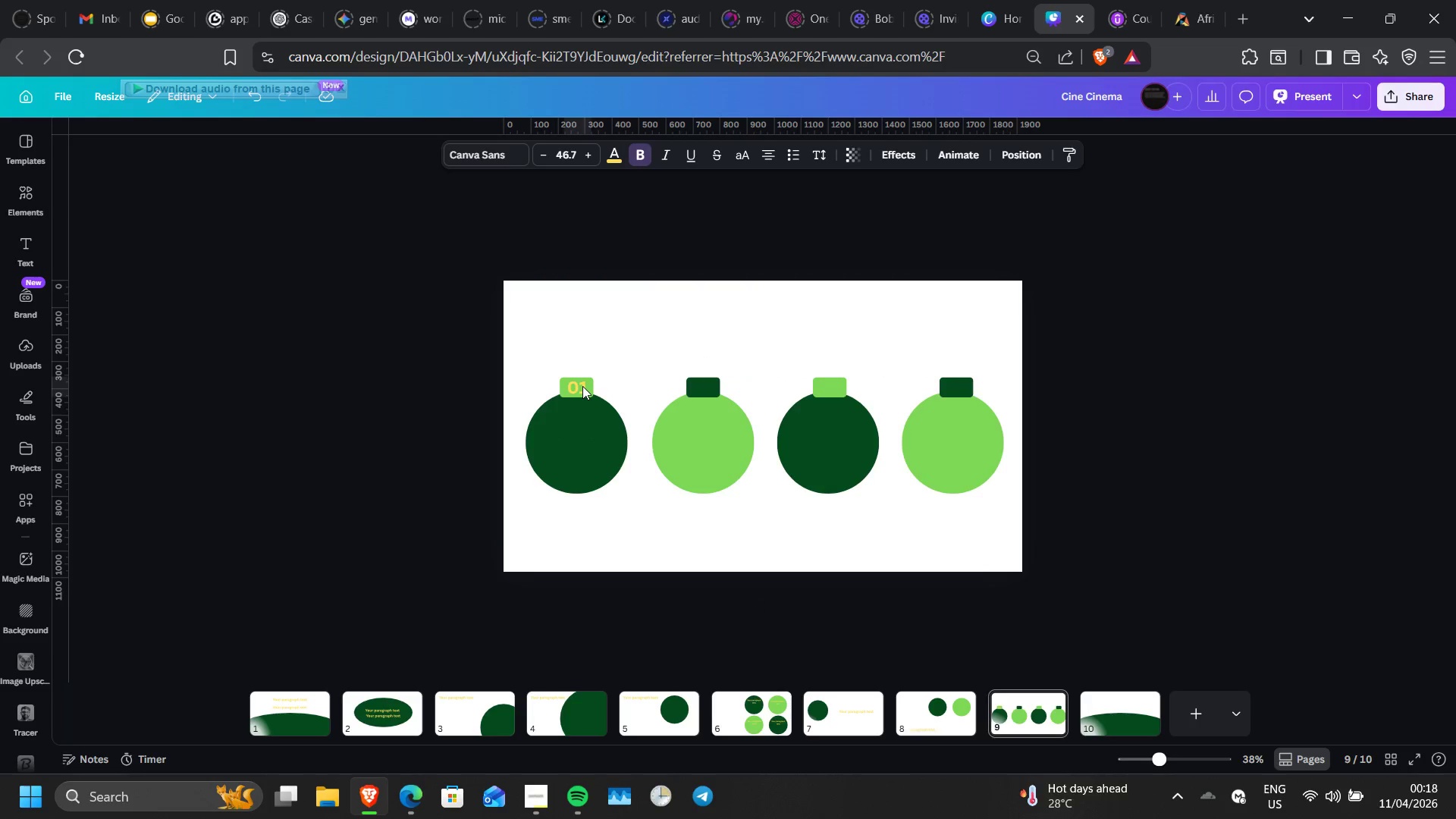 
key(ArrowLeft)
 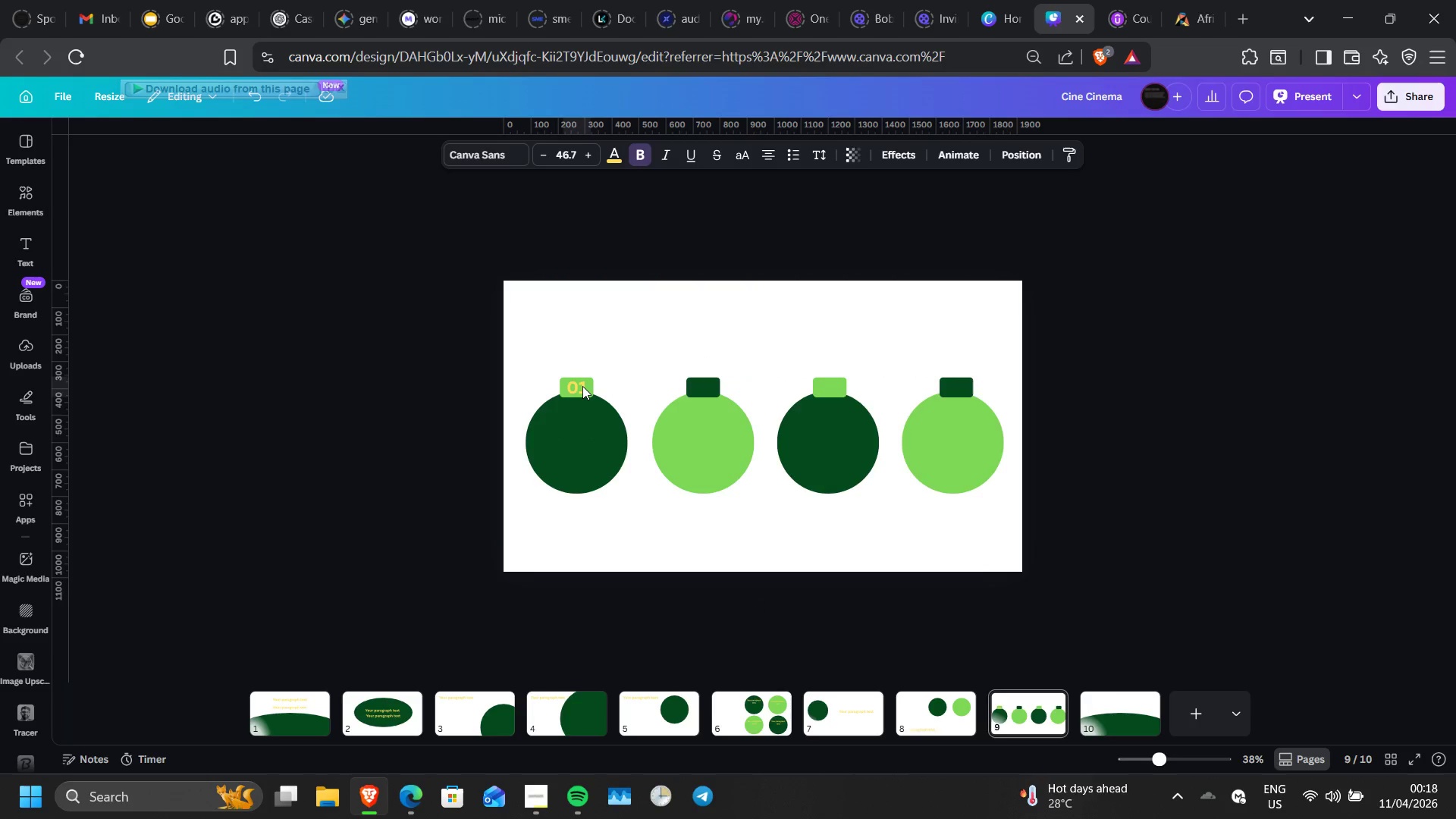 
key(ArrowLeft)
 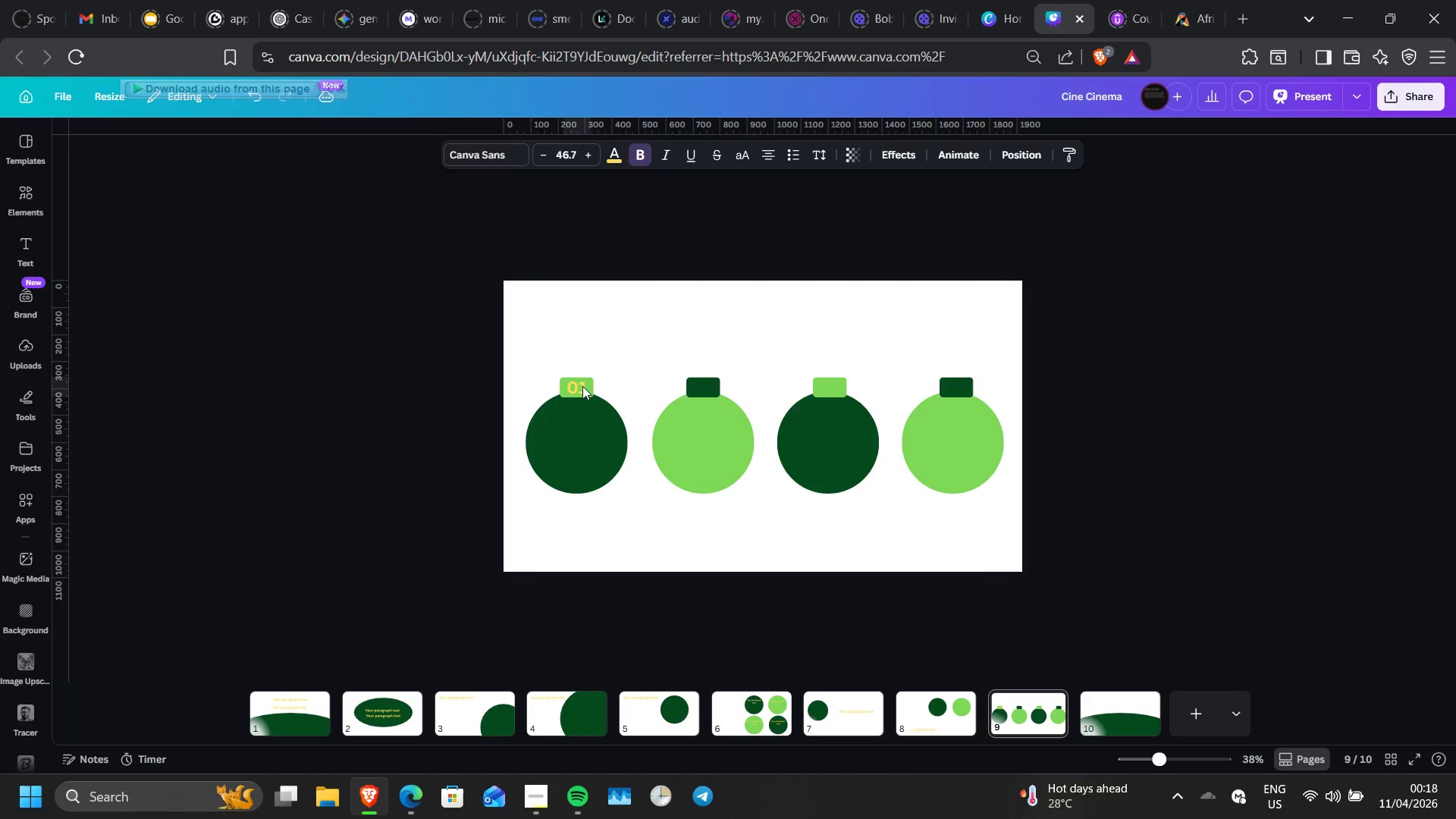 
key(ArrowLeft)
 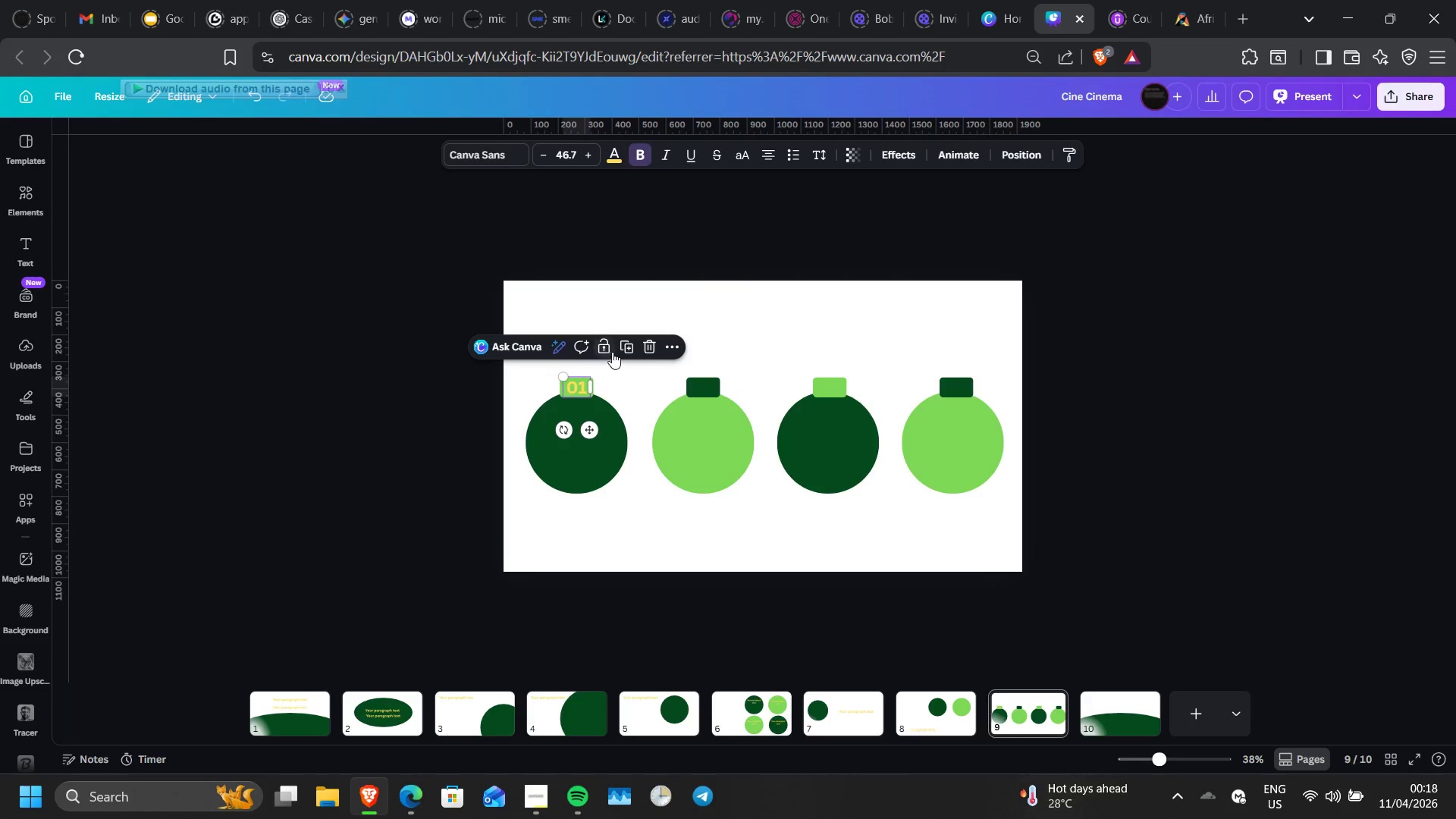 
left_click([626, 349])
 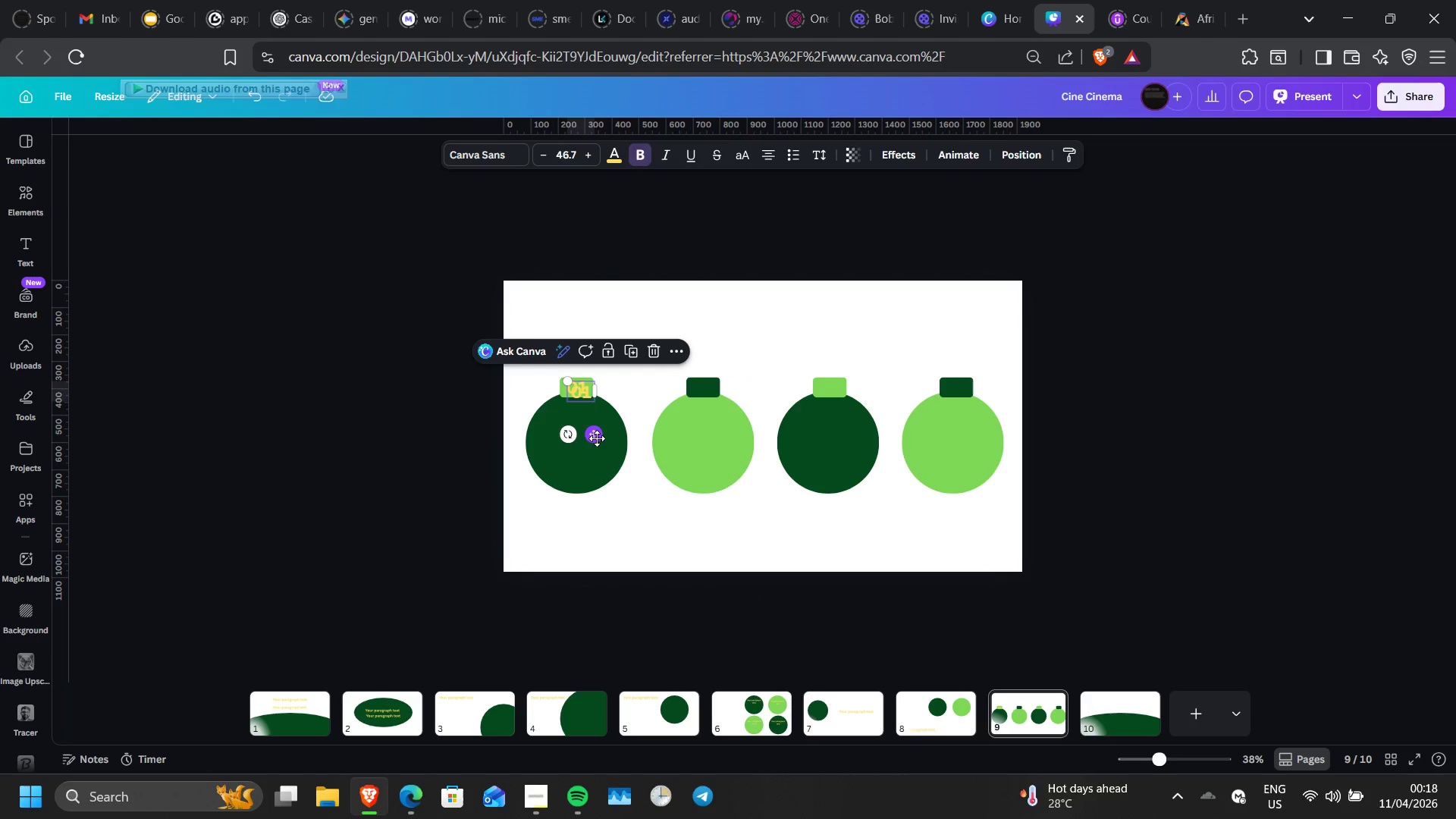 
left_click_drag(start_coordinate=[597, 438], to_coordinate=[718, 435])
 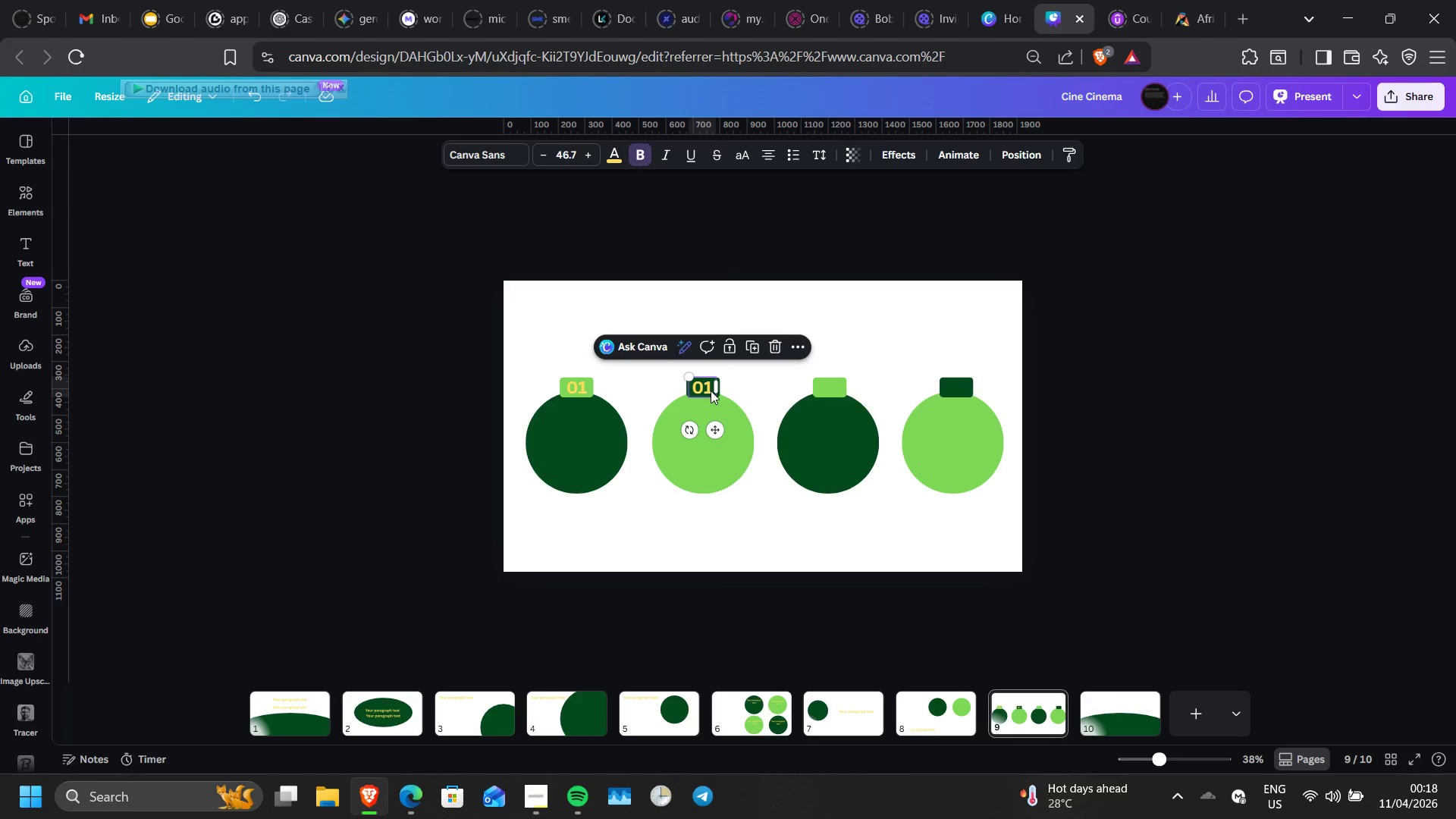 
double_click([711, 391])
 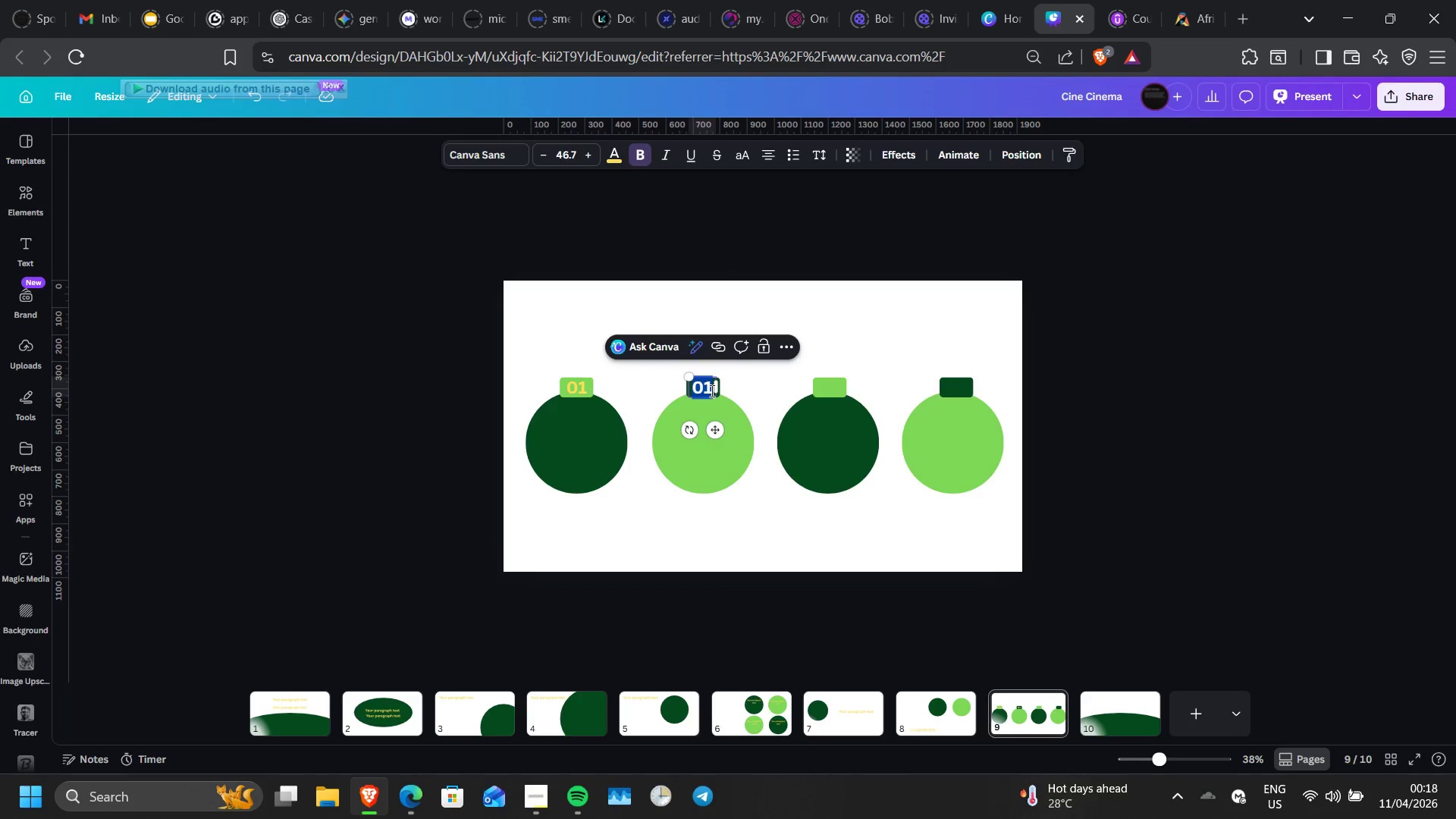 
left_click([711, 391])
 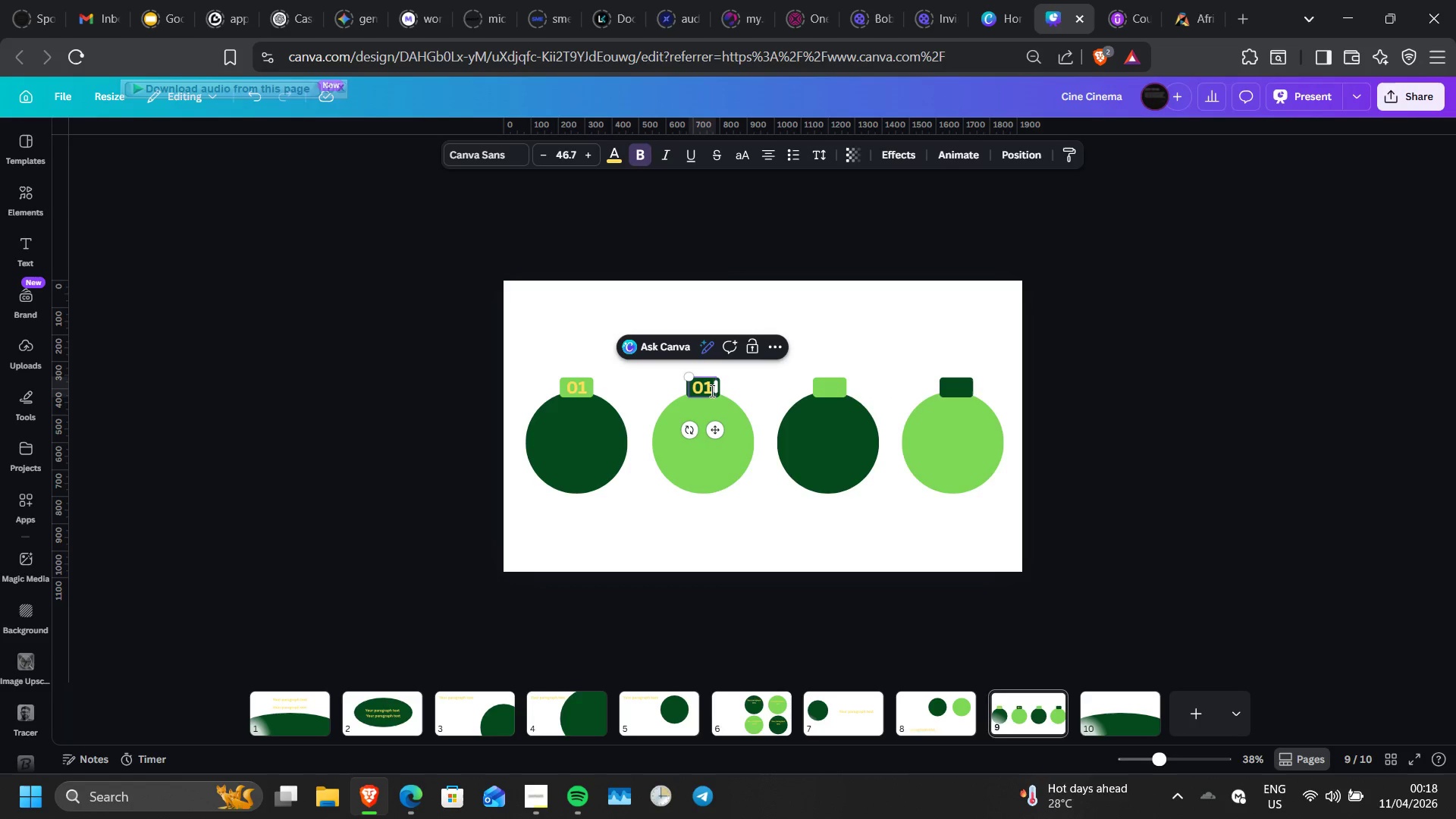 
left_click([711, 391])
 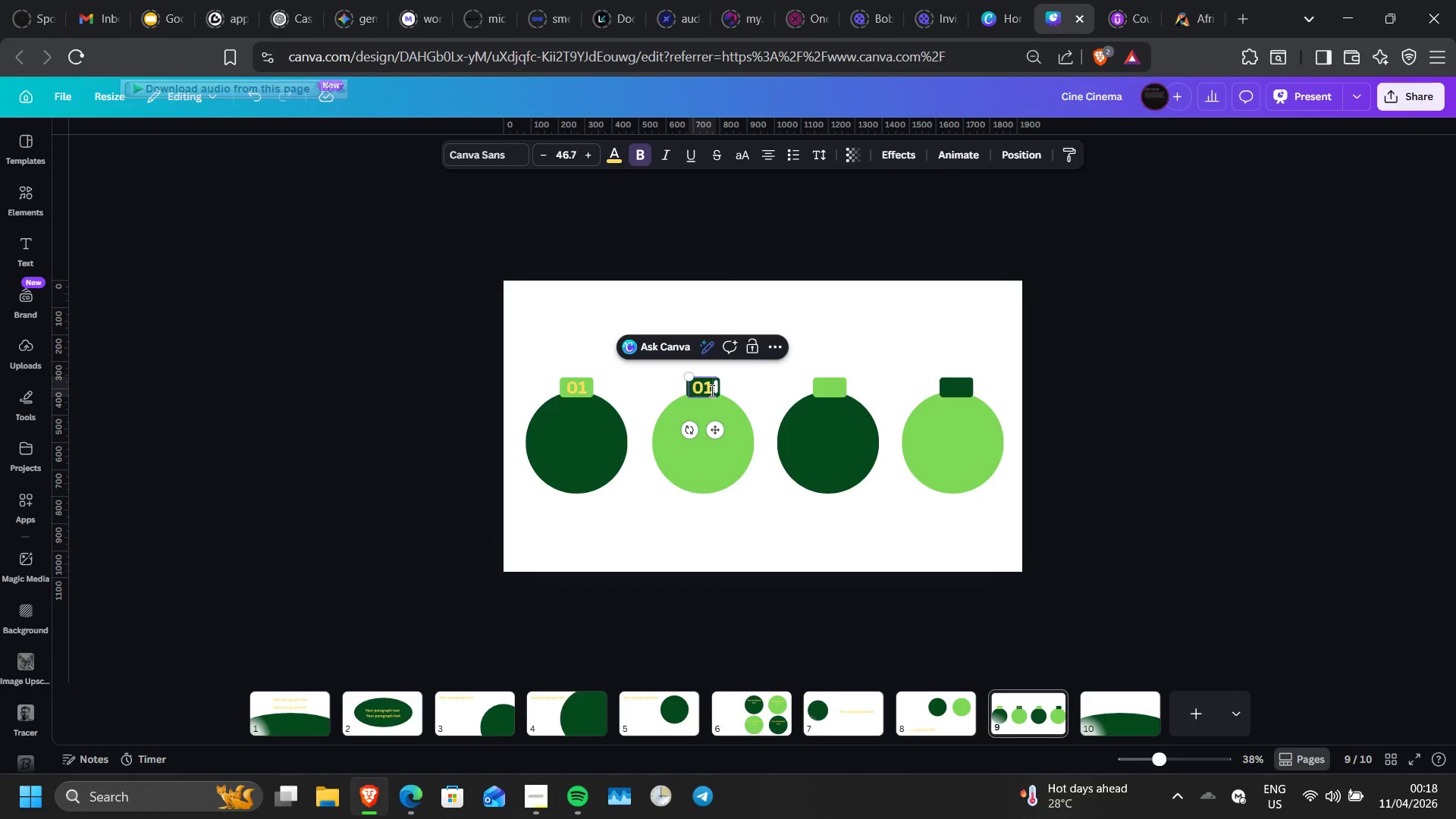 
key(Backspace)
 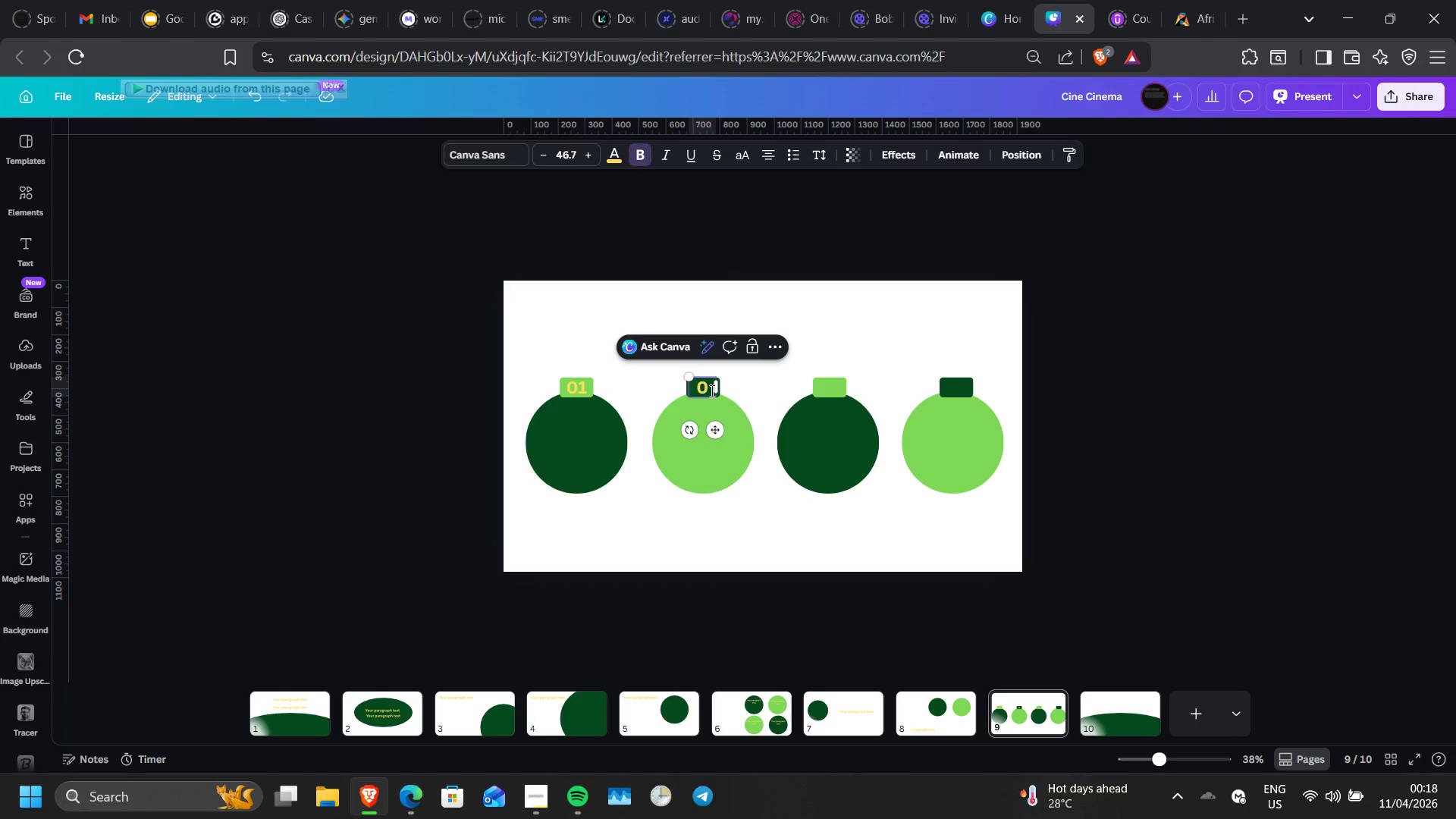 
key(2)
 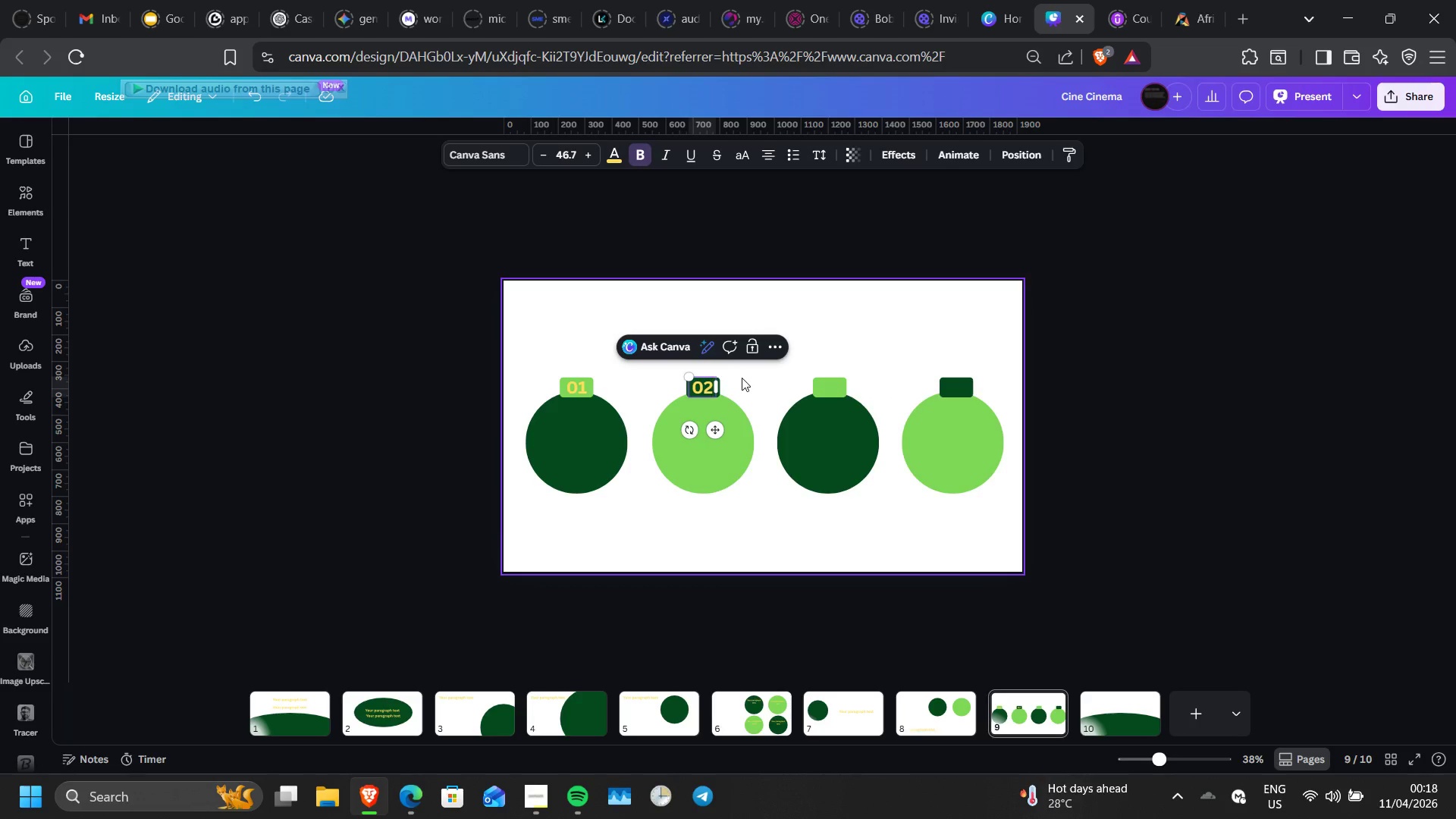 
left_click([745, 378])
 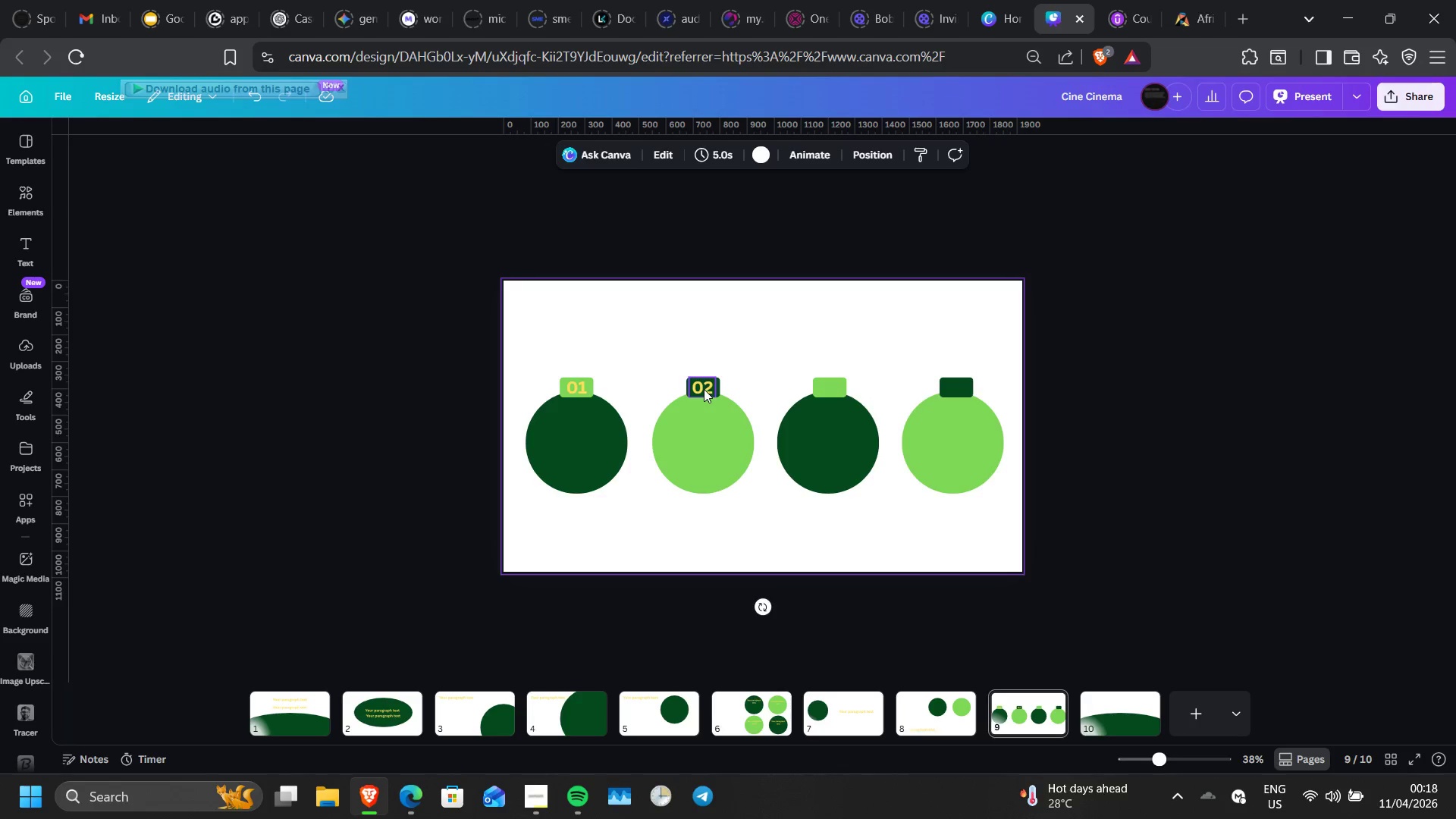 
left_click([704, 389])
 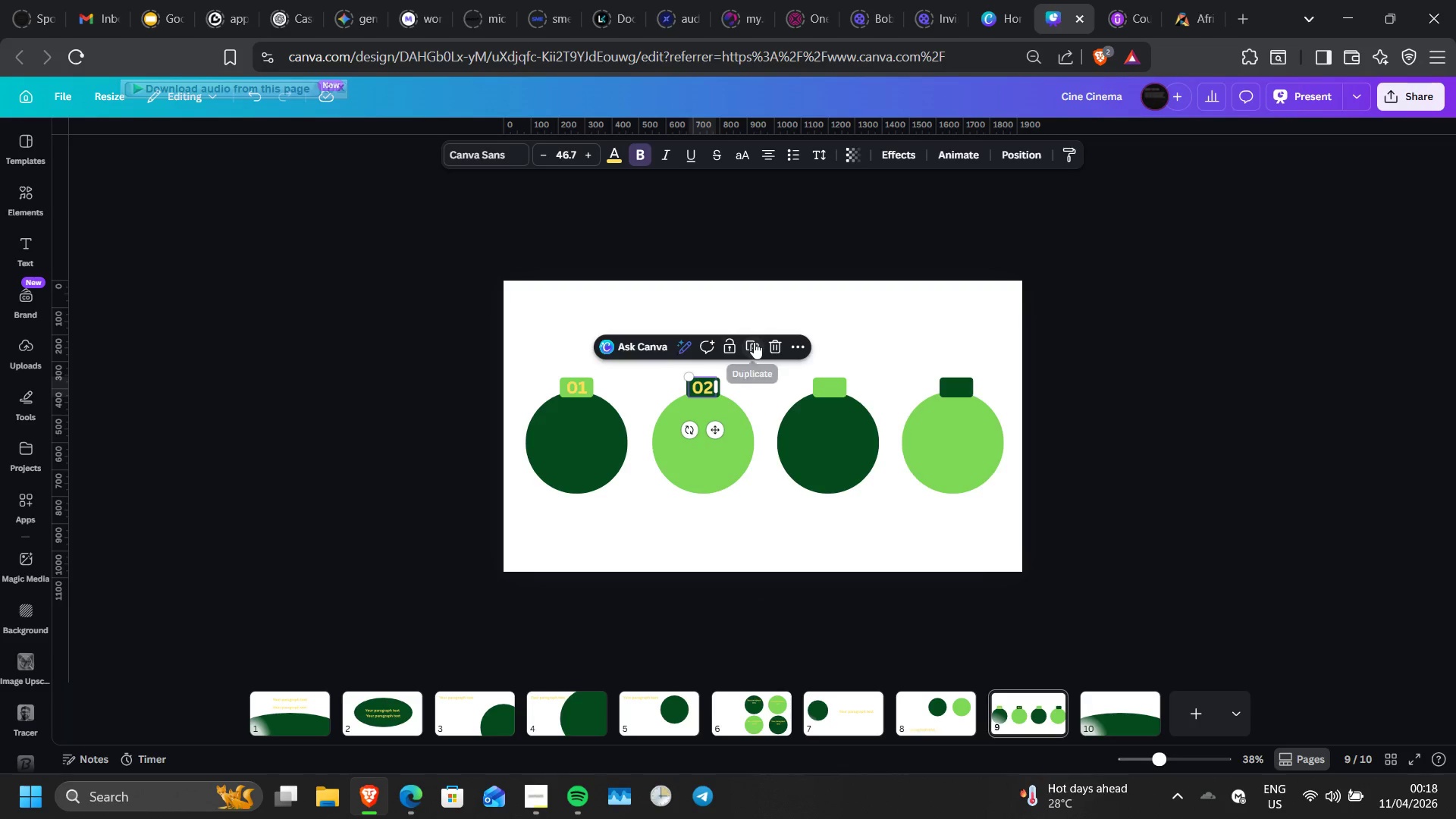 
left_click([754, 342])
 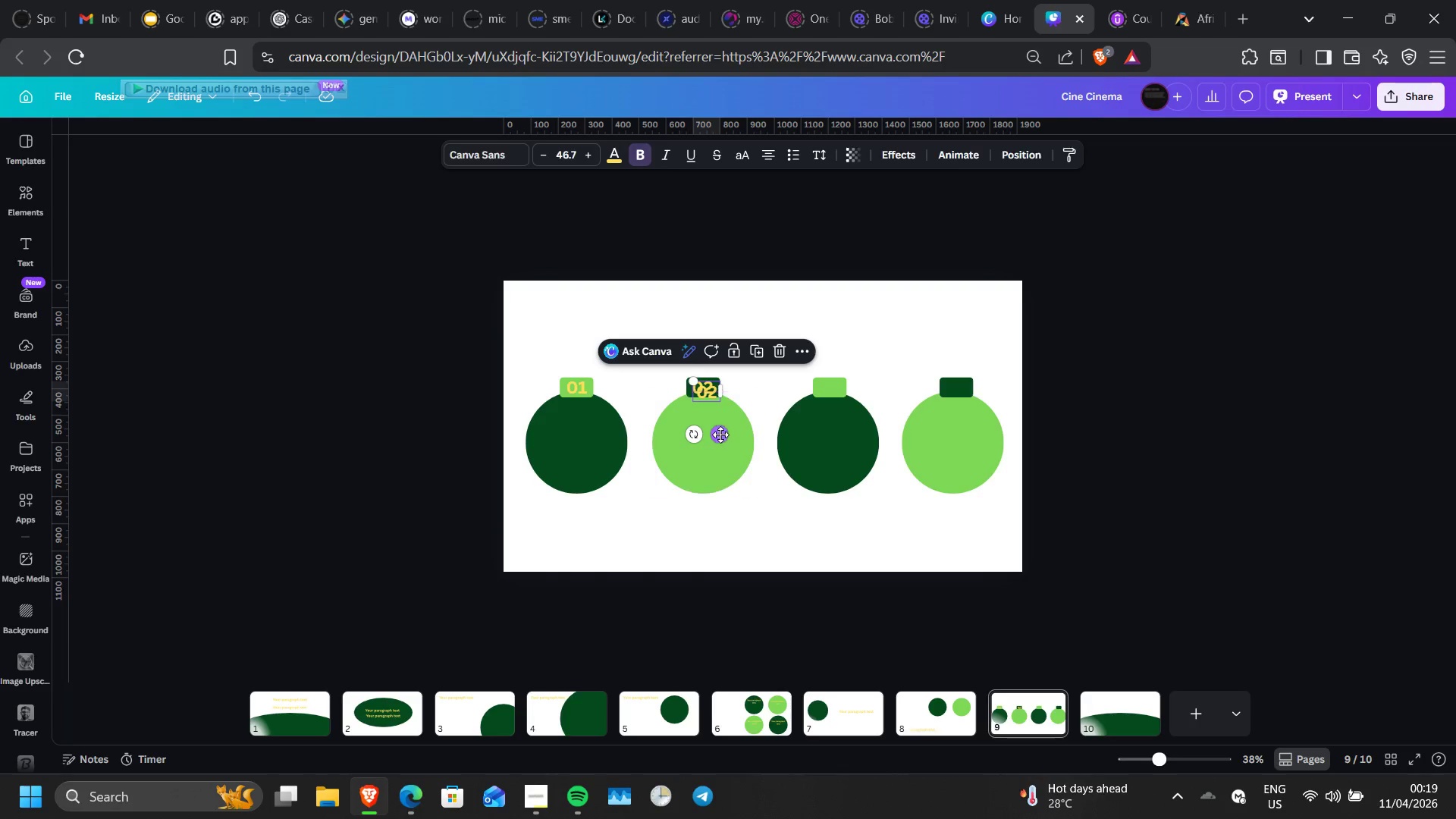 
left_click_drag(start_coordinate=[718, 436], to_coordinate=[842, 432])
 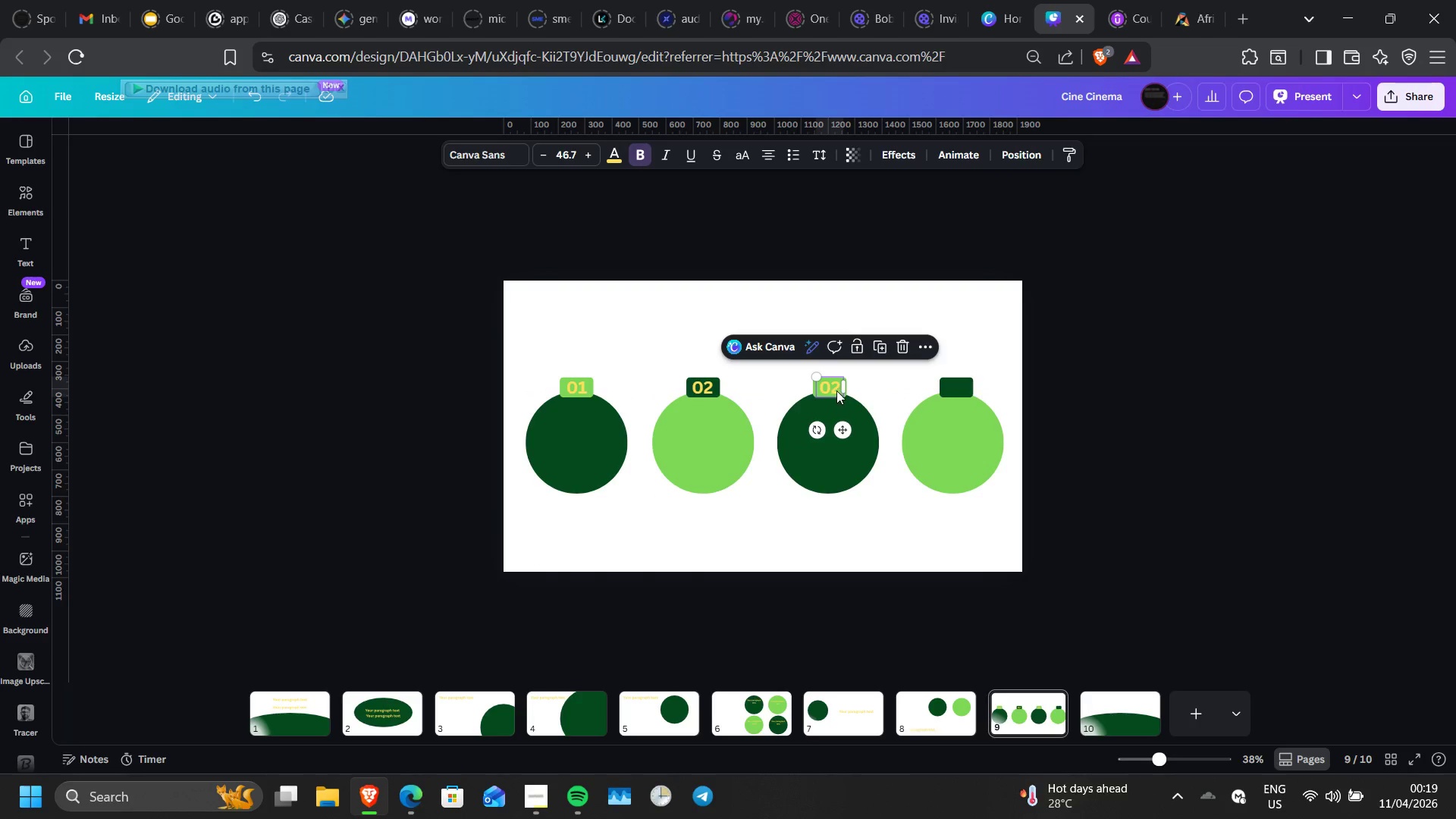 
left_click([836, 391])
 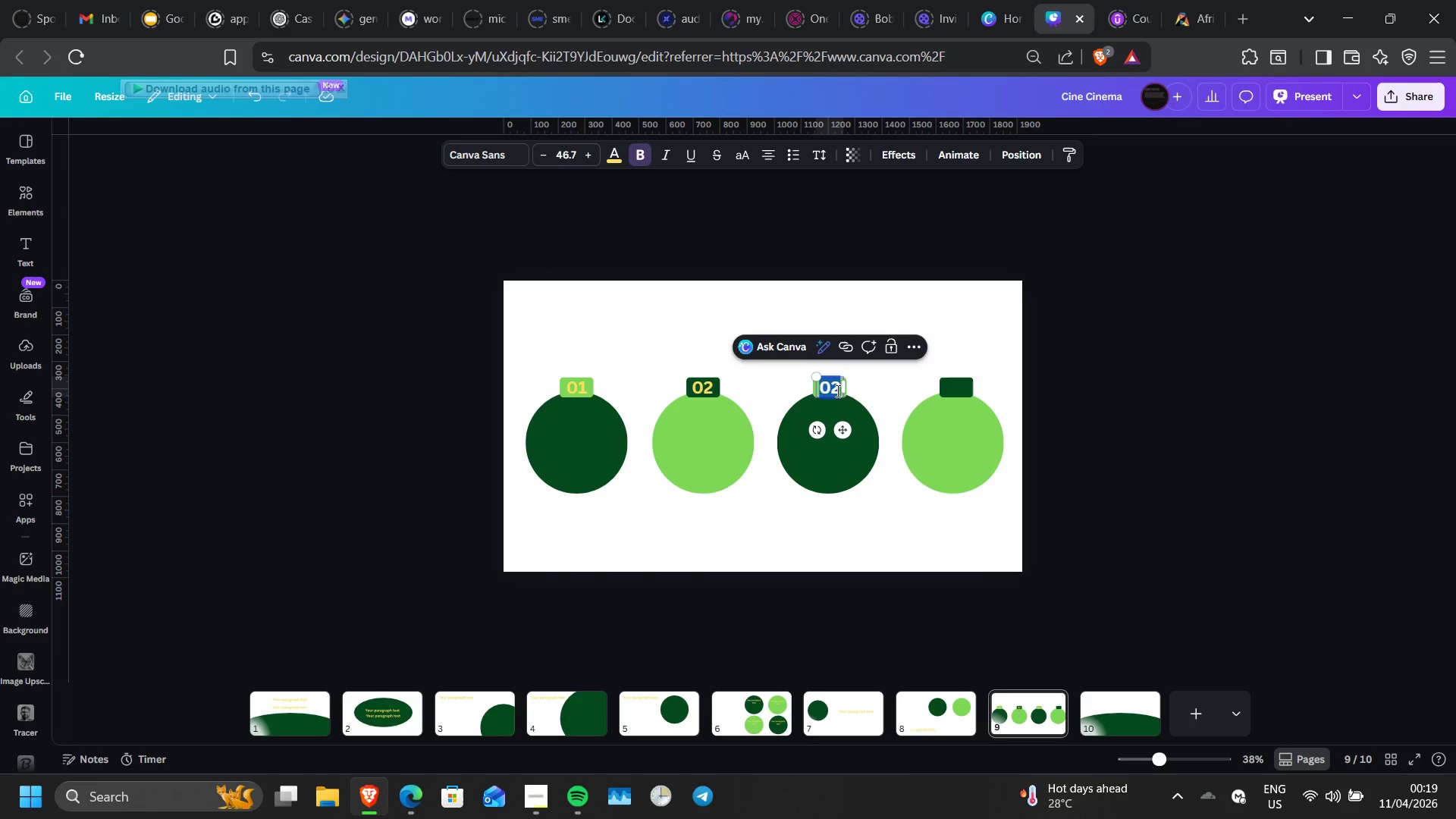 
left_click([836, 391])
 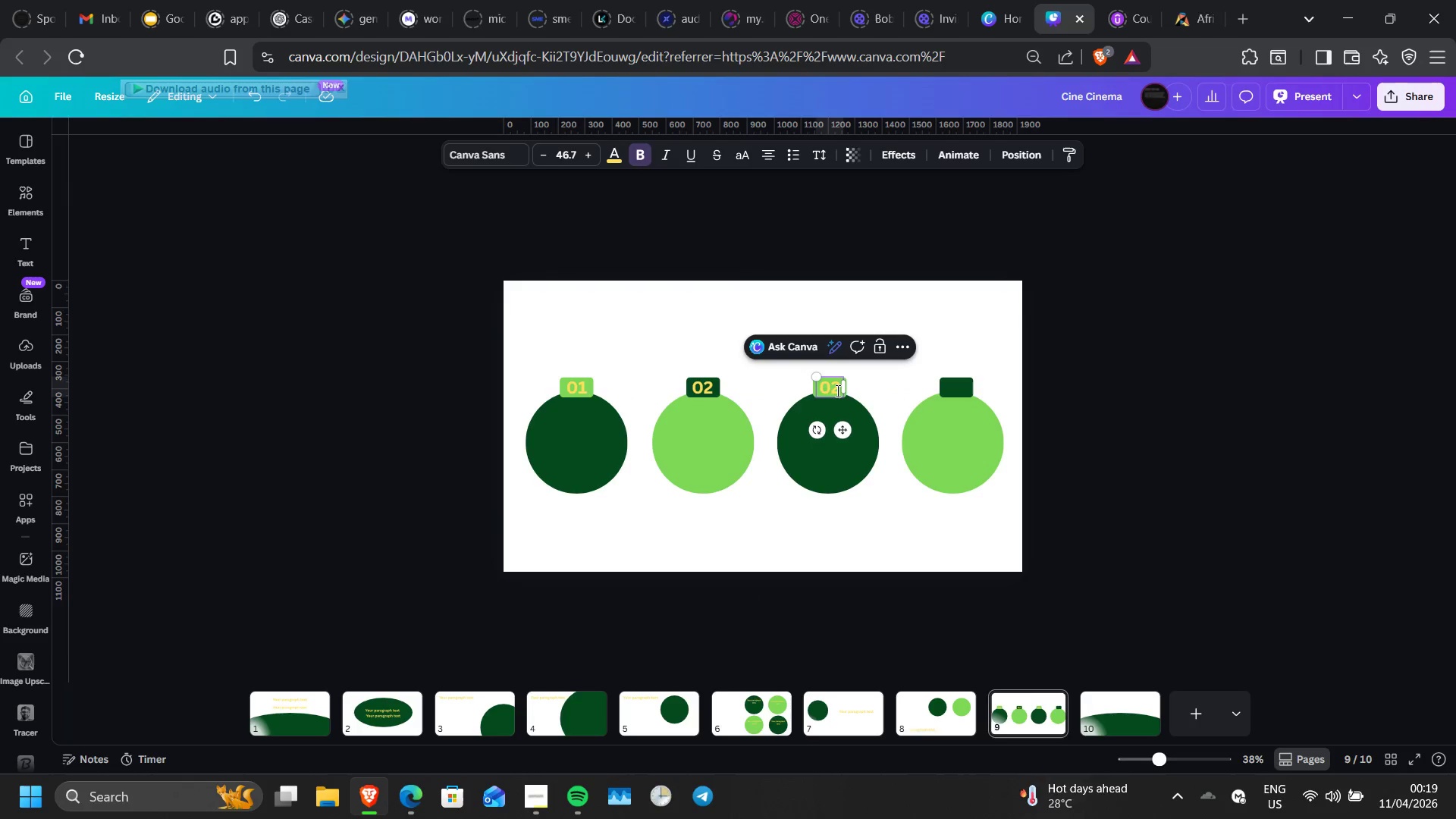 
left_click([836, 391])
 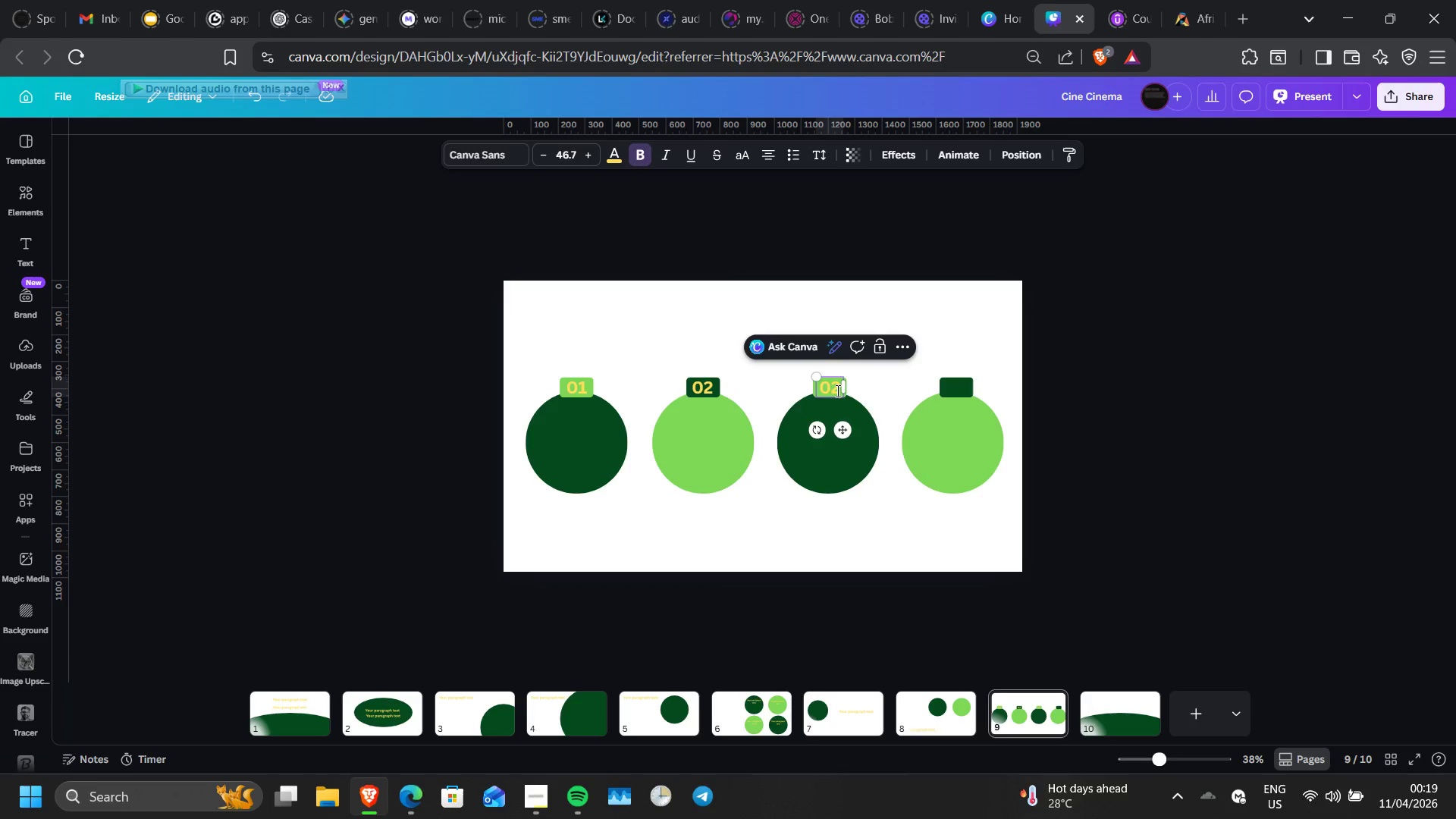 
key(Backspace)
 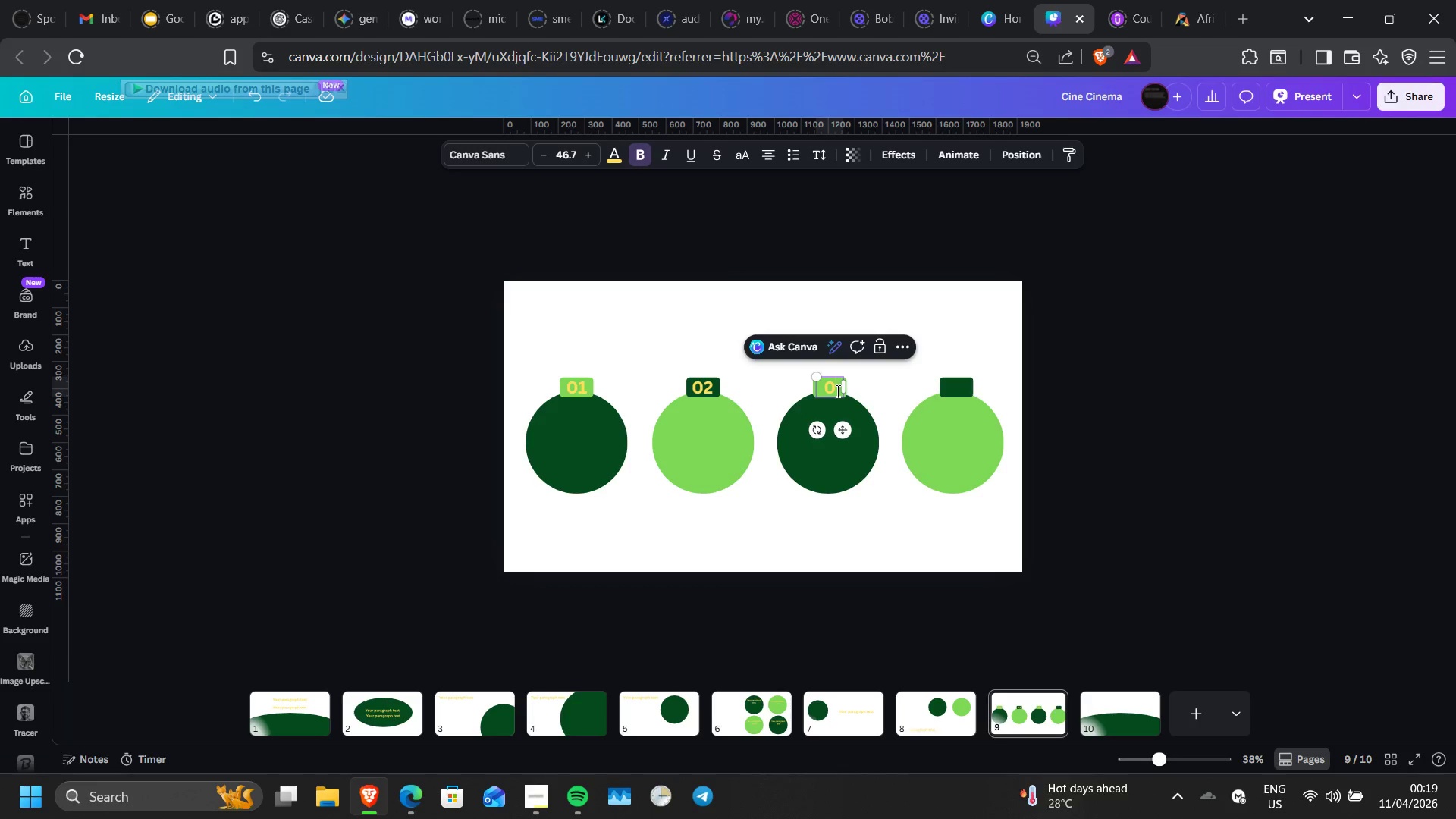 
key(3)
 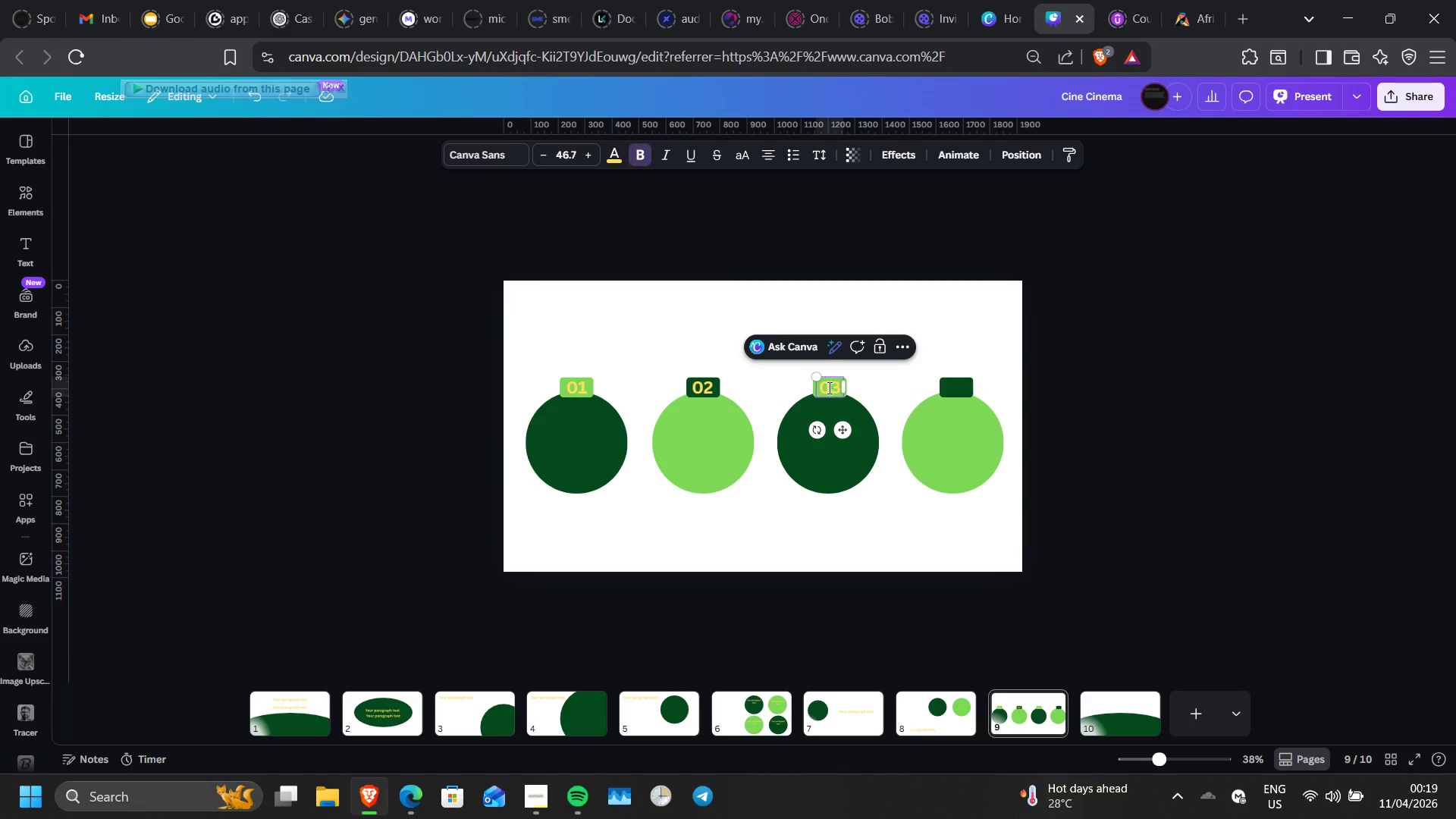 
left_click([898, 386])
 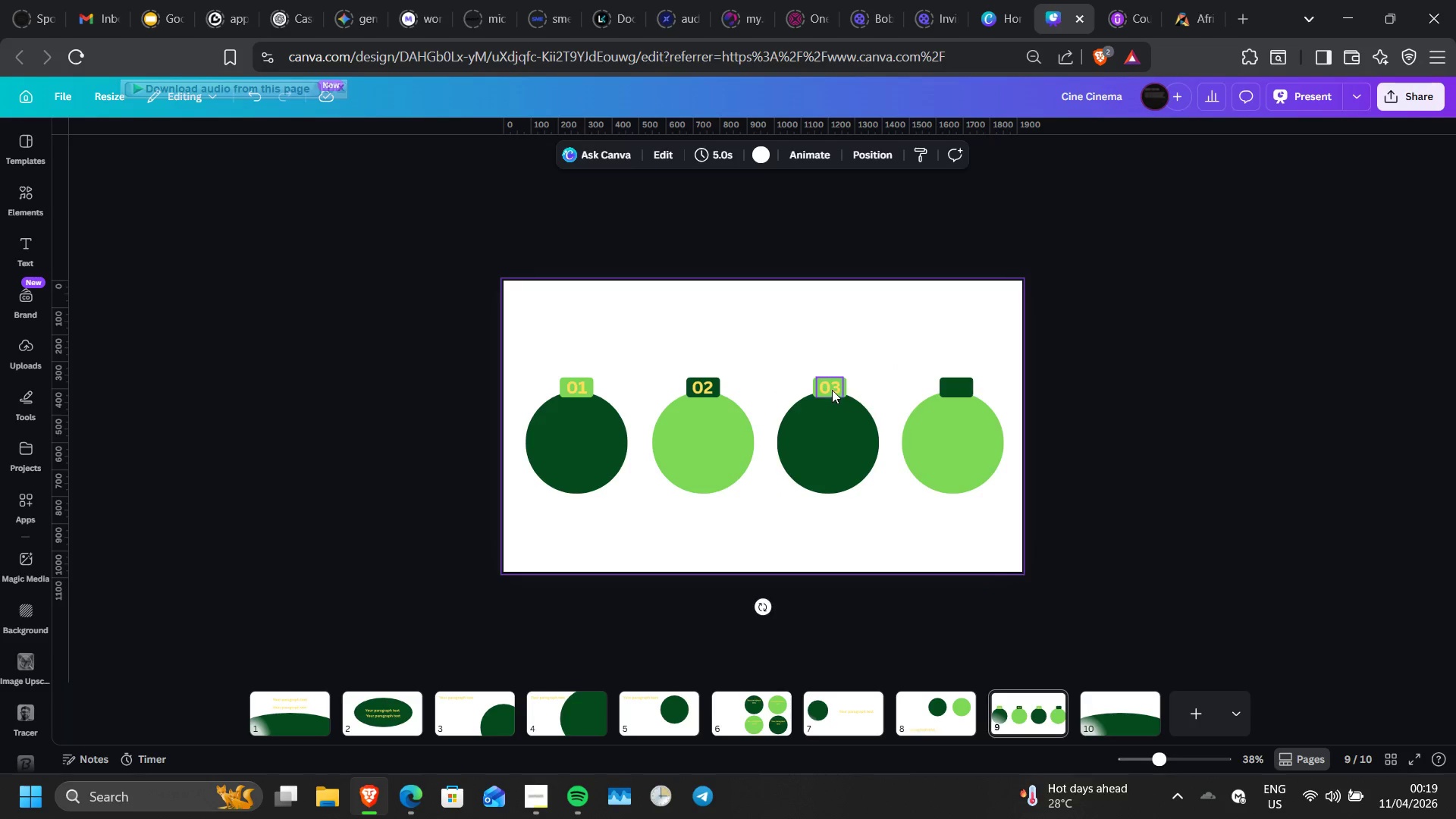 
left_click([832, 390])
 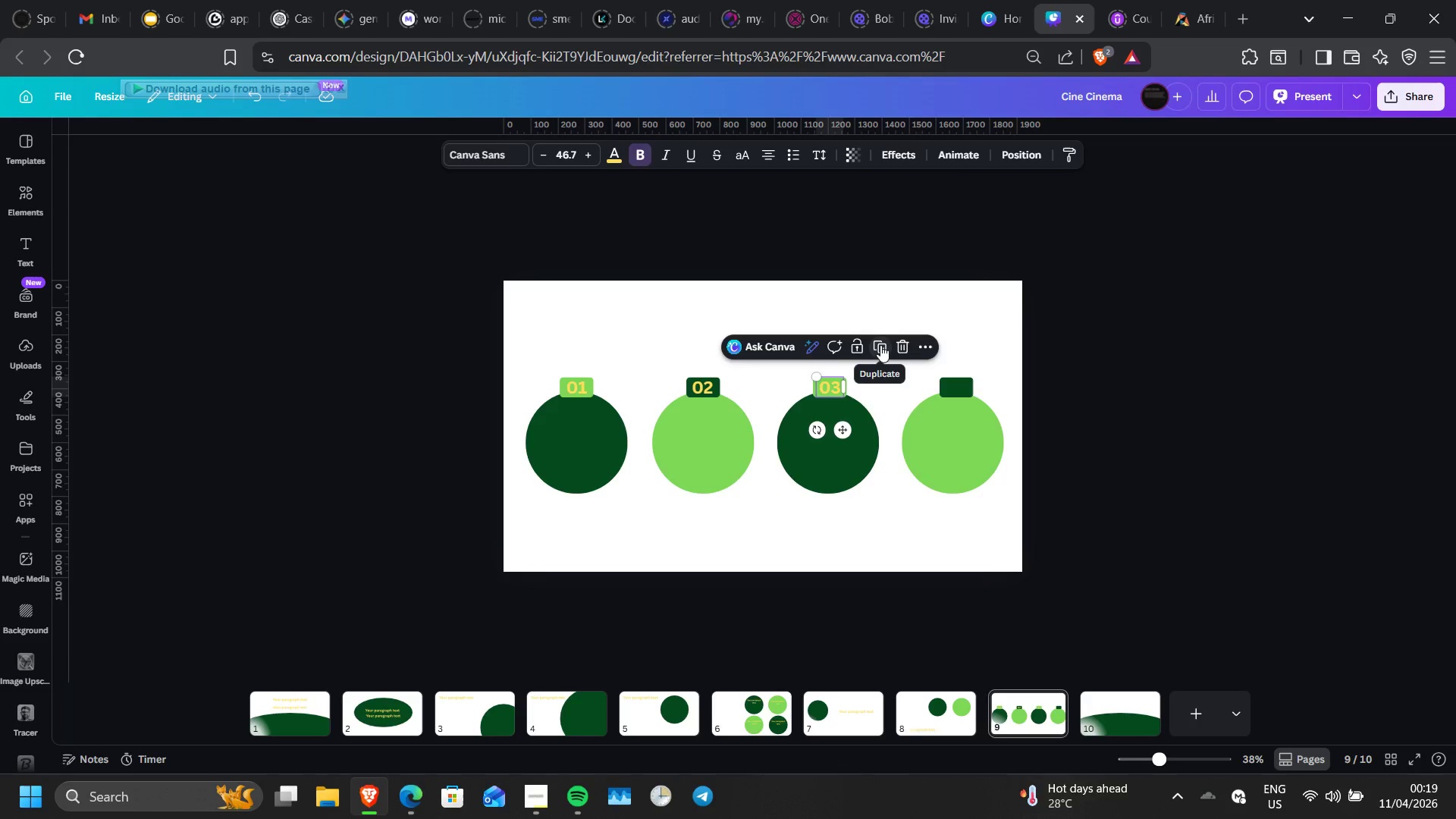 
double_click([880, 345])
 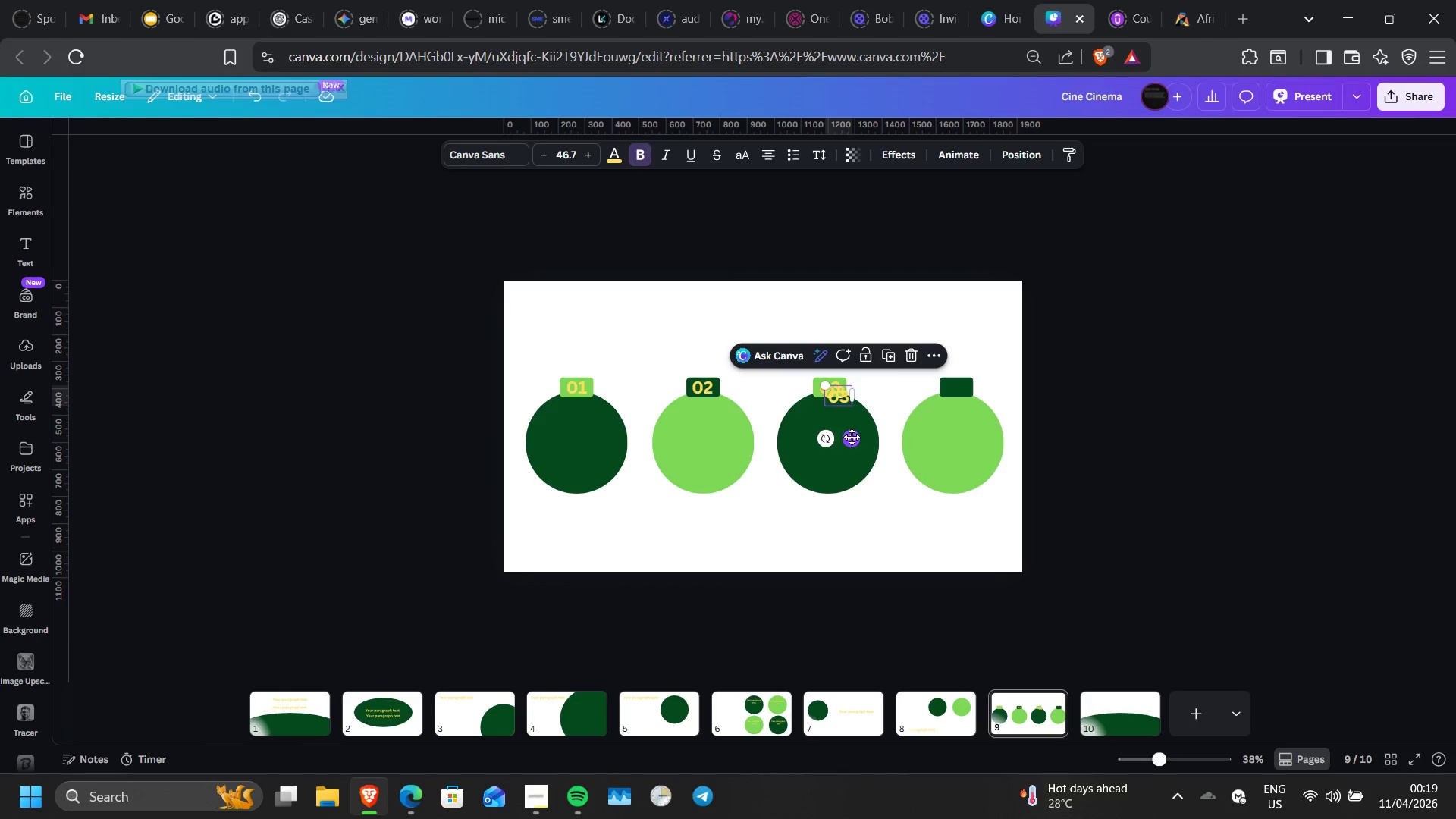 
left_click_drag(start_coordinate=[852, 437], to_coordinate=[970, 426])
 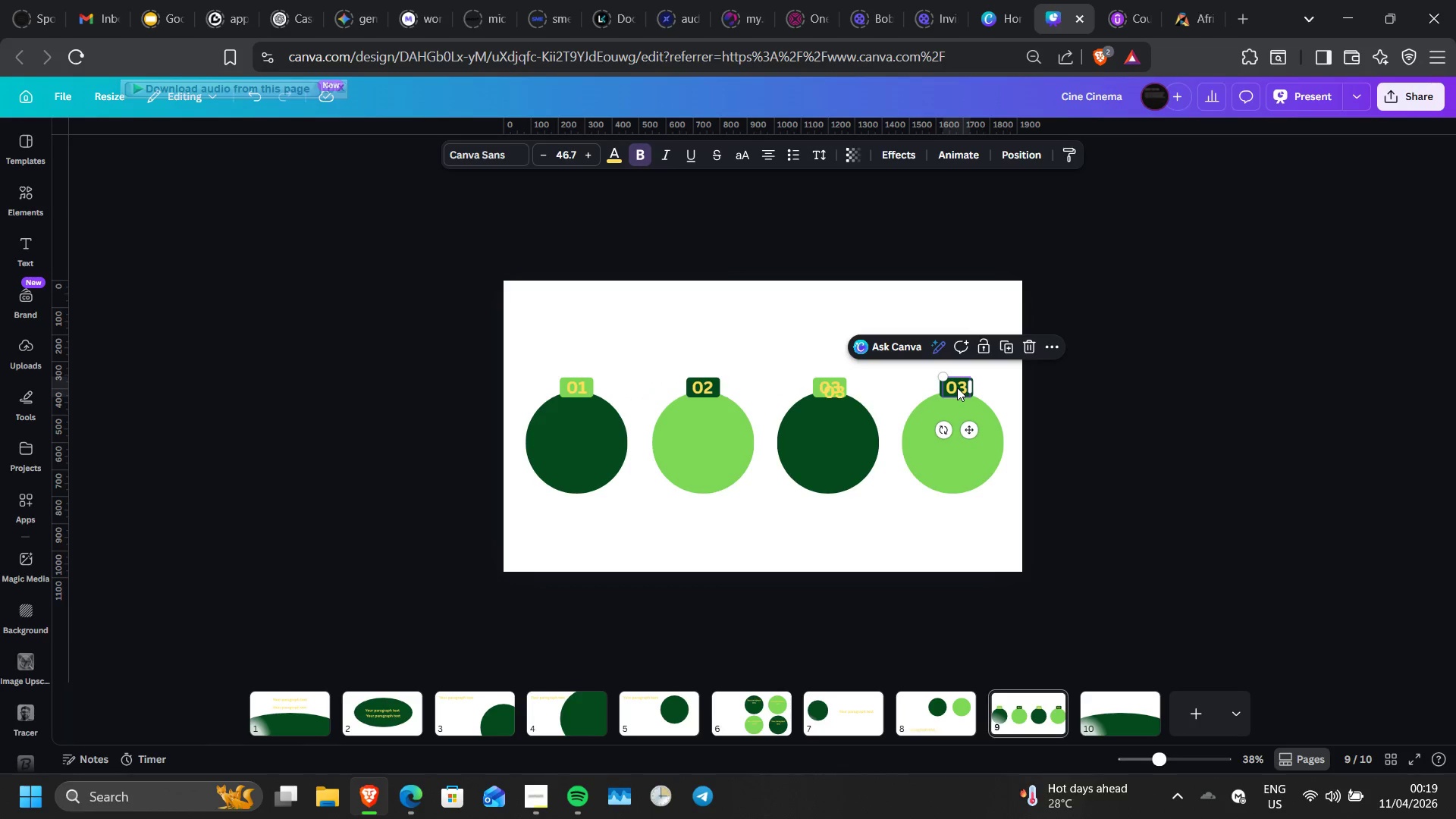 
double_click([957, 388])
 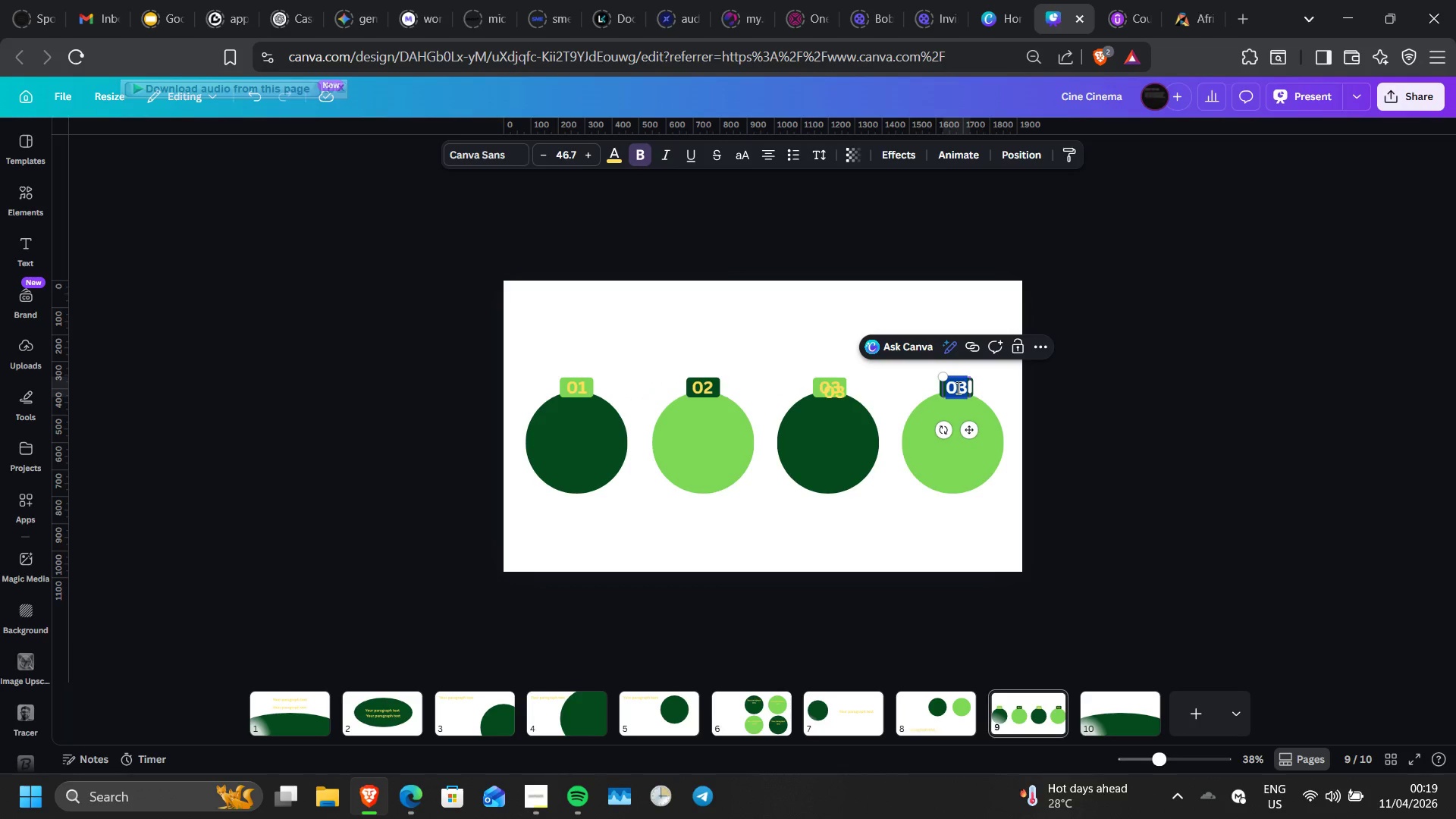 
left_click([957, 388])
 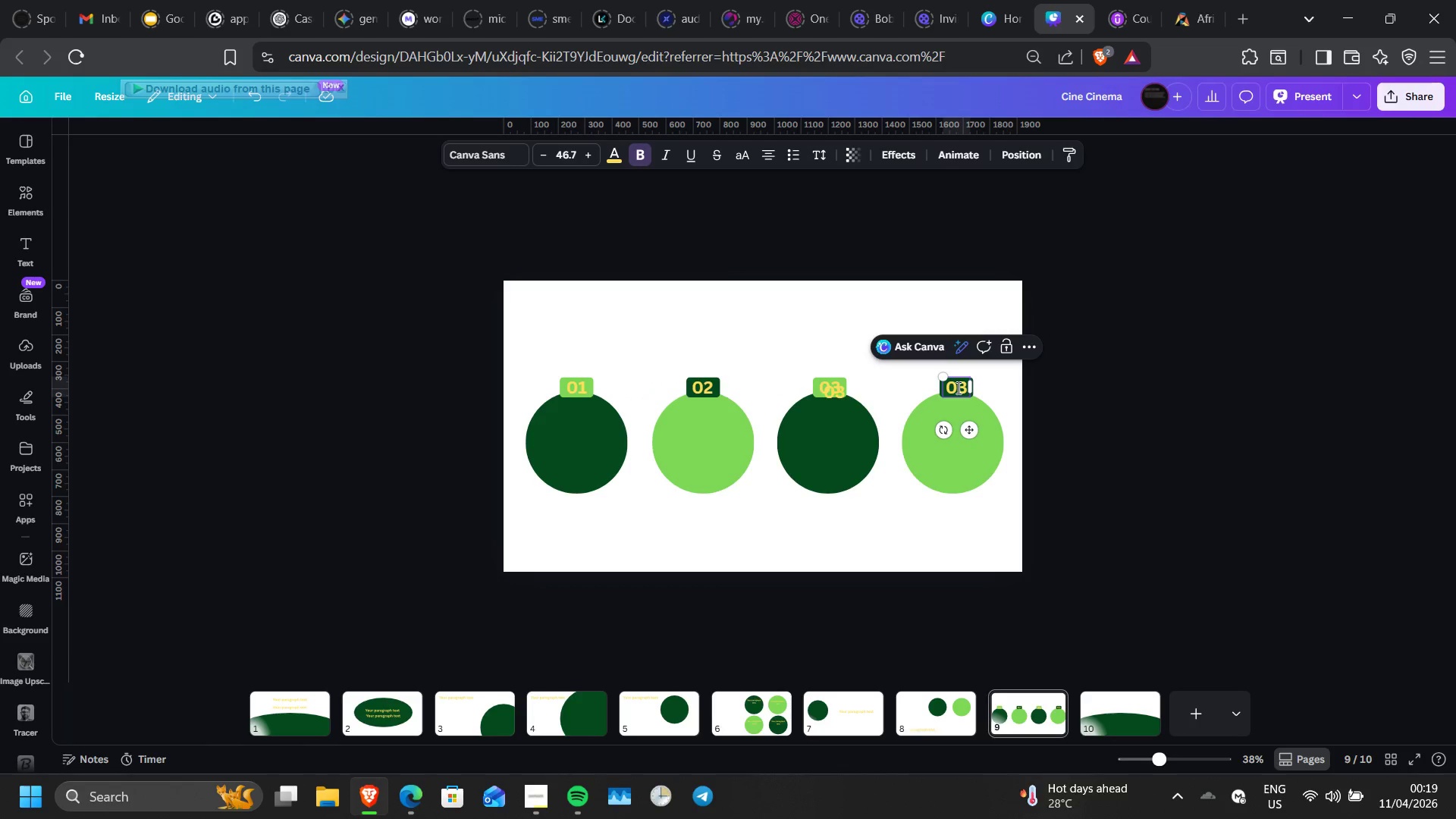 
key(ArrowRight)
 